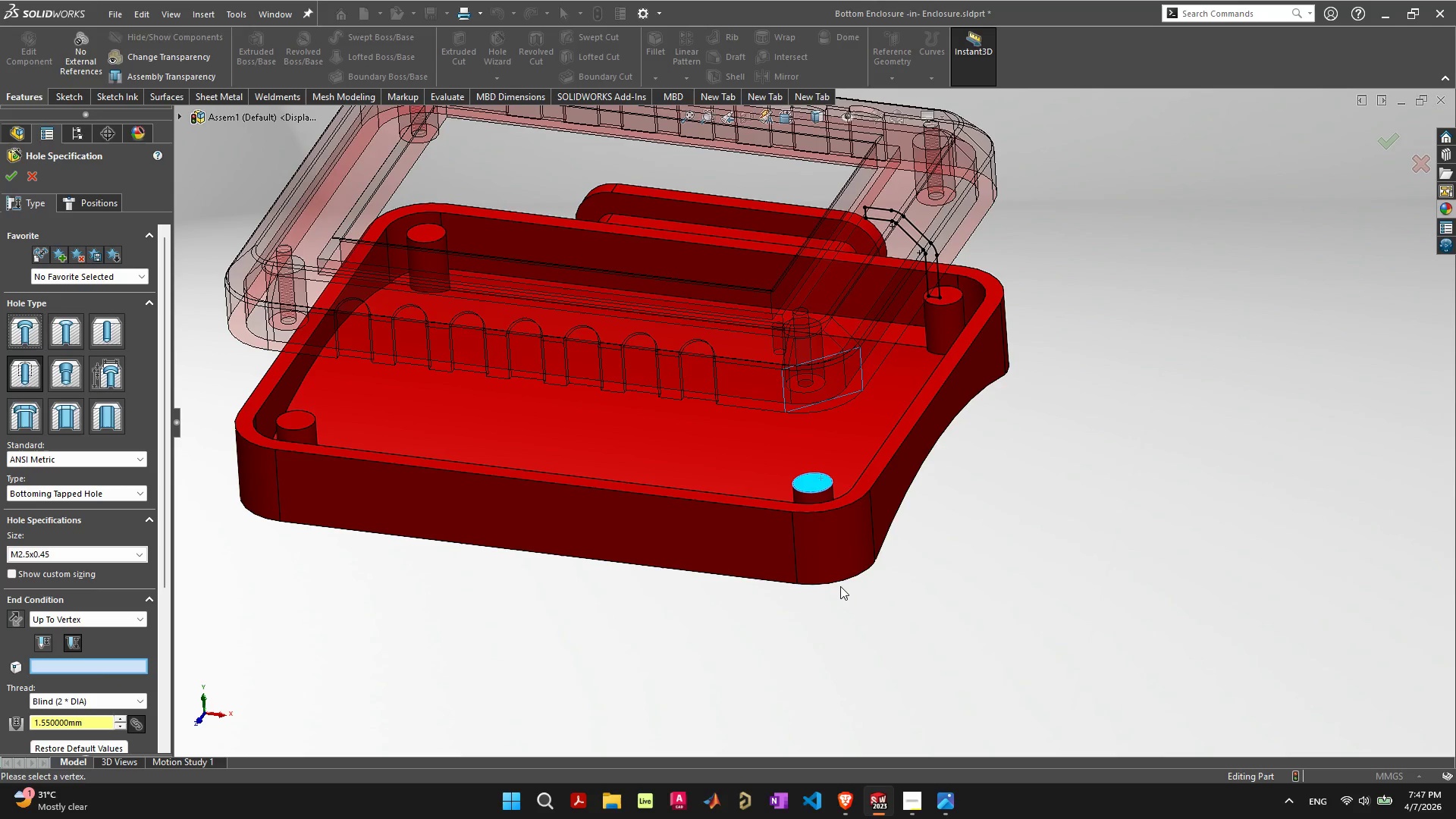 
left_click([843, 800])
 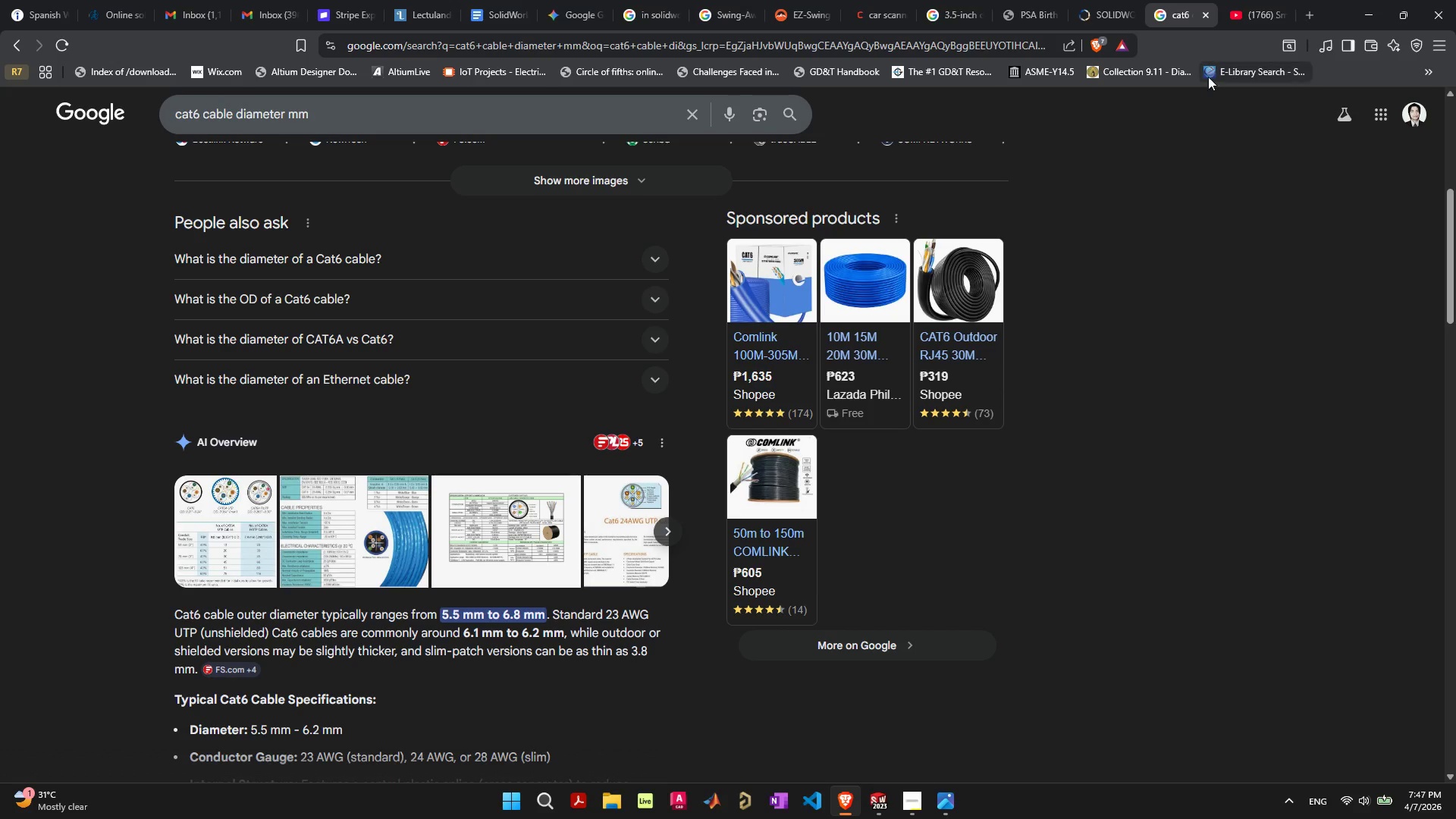 
left_click([1247, 11])
 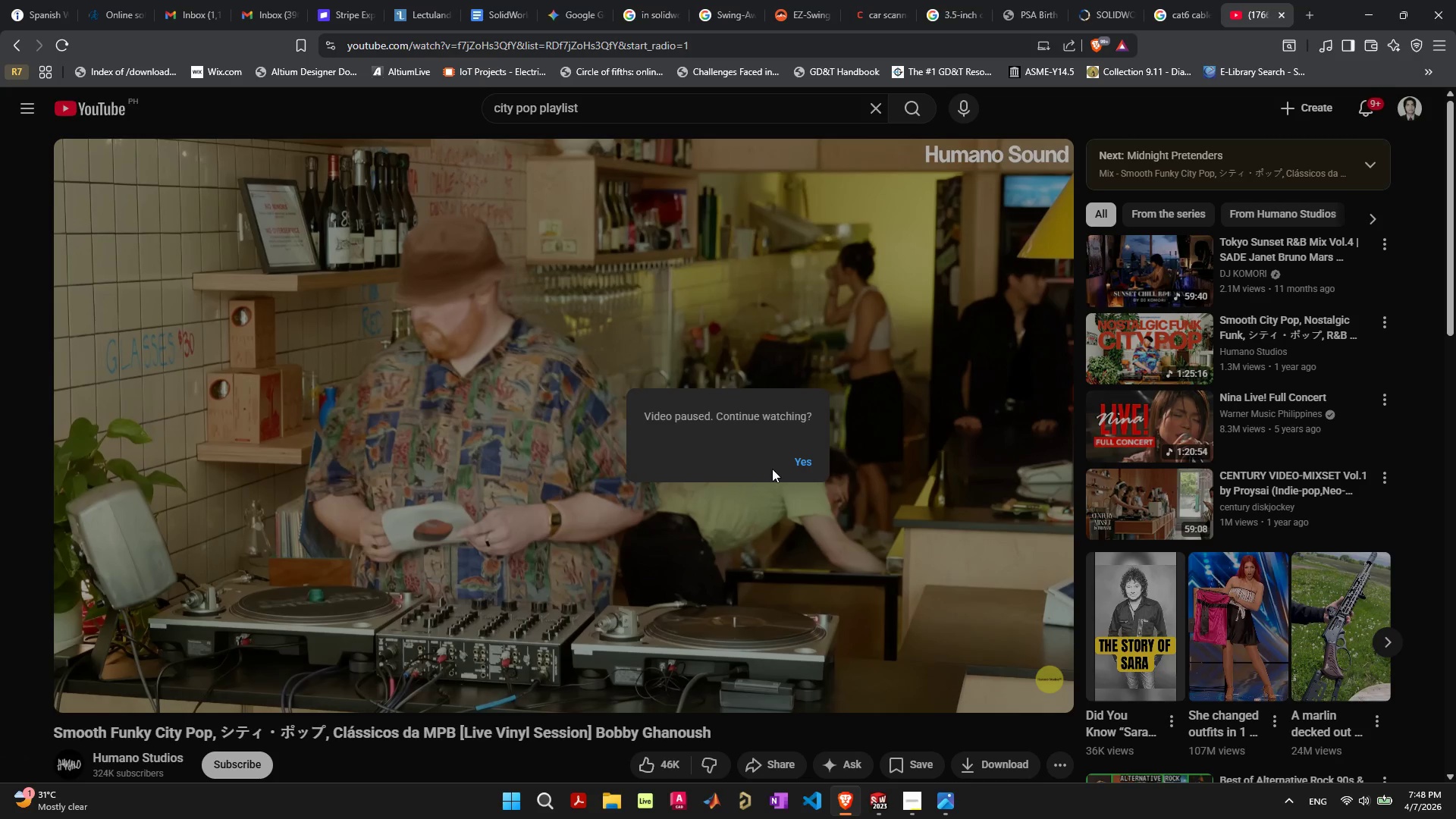 
left_click([809, 462])
 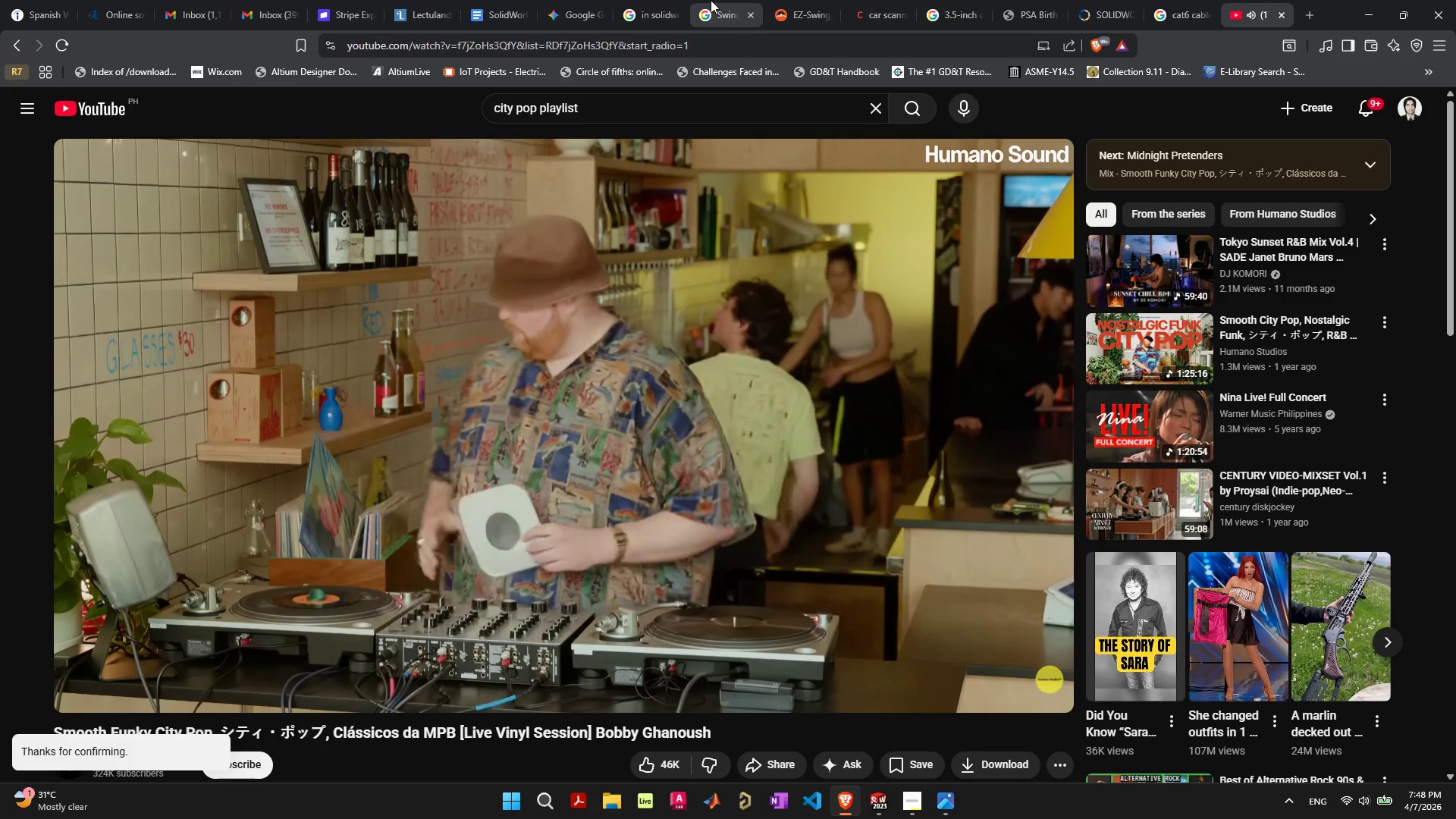 
left_click([562, 17])
 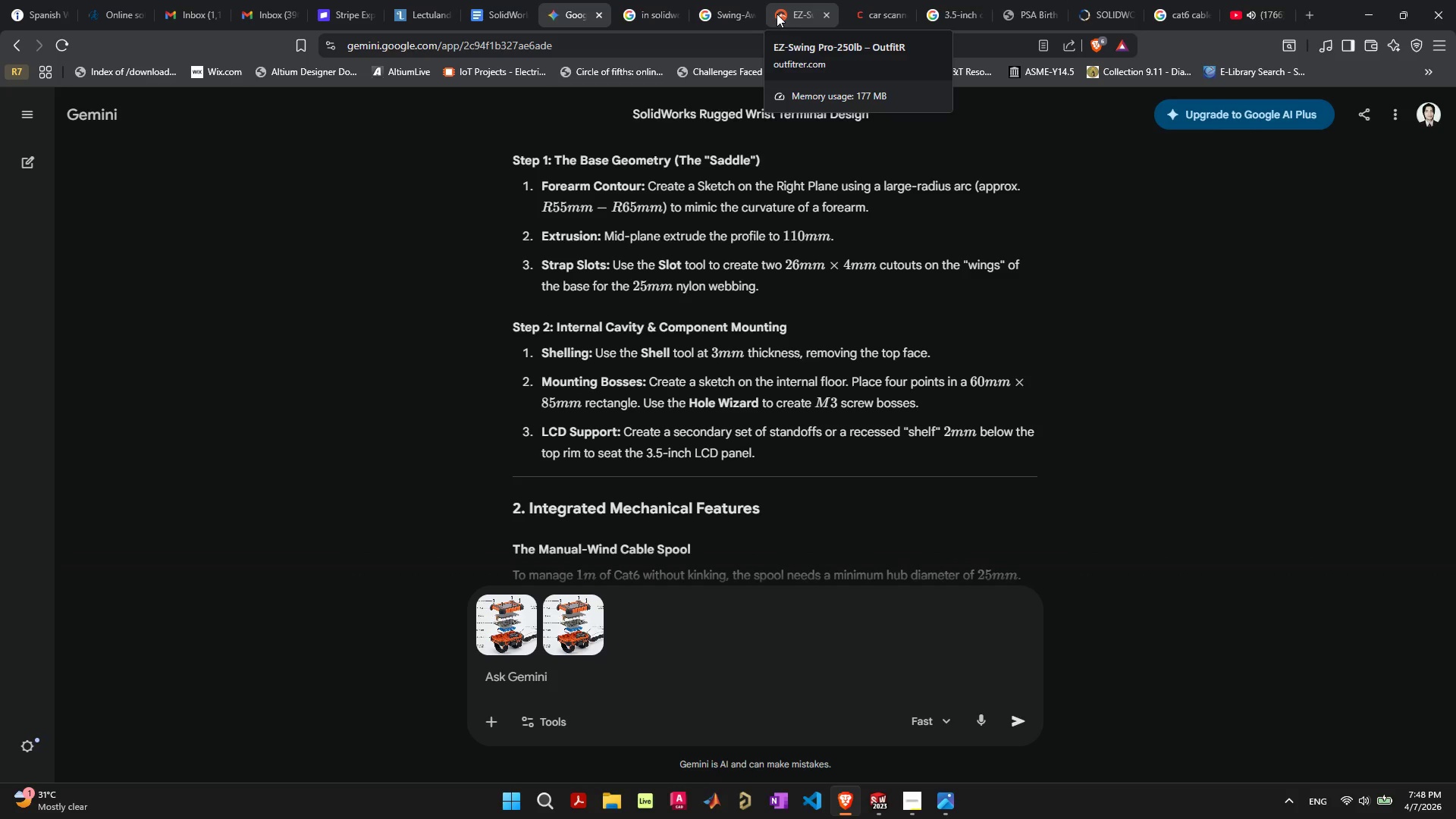 
left_click([1368, 14])
 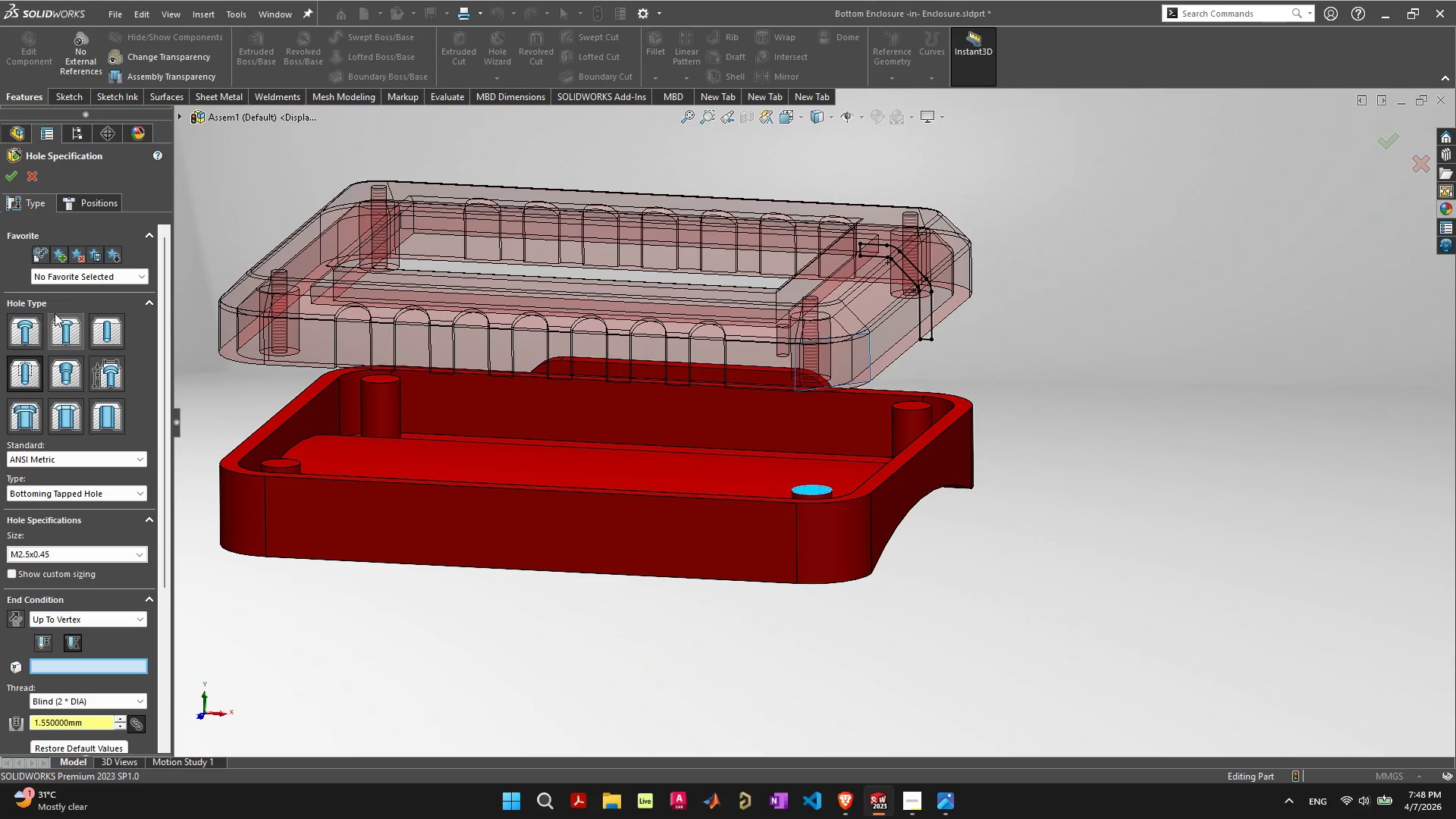 
wait(7.33)
 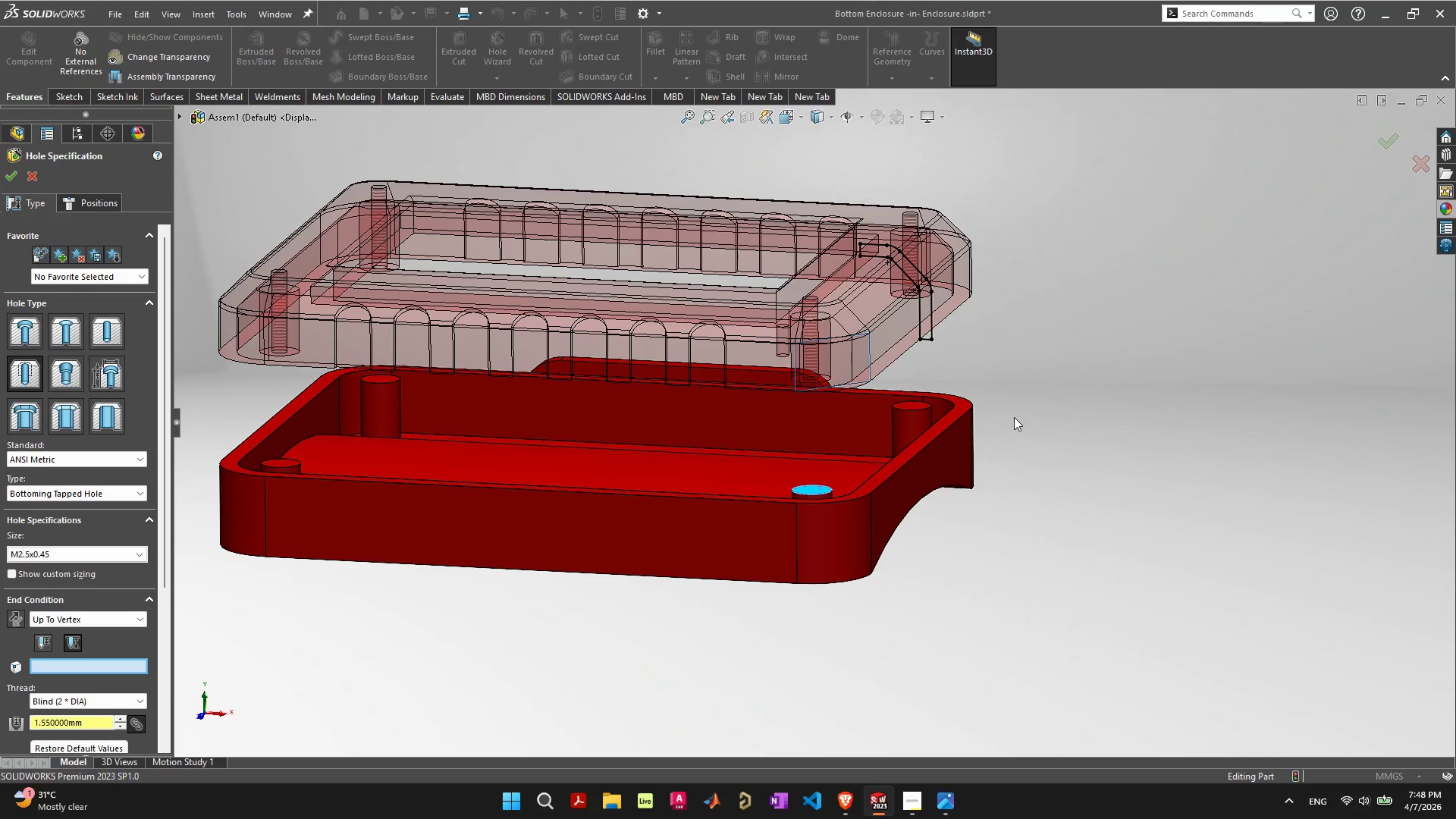 
left_click([130, 558])
 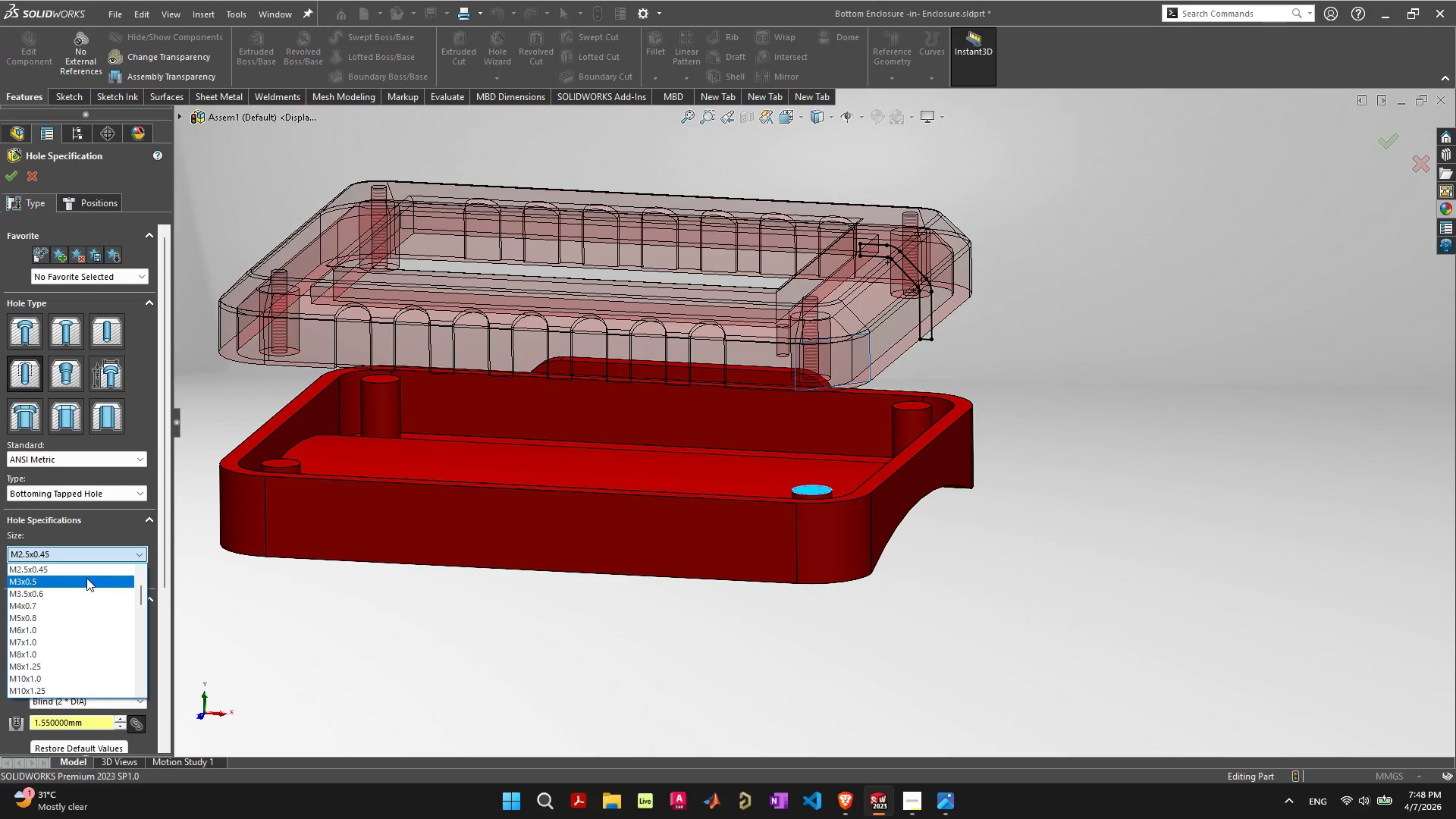 
left_click([86, 578])
 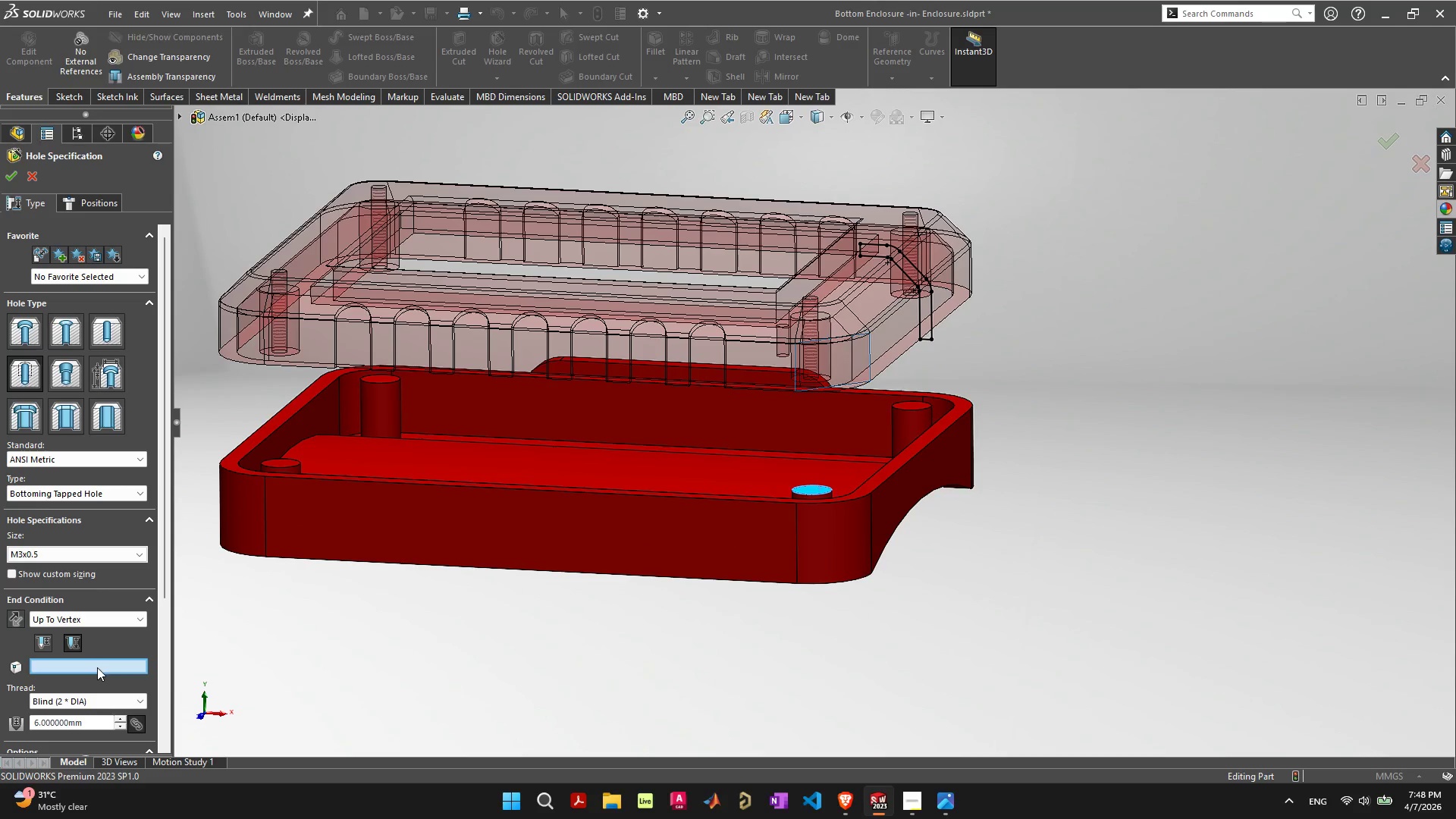 
wait(5.36)
 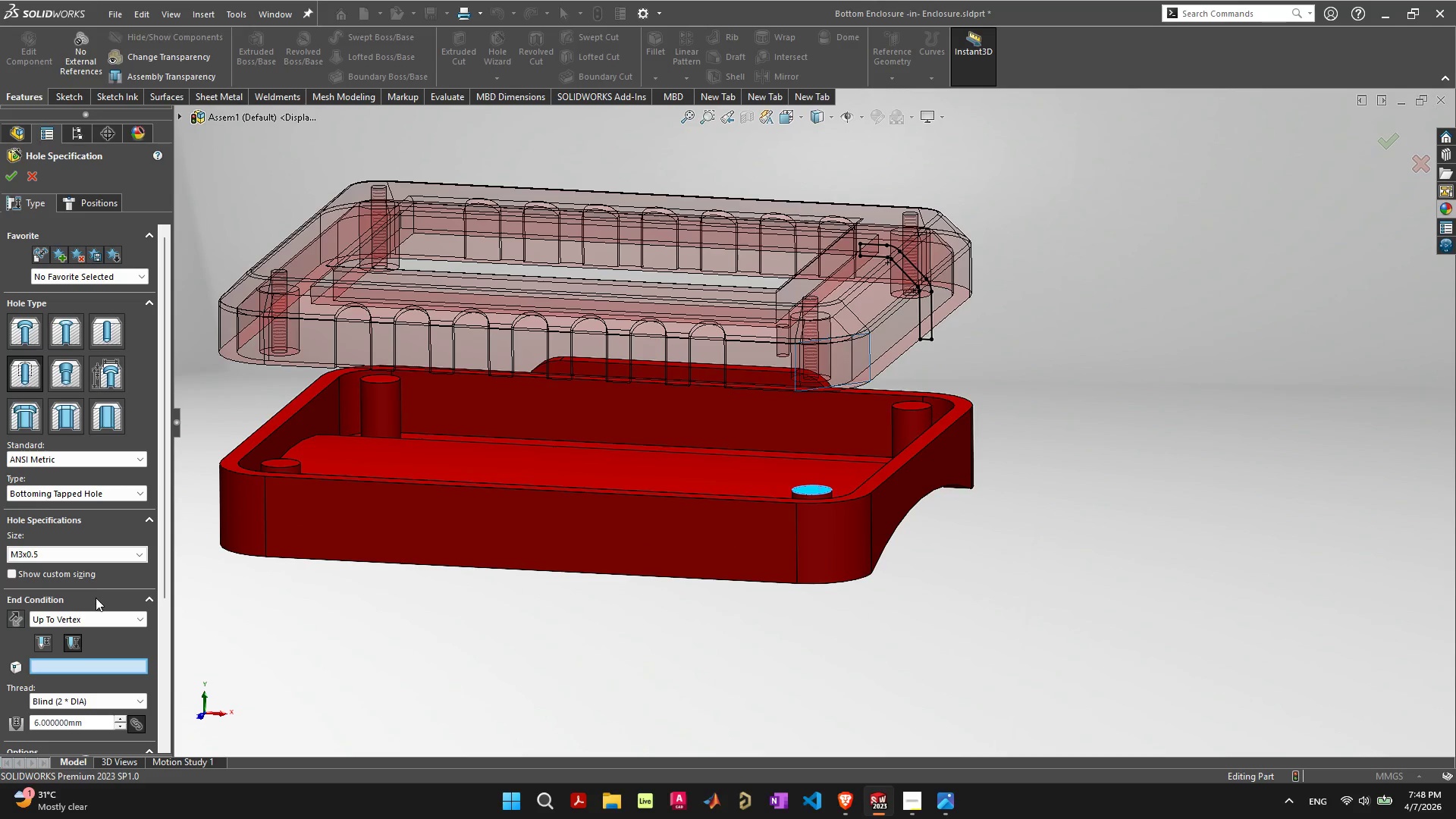 
double_click([87, 633])
 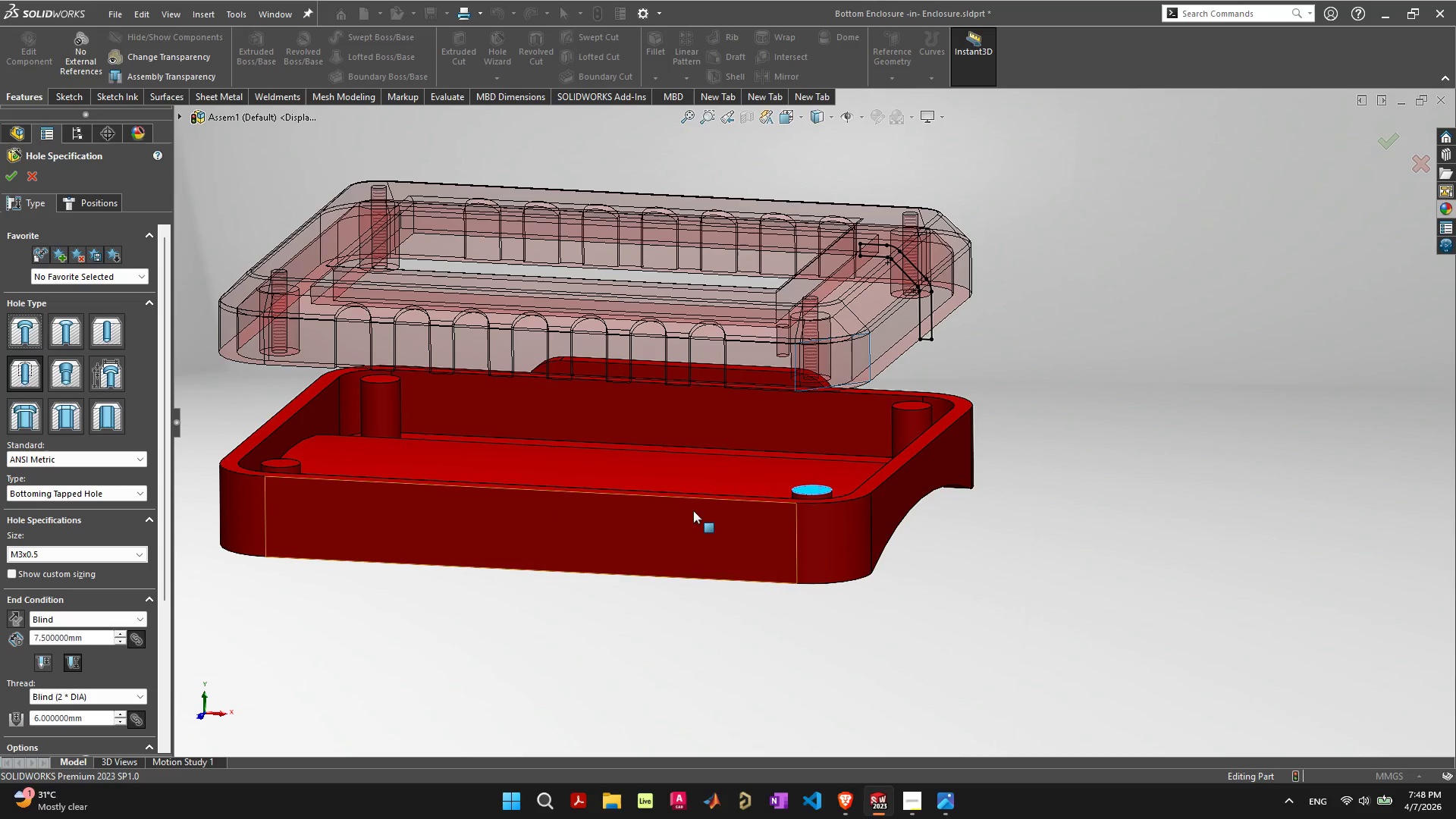 
wait(5.19)
 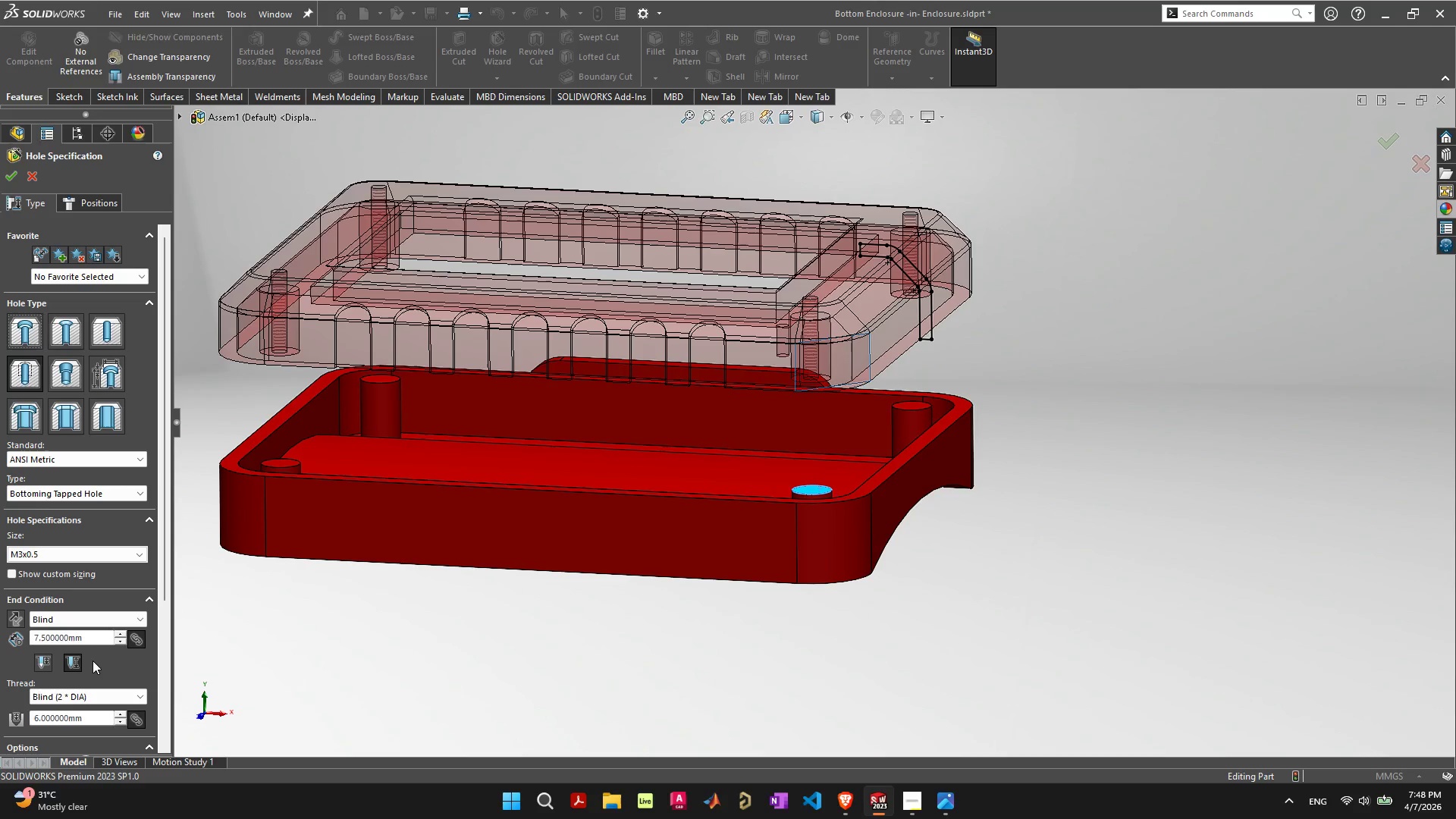 
scroll: coordinate [43, 549], scroll_direction: down, amount: 3.0
 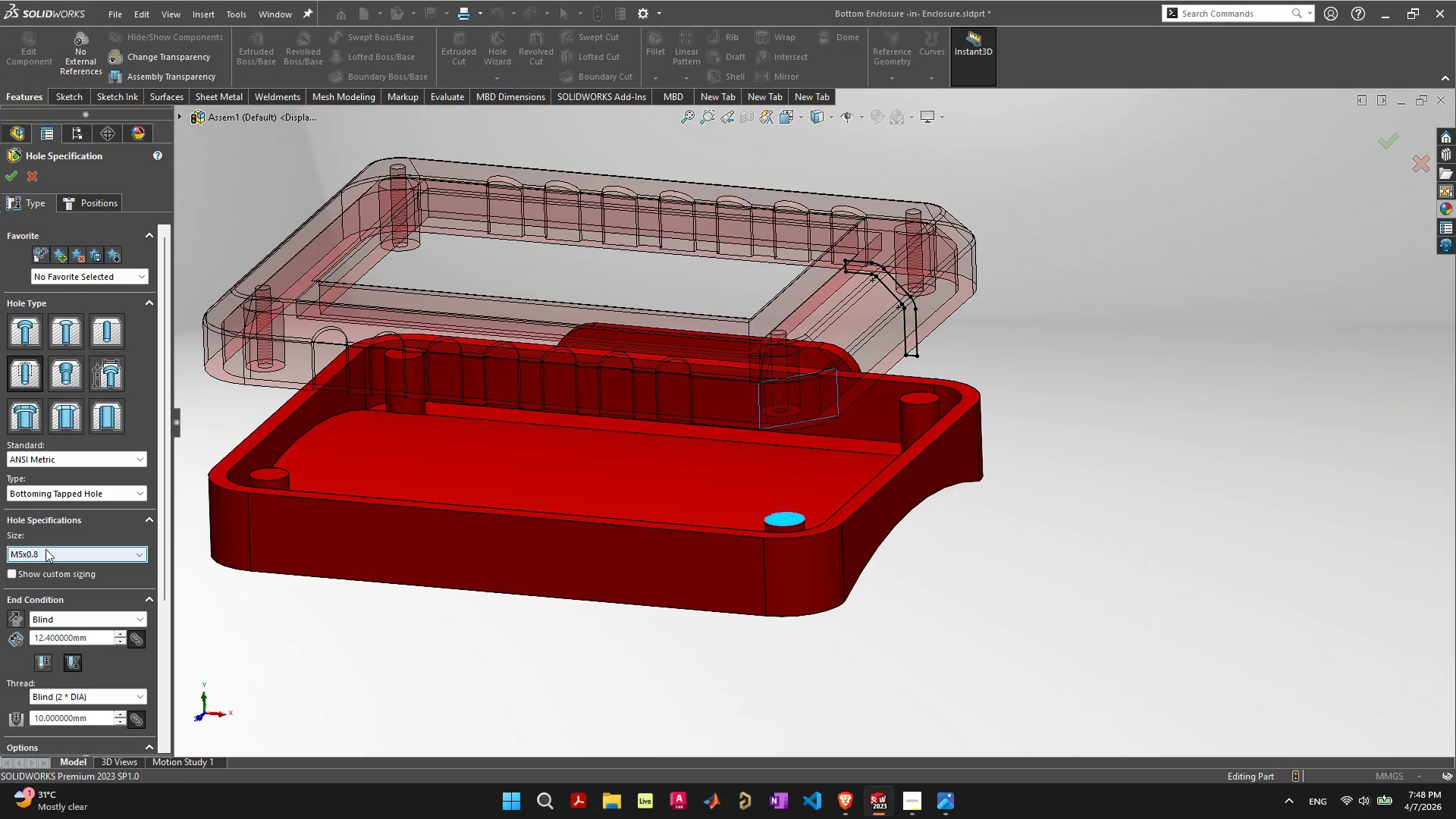 
scroll: coordinate [46, 549], scroll_direction: up, amount: 2.0
 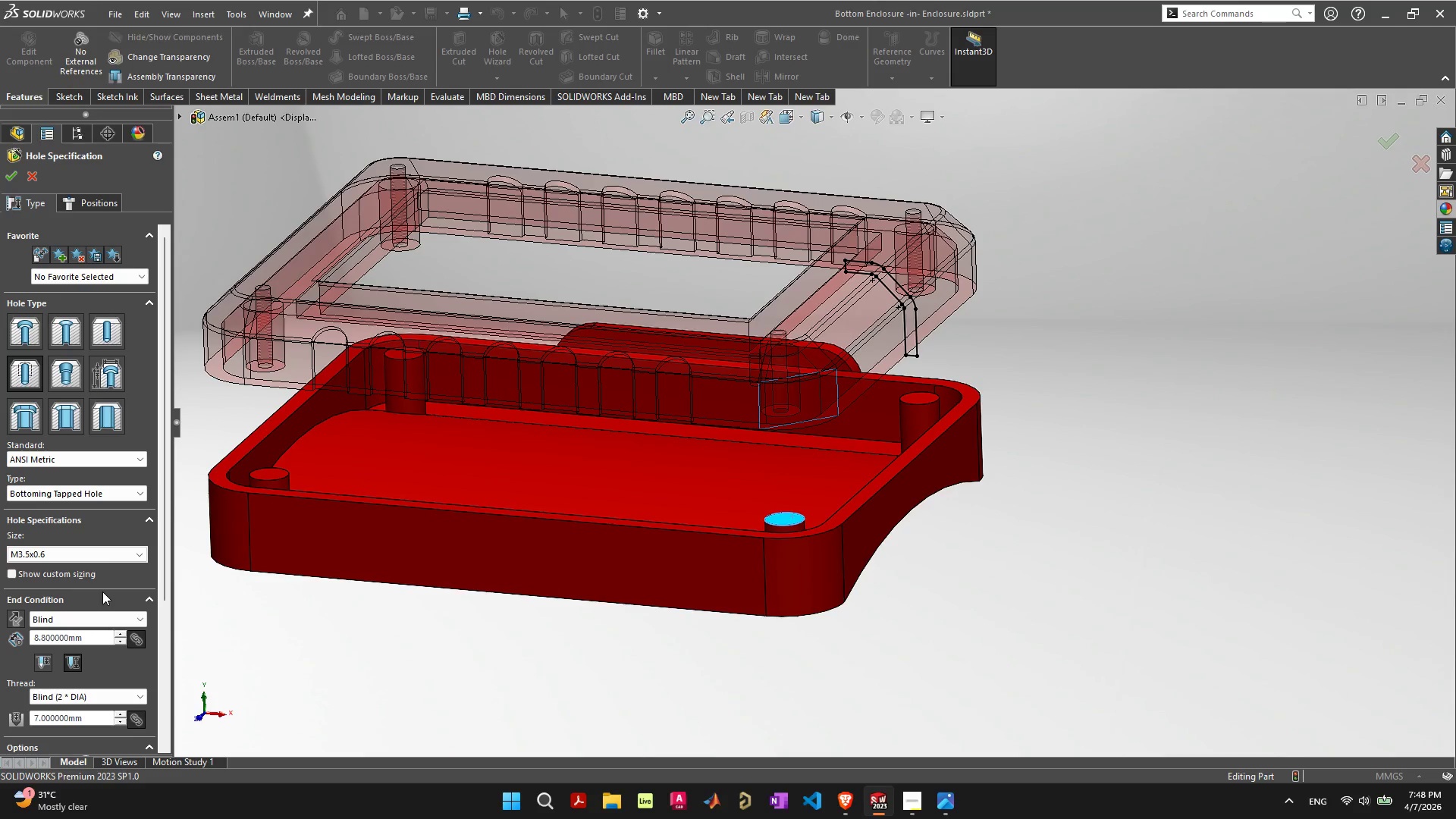 
left_click([102, 558])
 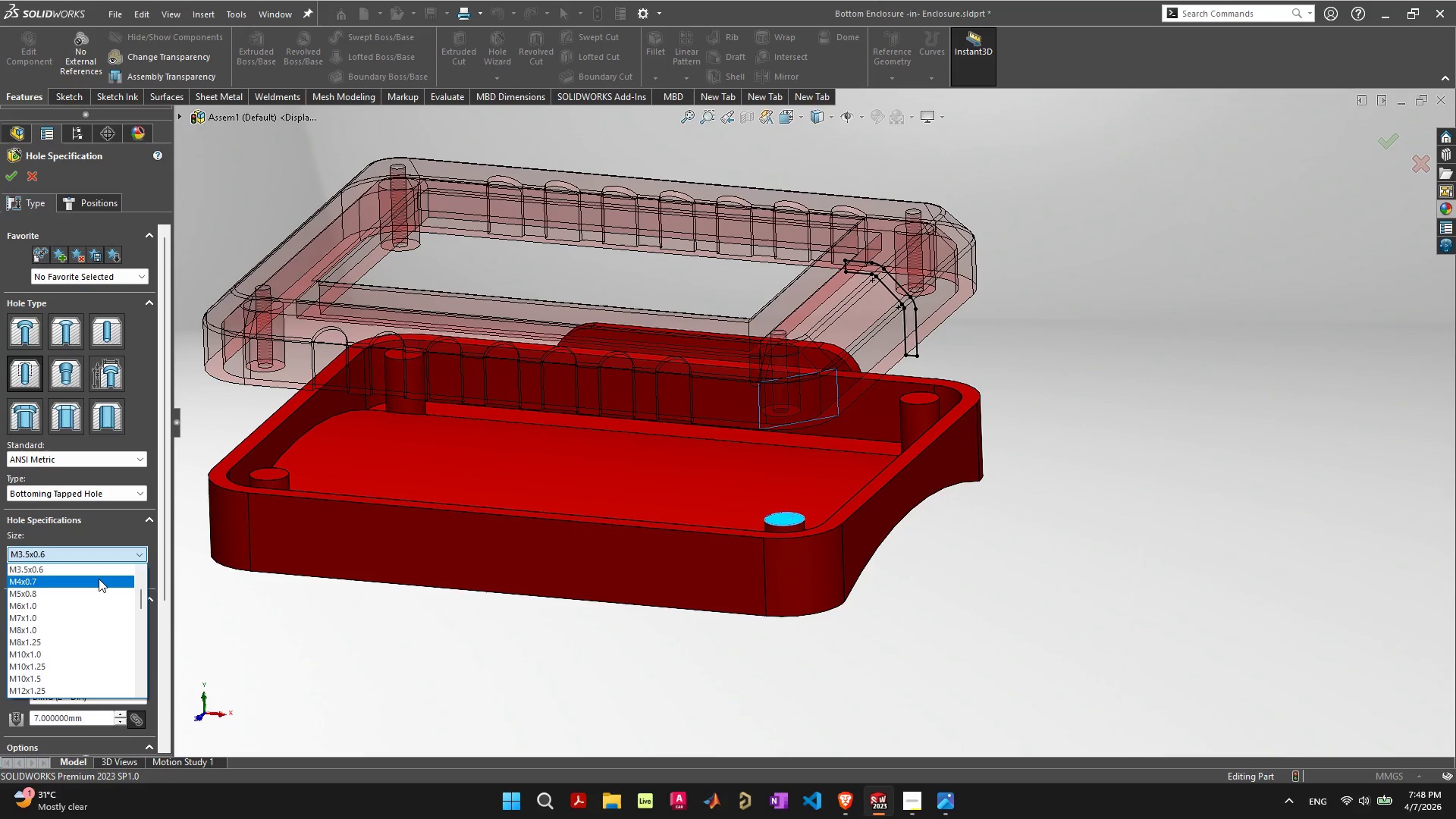 
scroll: coordinate [99, 592], scroll_direction: up, amount: 5.0
 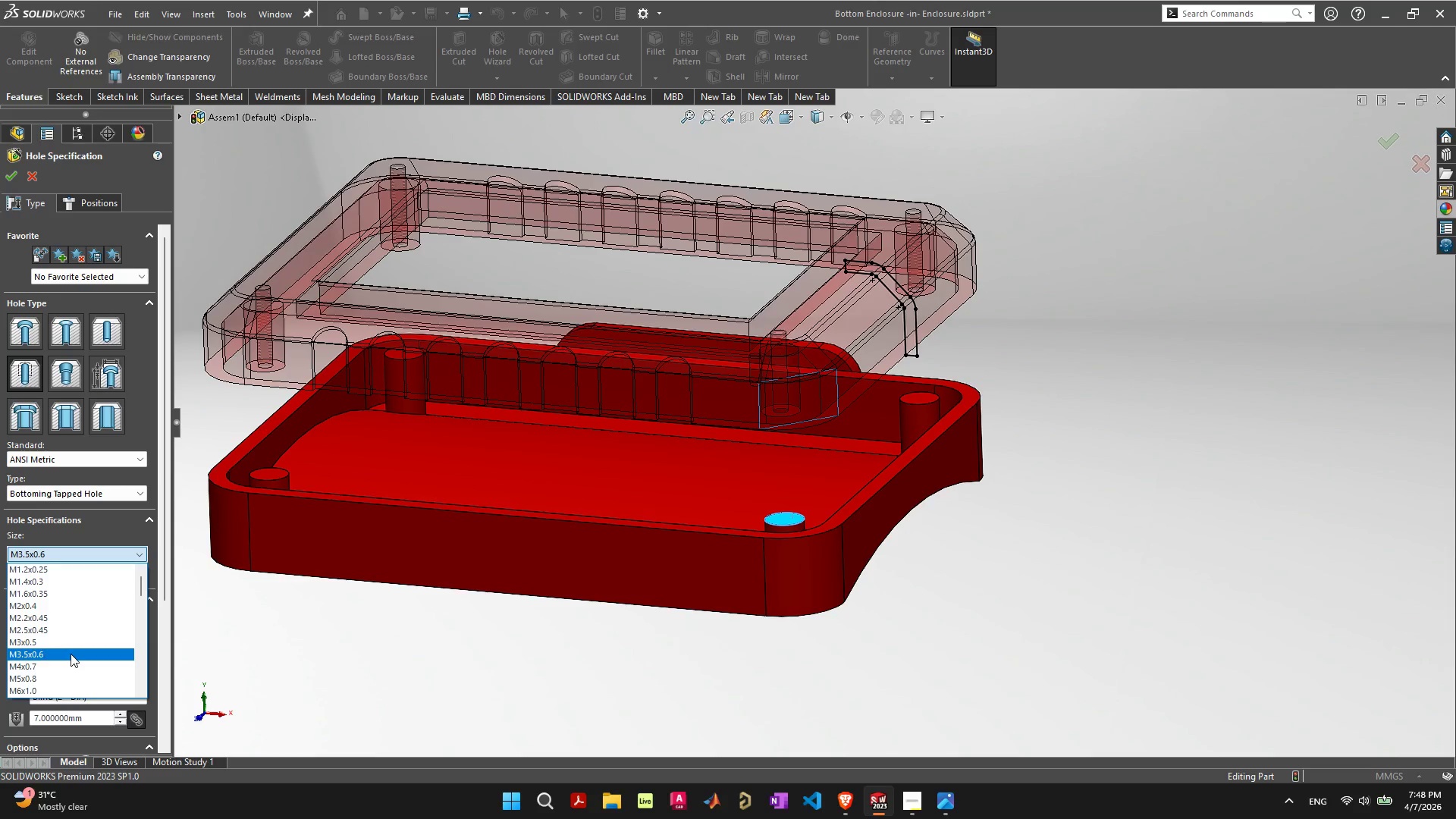 
left_click([71, 642])
 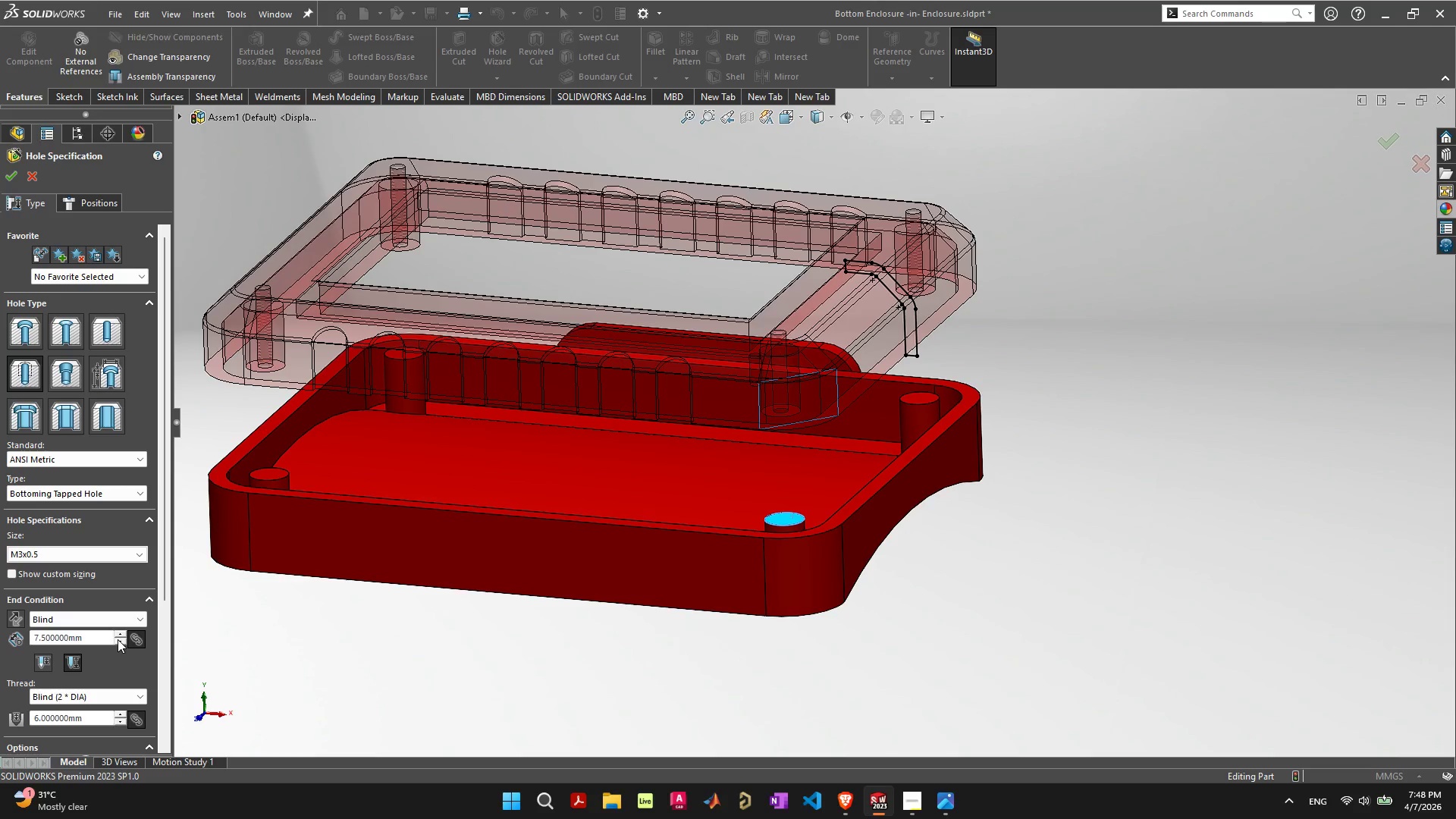 
left_click([119, 645])
 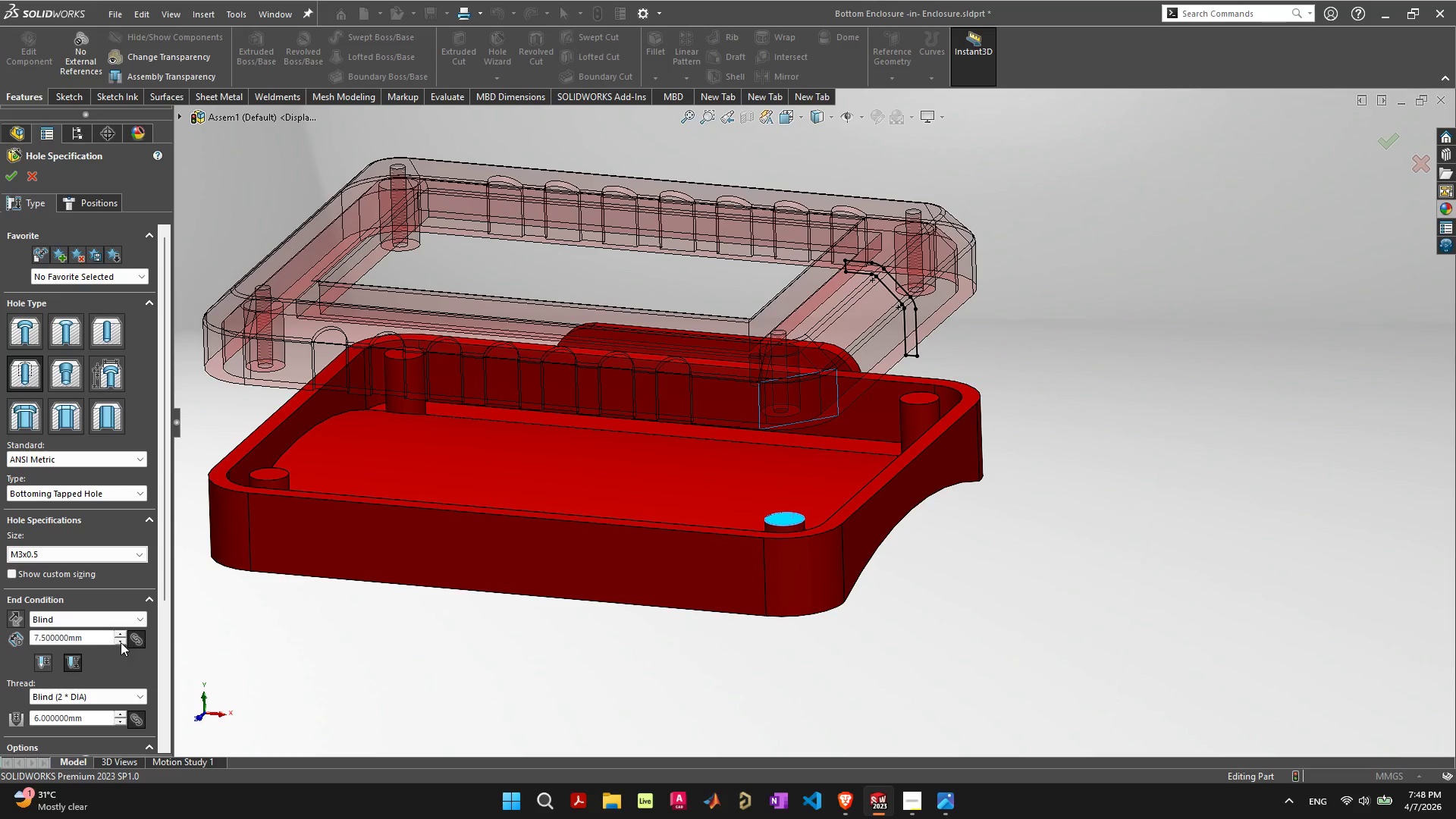 
left_click([121, 642])
 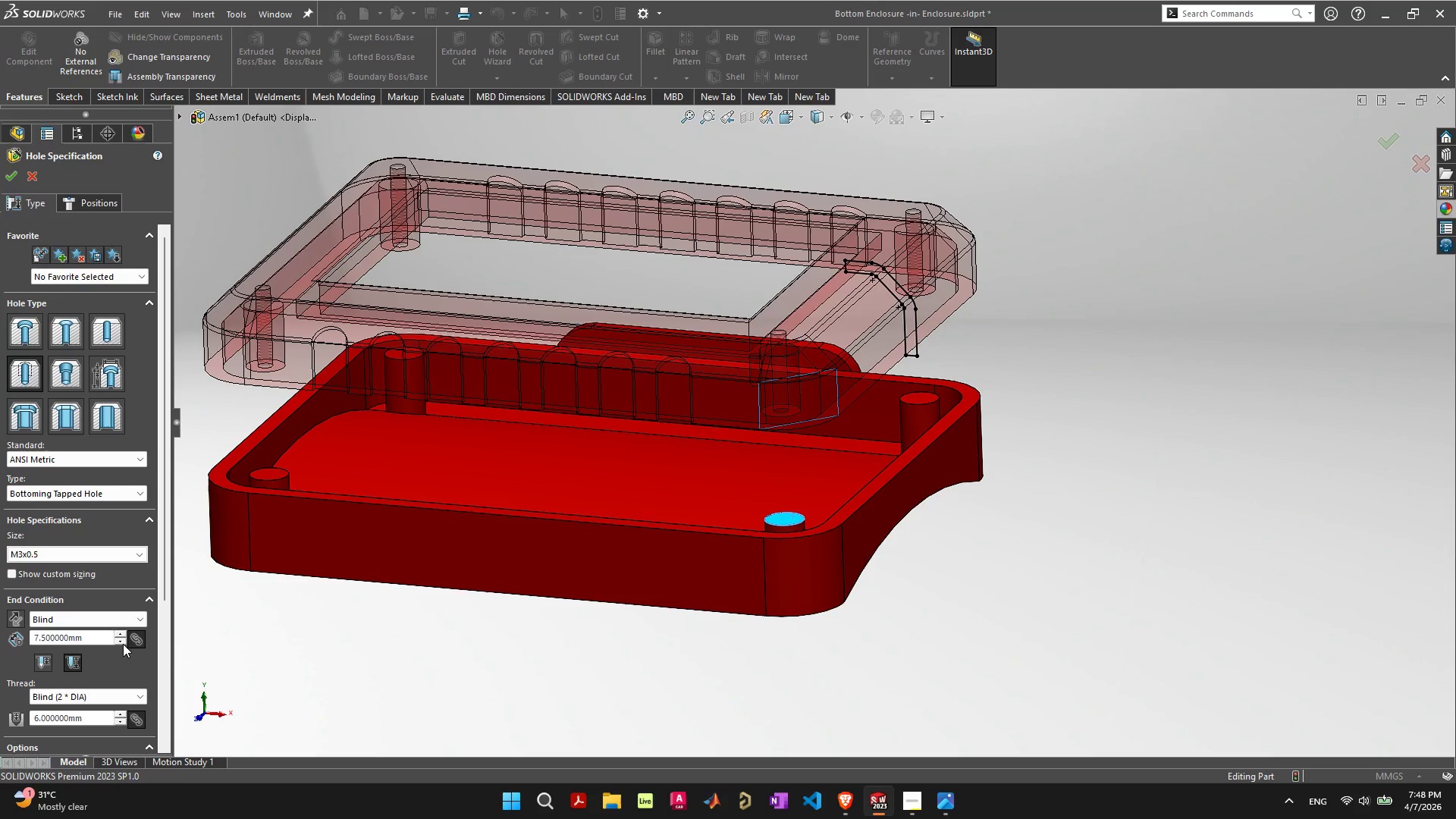 
double_click([122, 642])
 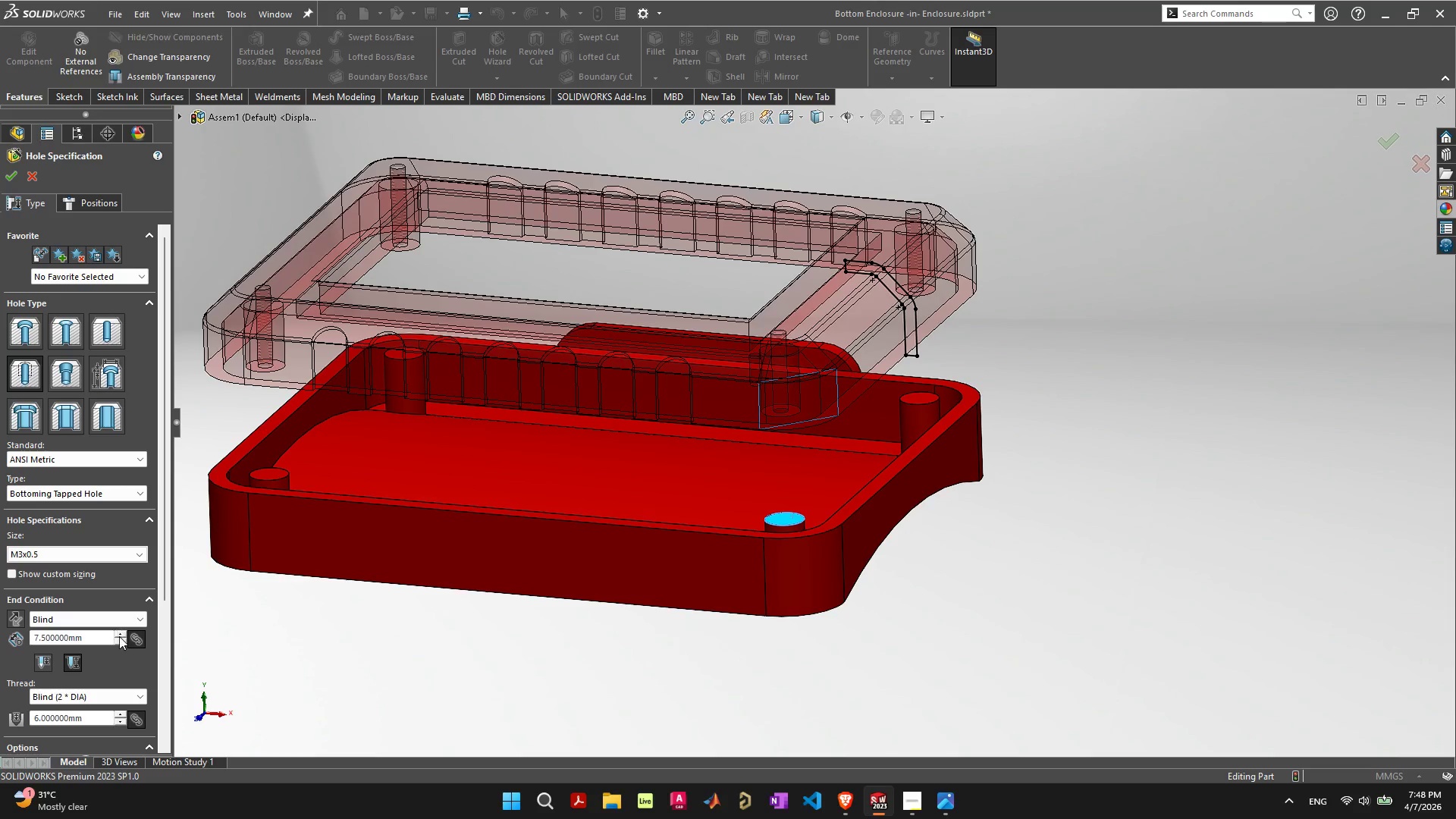 
left_click([120, 632])
 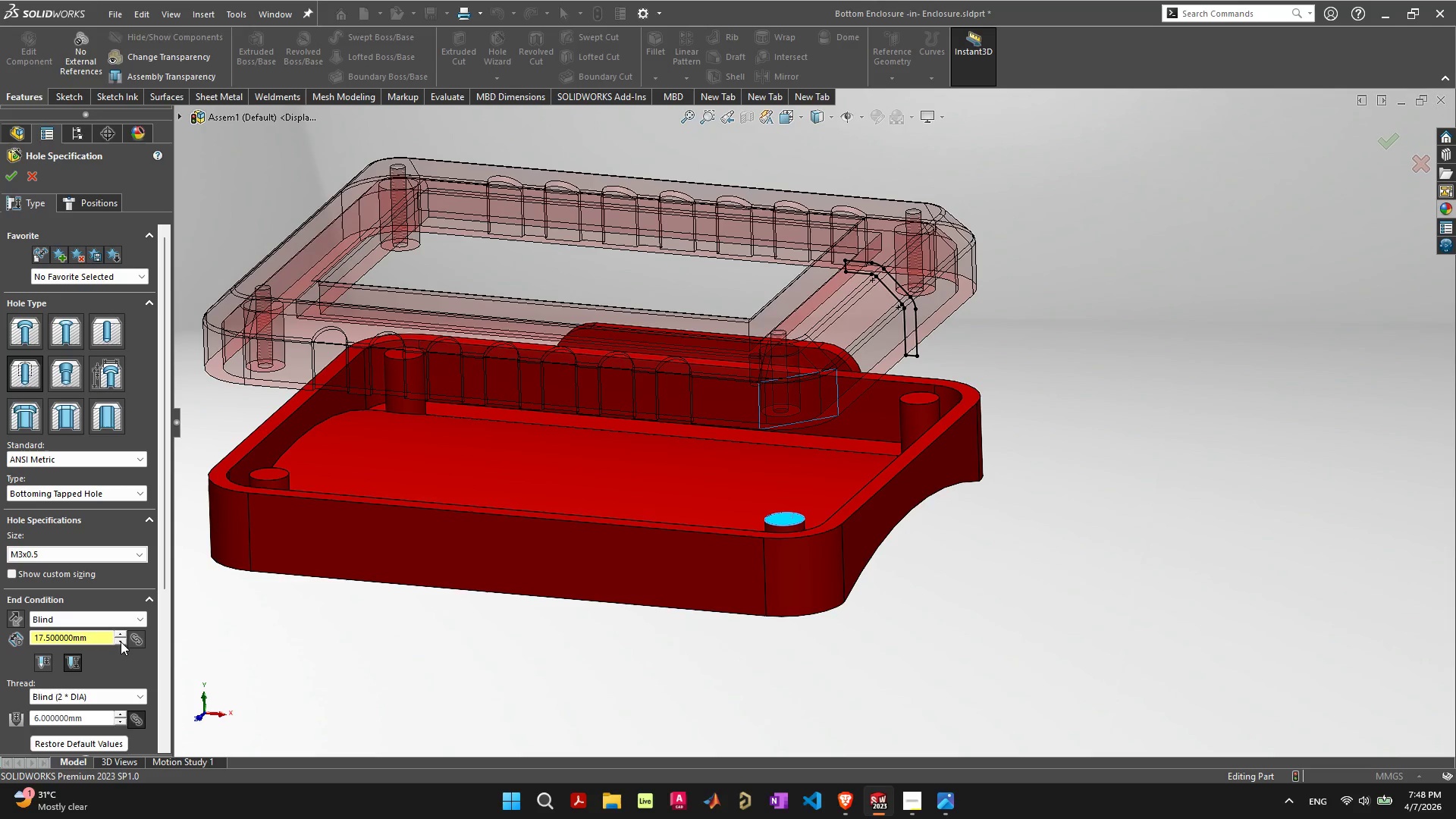 
left_click([121, 642])
 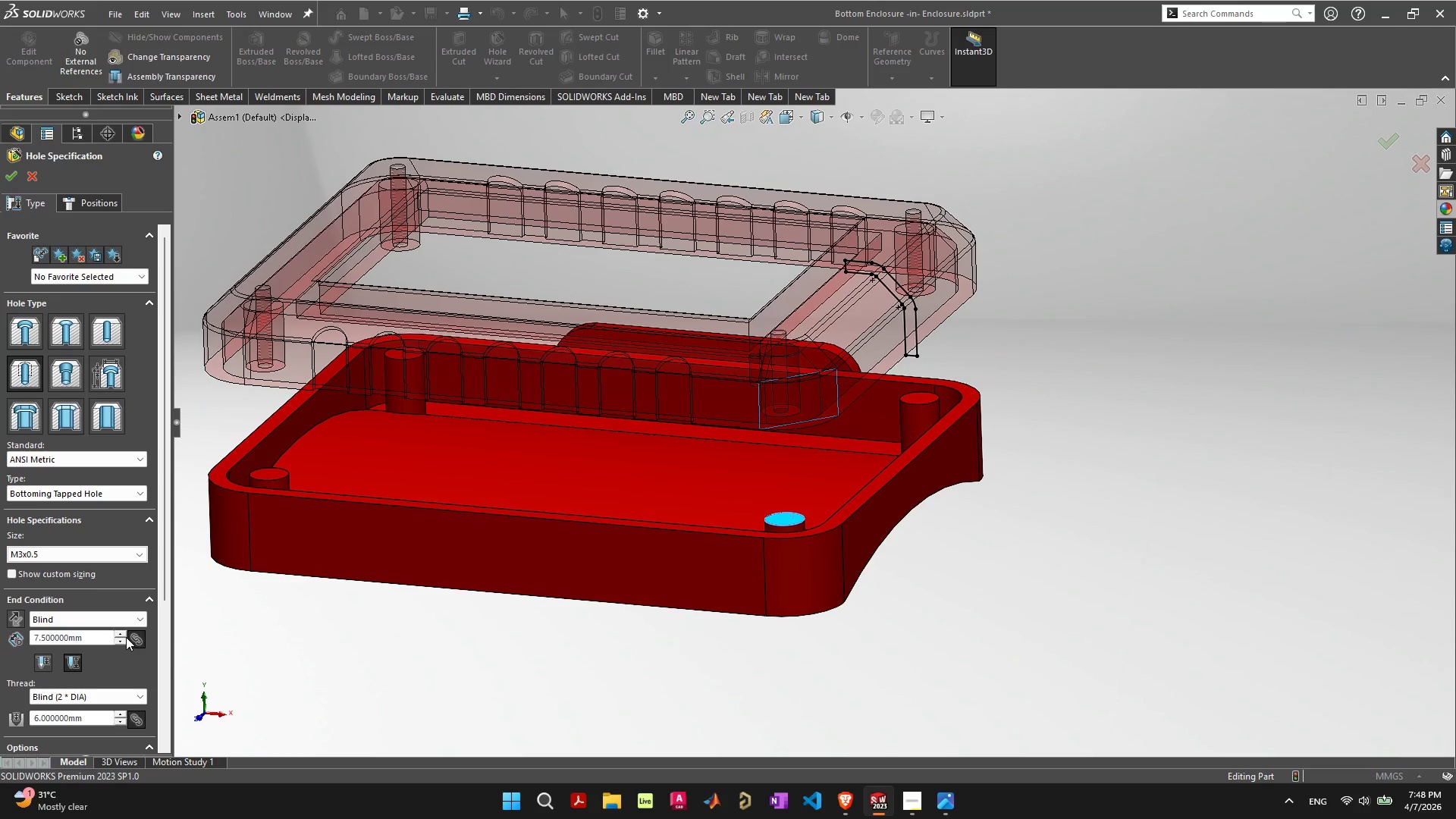 
left_click([10, 617])
 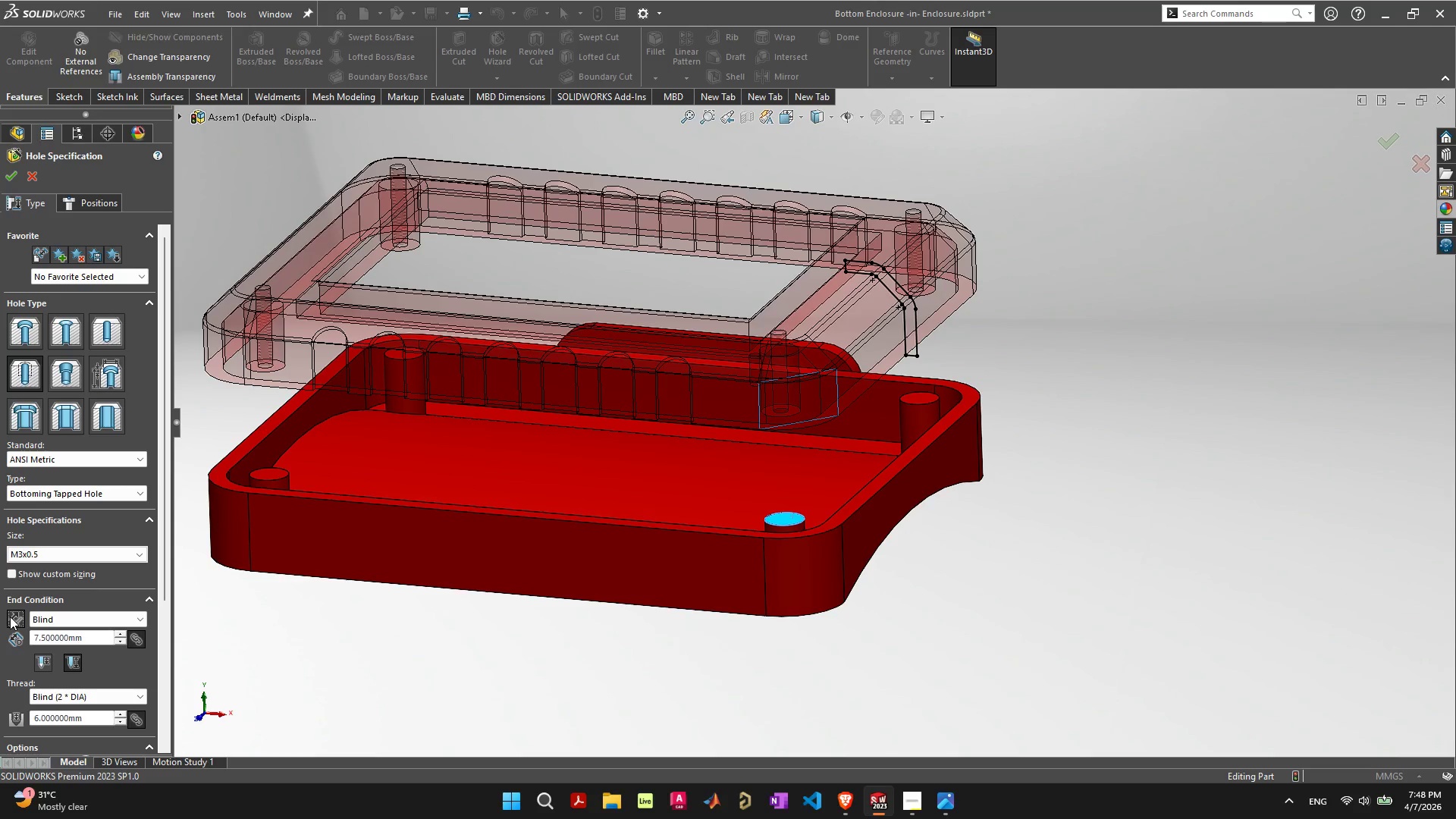 
left_click([10, 617])
 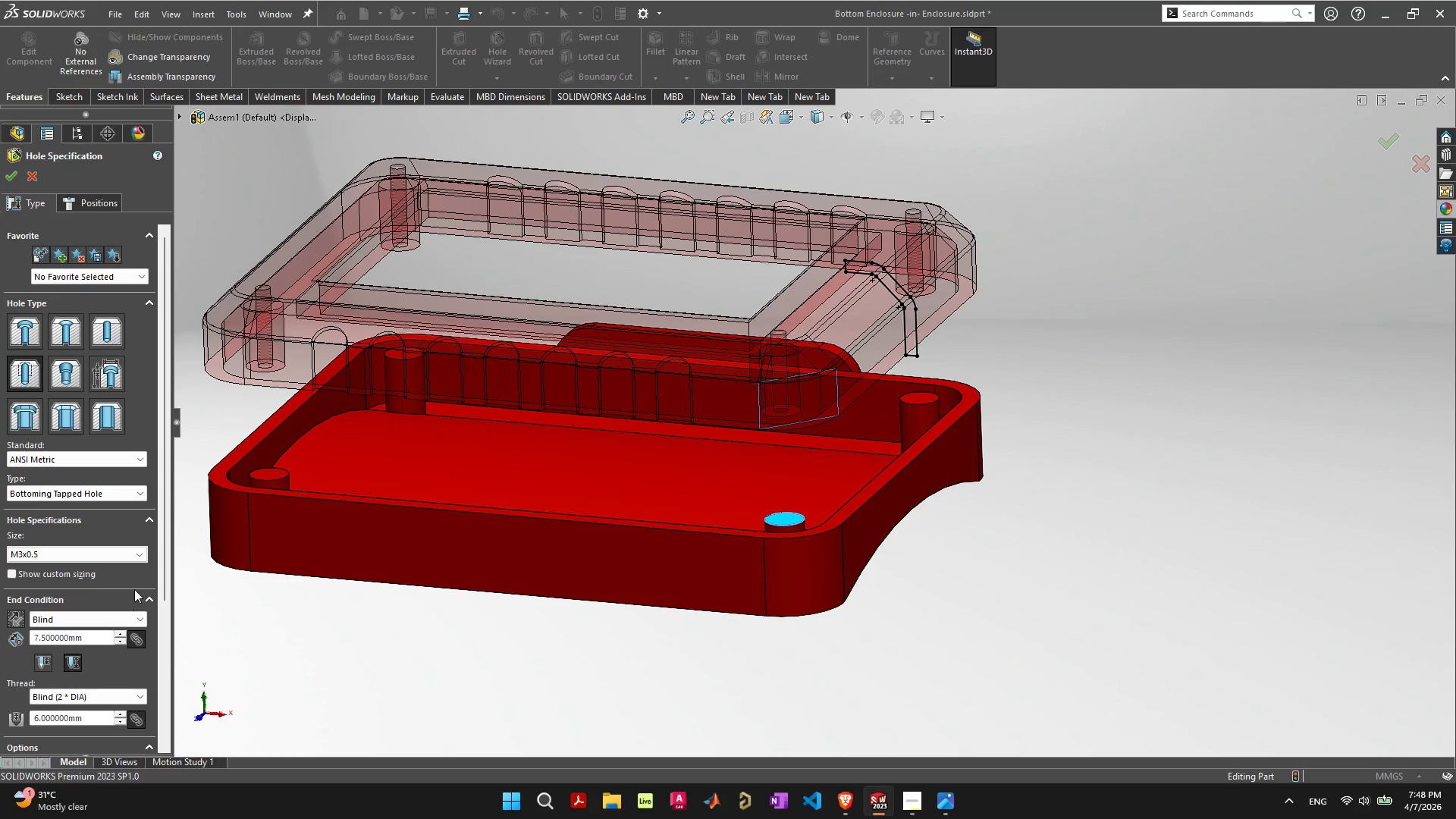 
left_click([67, 577])
 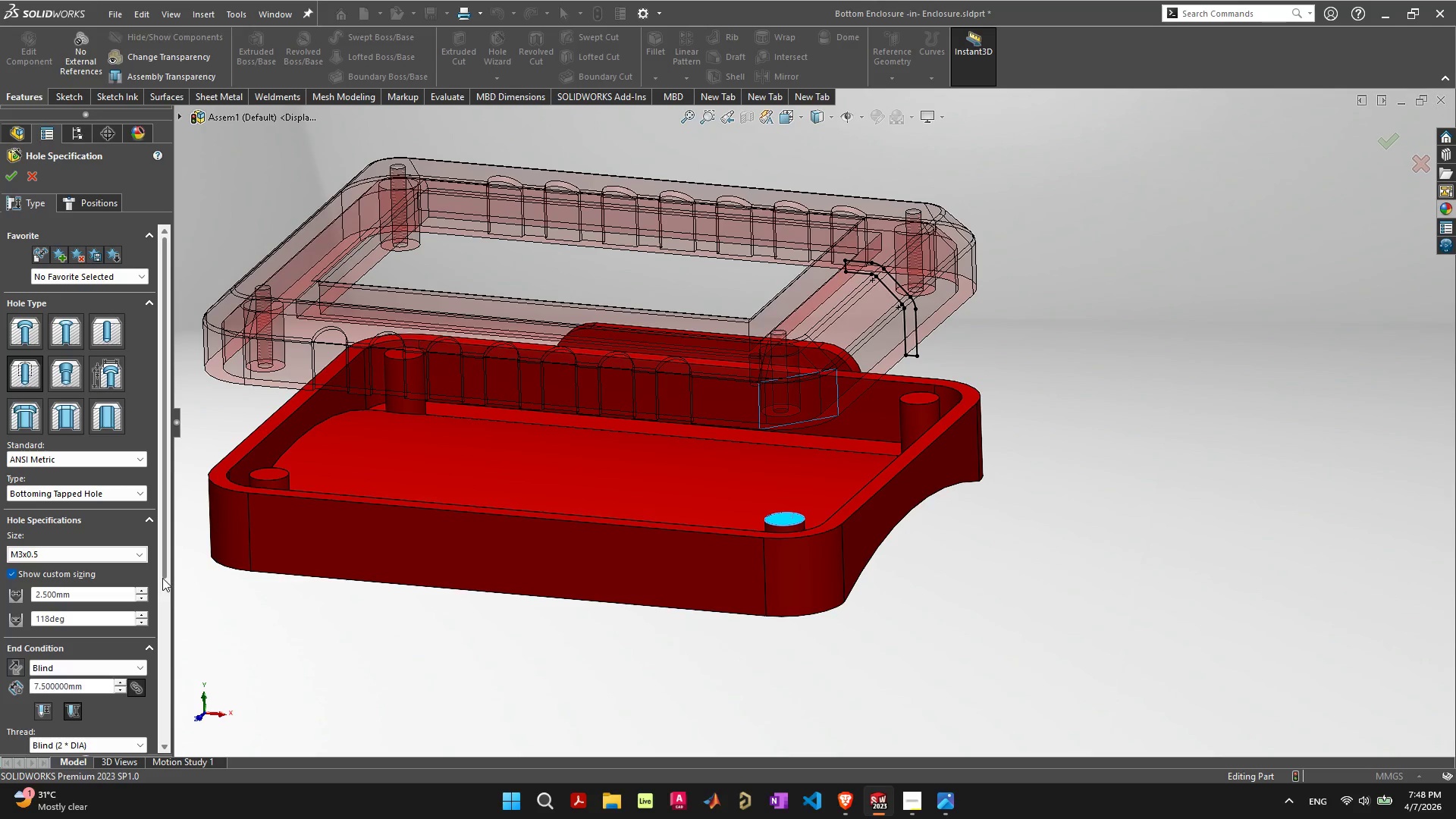 
left_click_drag(start_coordinate=[163, 576], to_coordinate=[162, 654])
 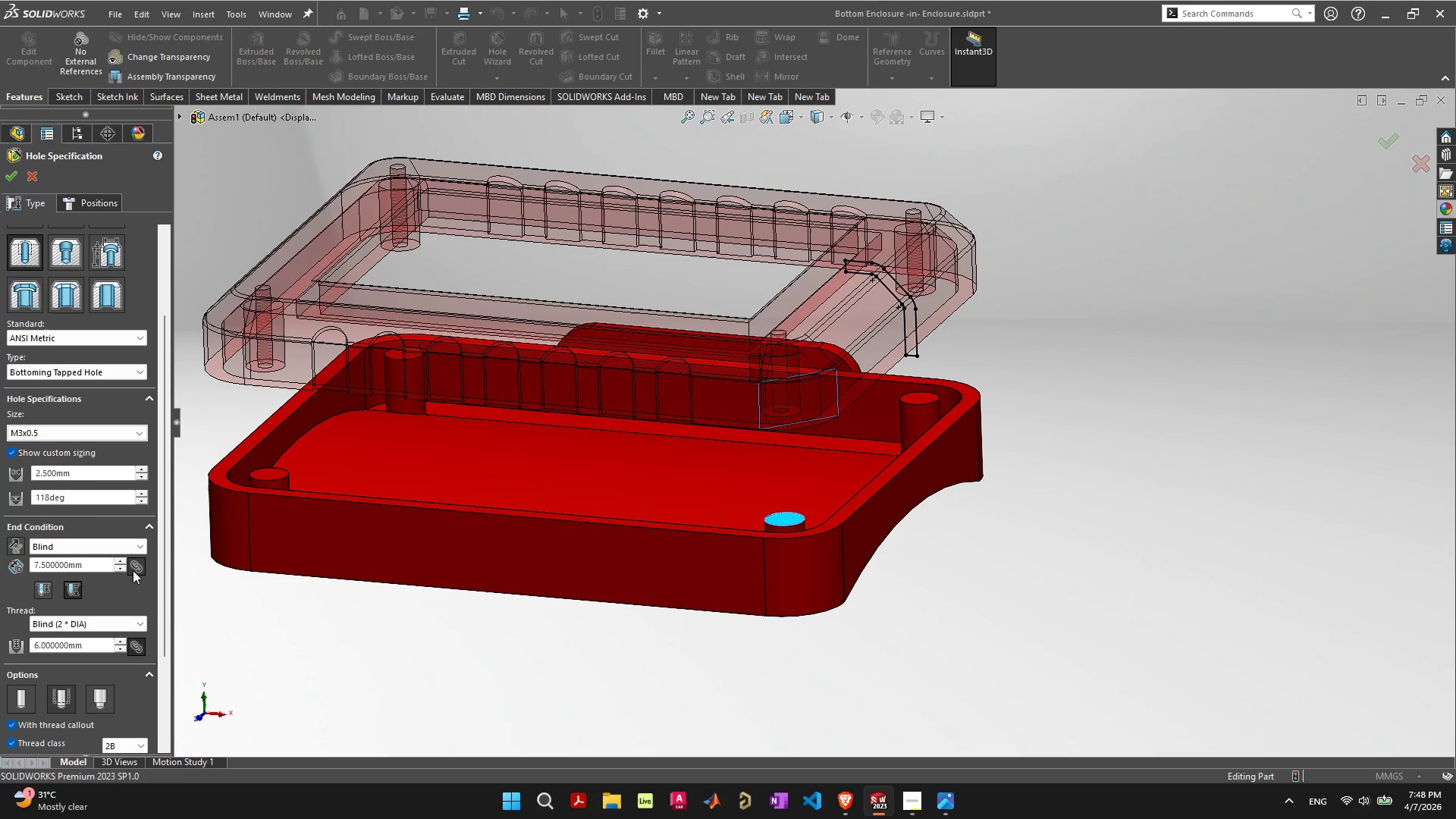 
left_click([67, 196])
 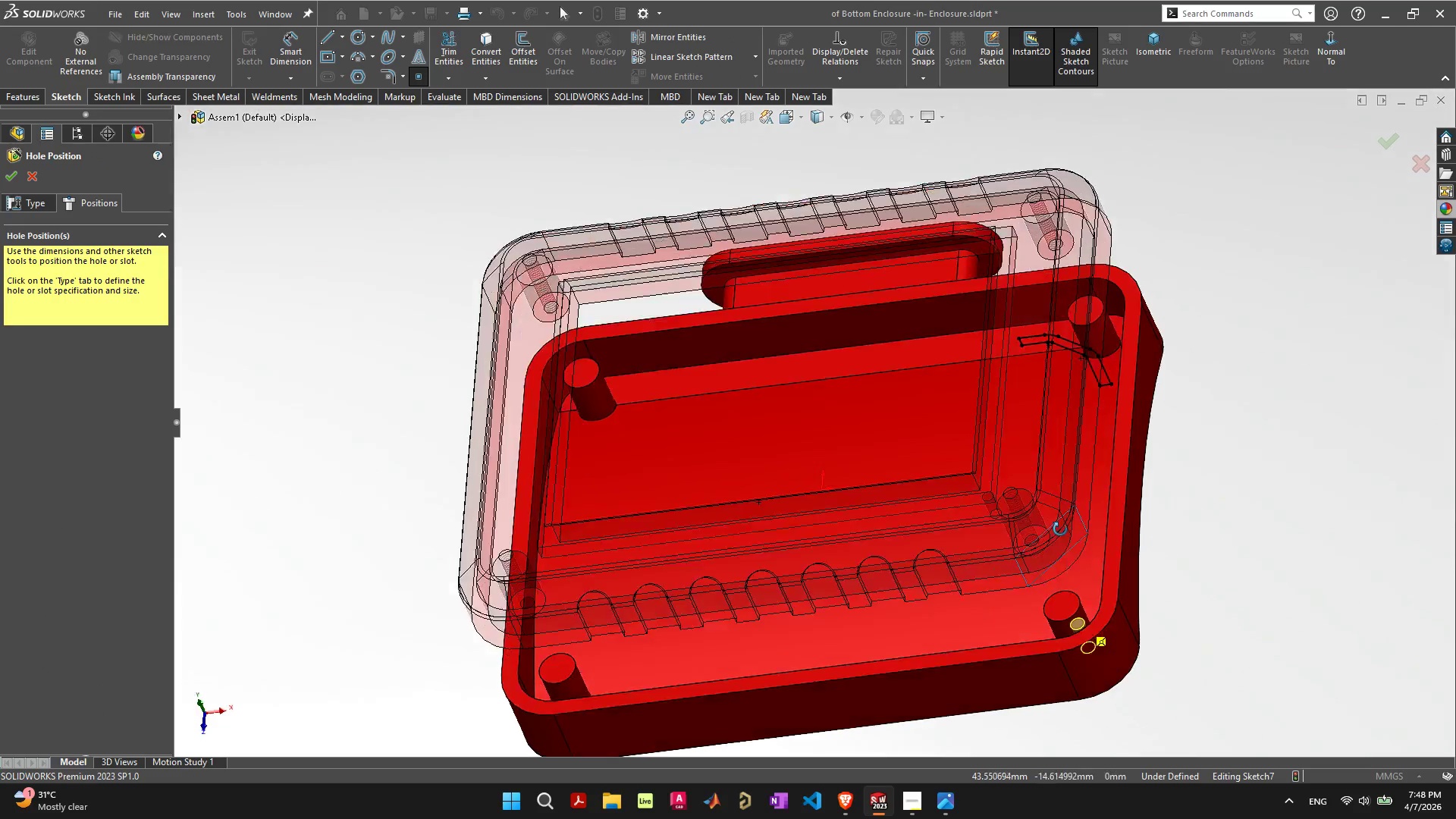 
wait(8.3)
 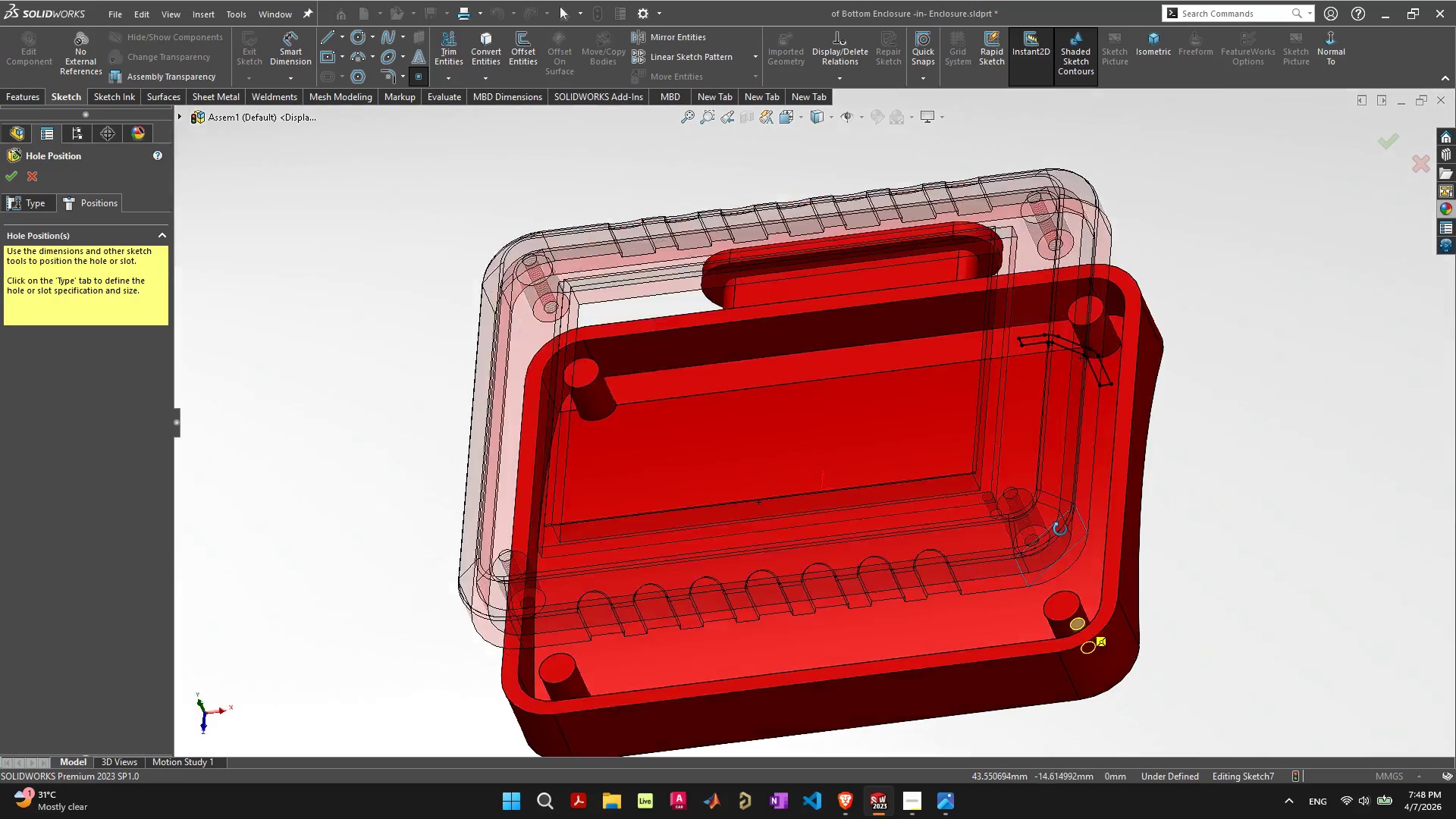 
left_click([1059, 538])
 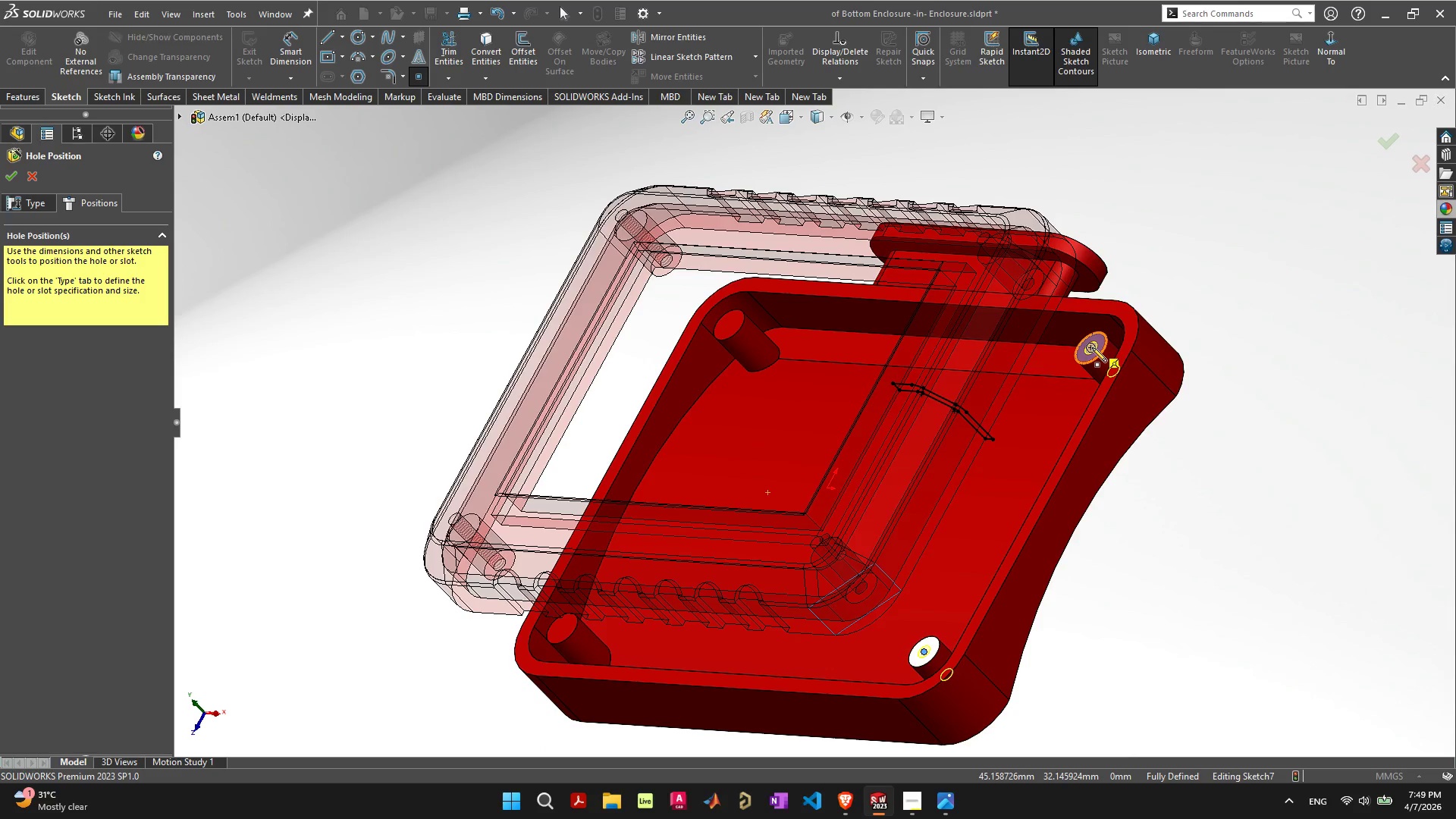 
left_click([1093, 347])
 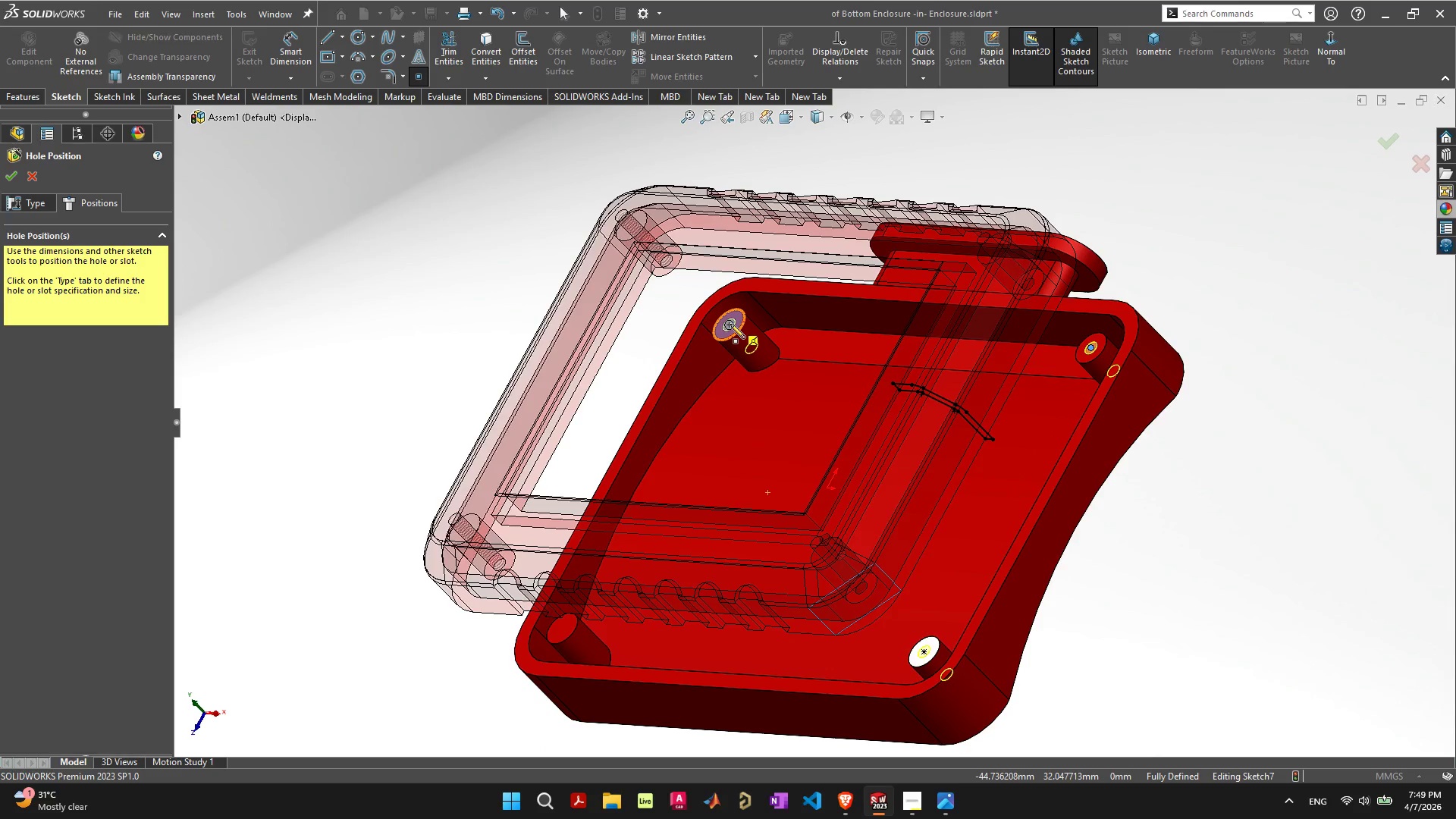 
left_click([730, 322])
 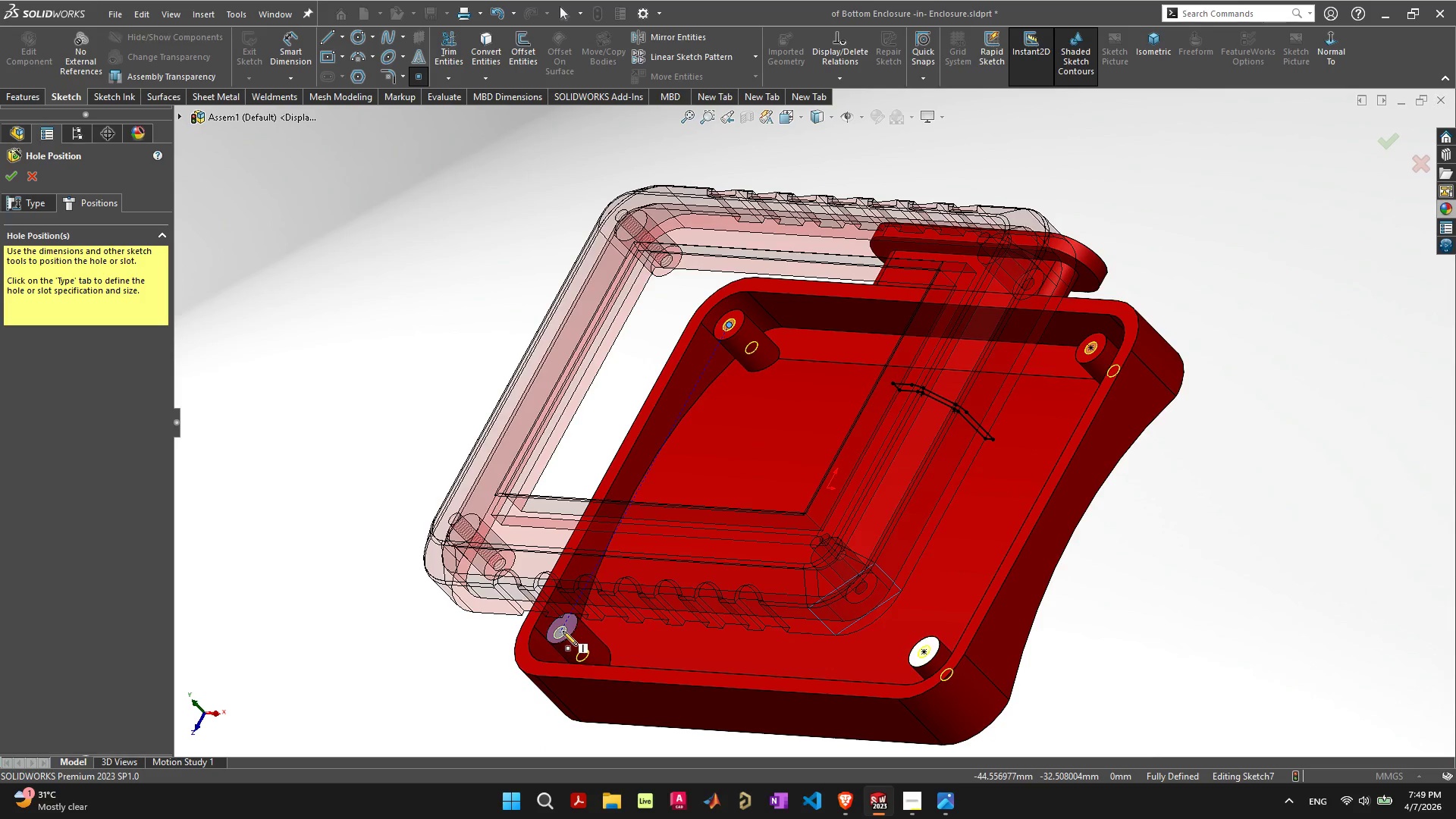 
left_click([564, 628])
 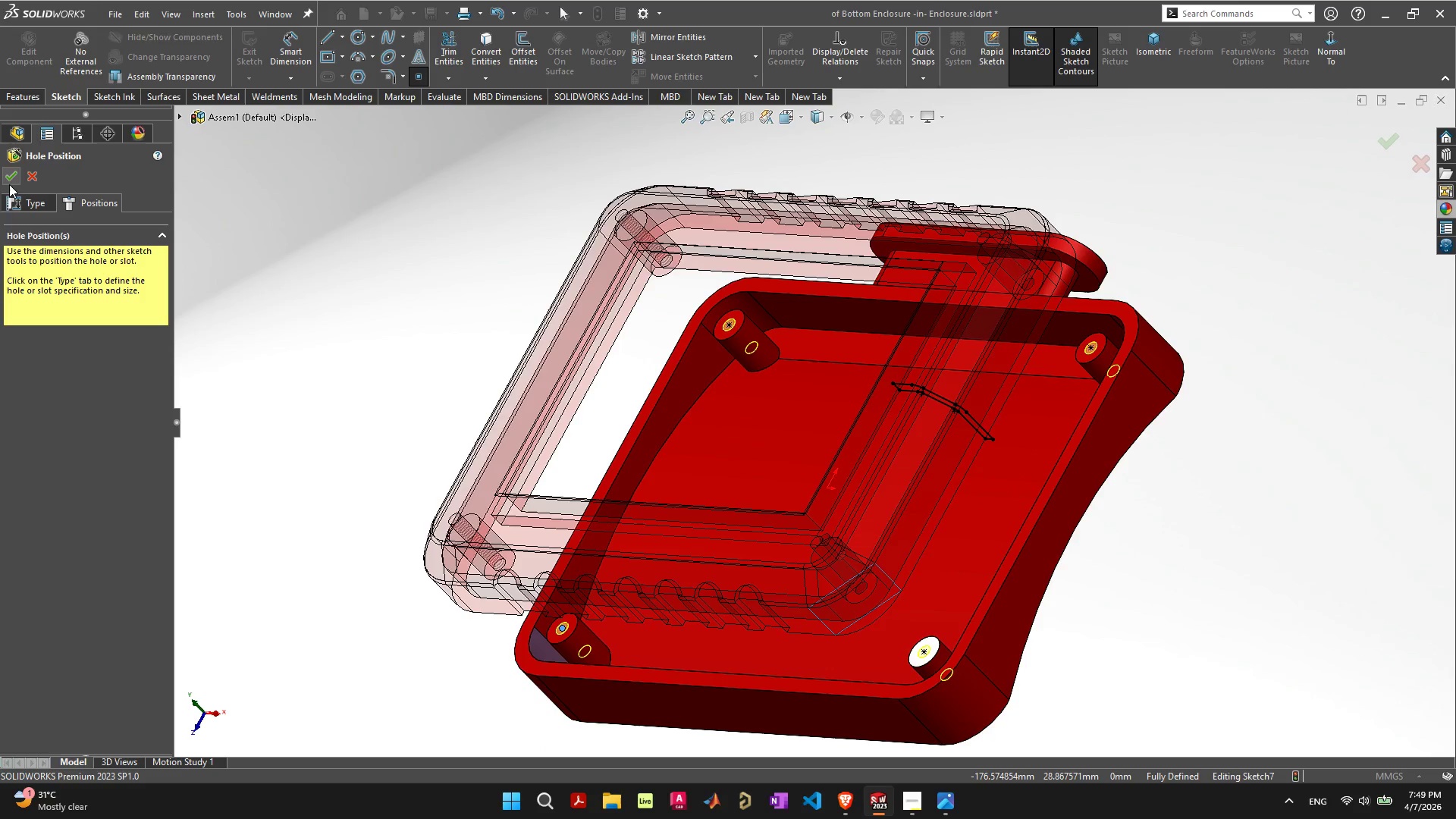 
left_click([9, 180])
 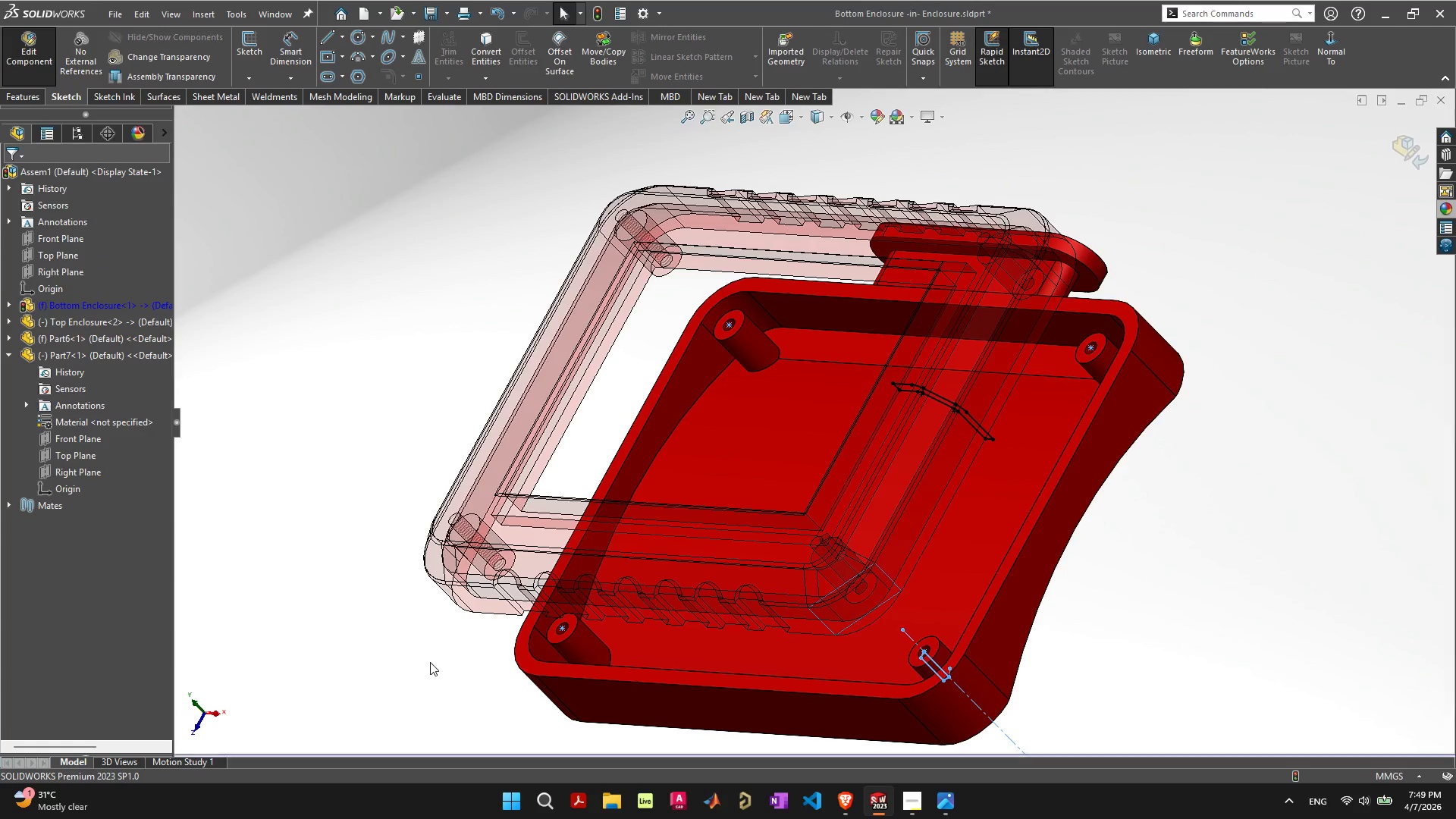 
left_click([430, 662])
 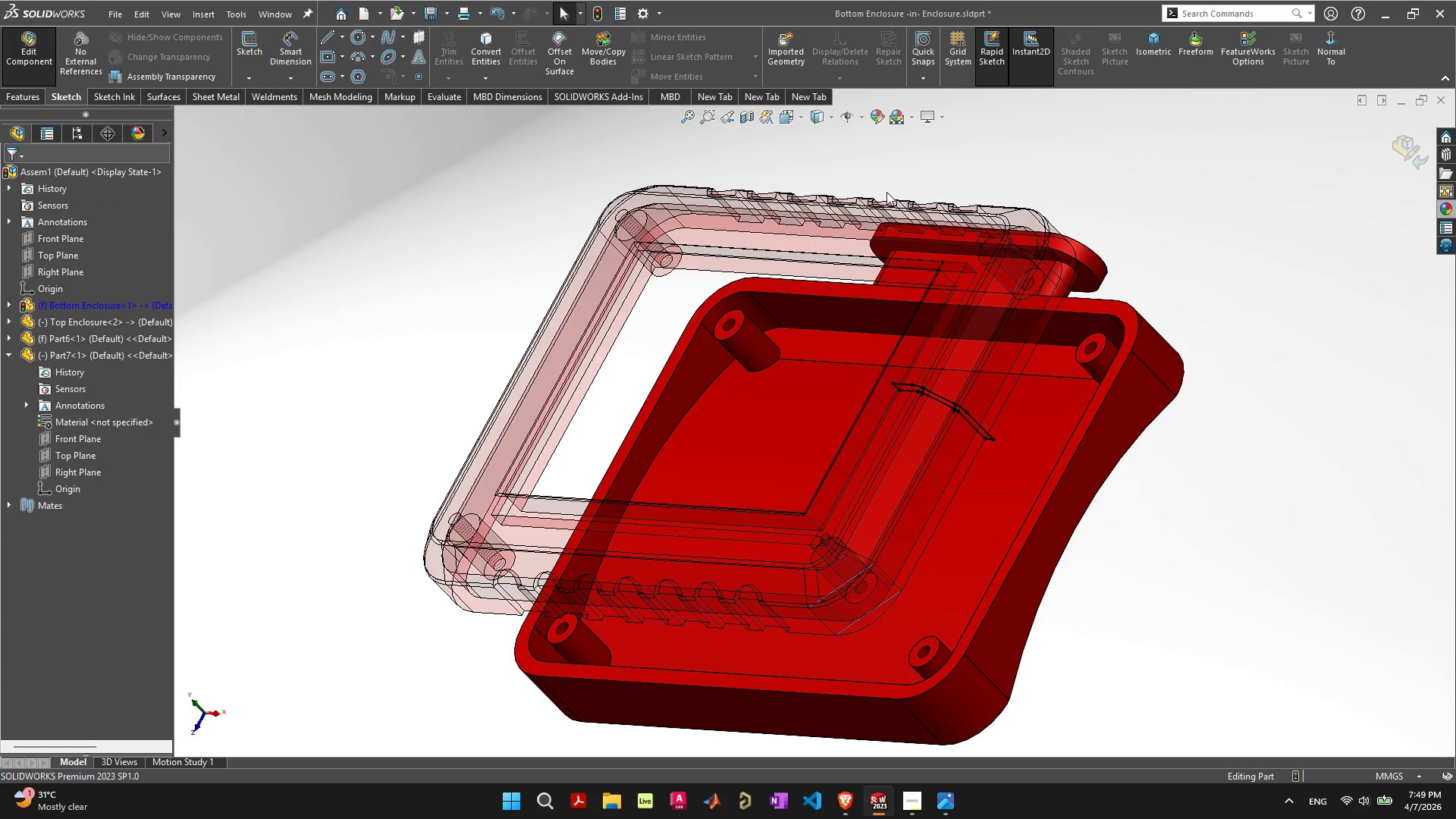 
left_click([639, 8])
 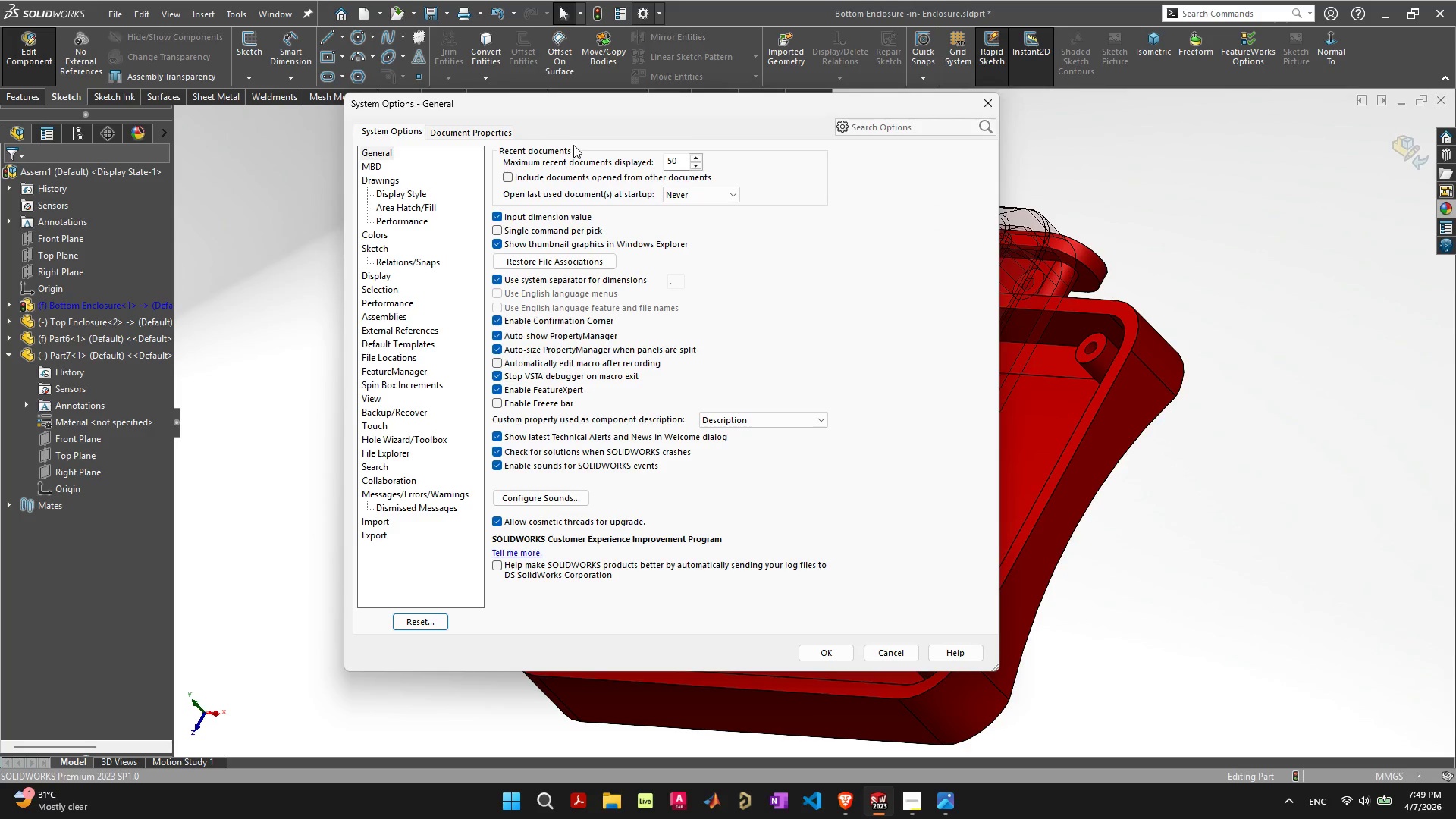 
double_click([484, 130])
 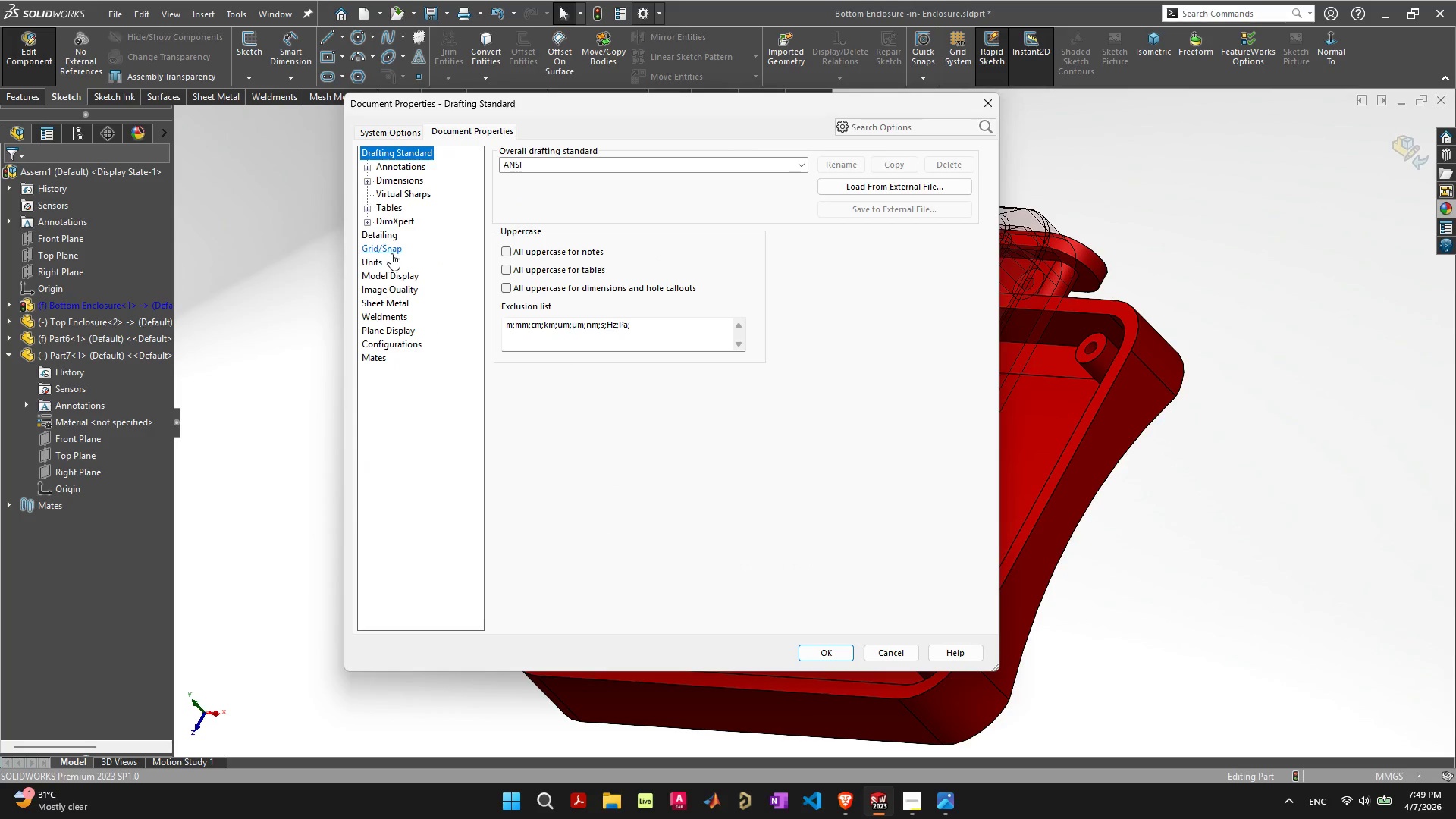 
left_click([388, 240])
 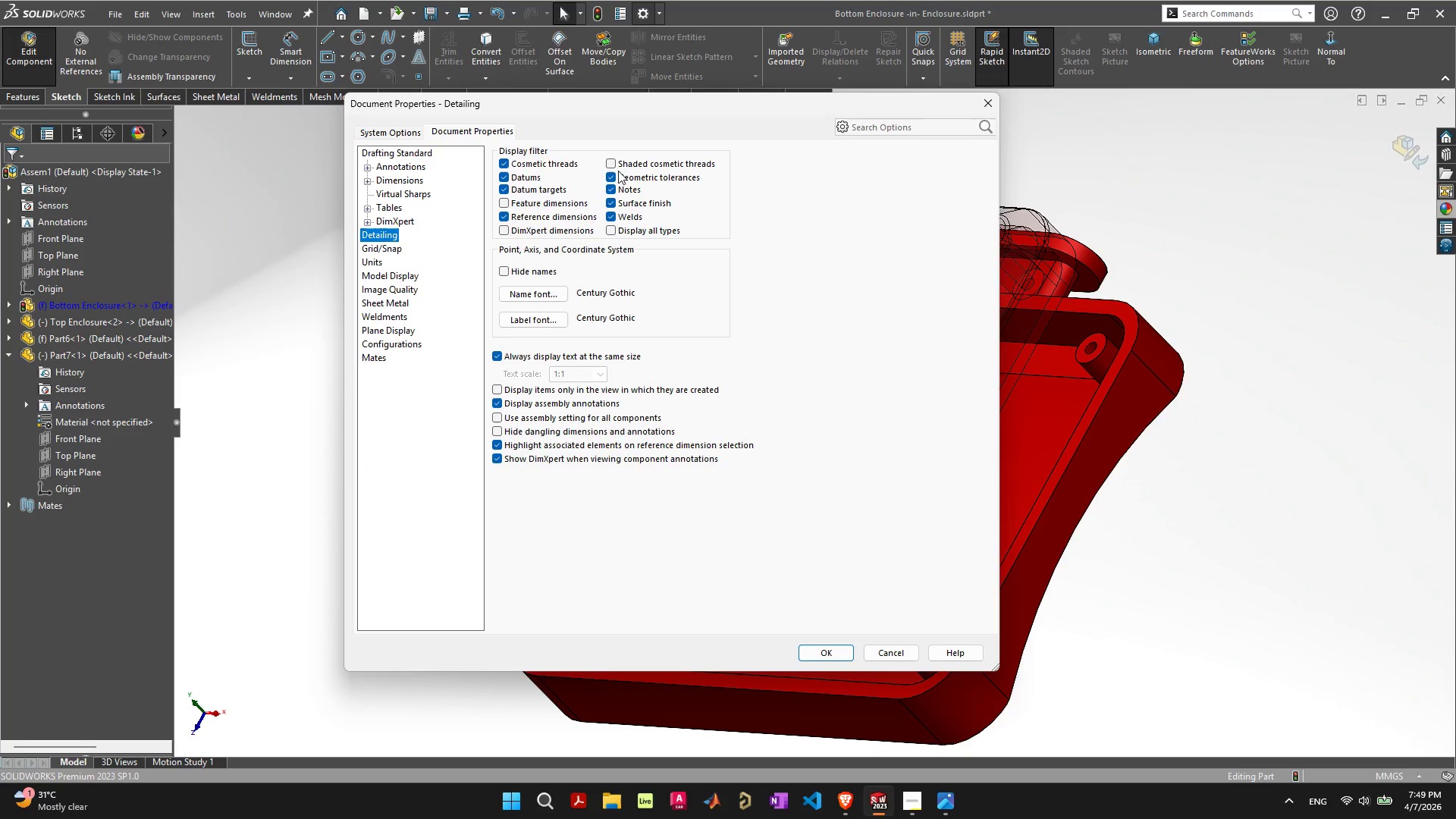 
left_click([621, 165])
 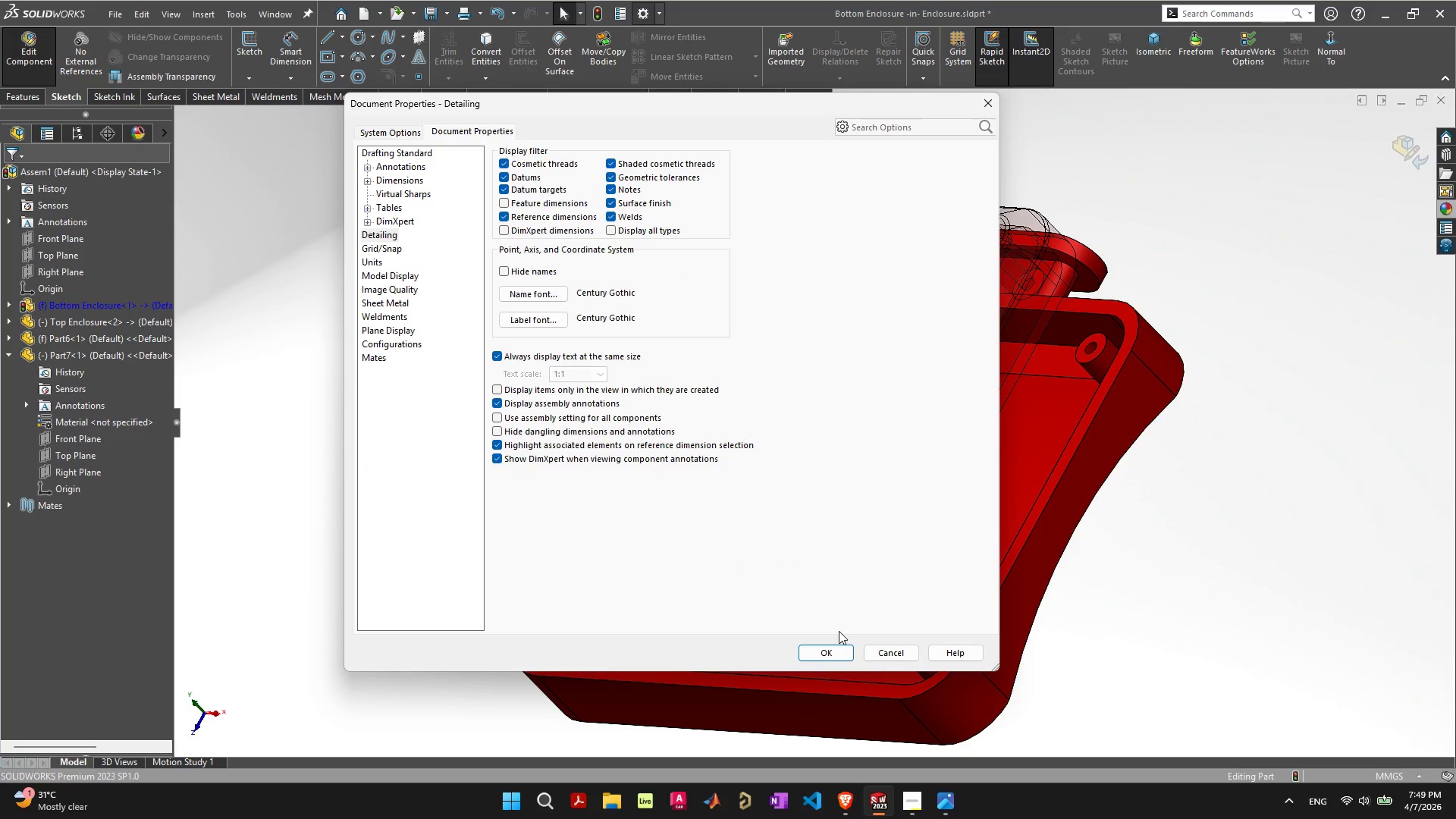 
left_click([838, 653])
 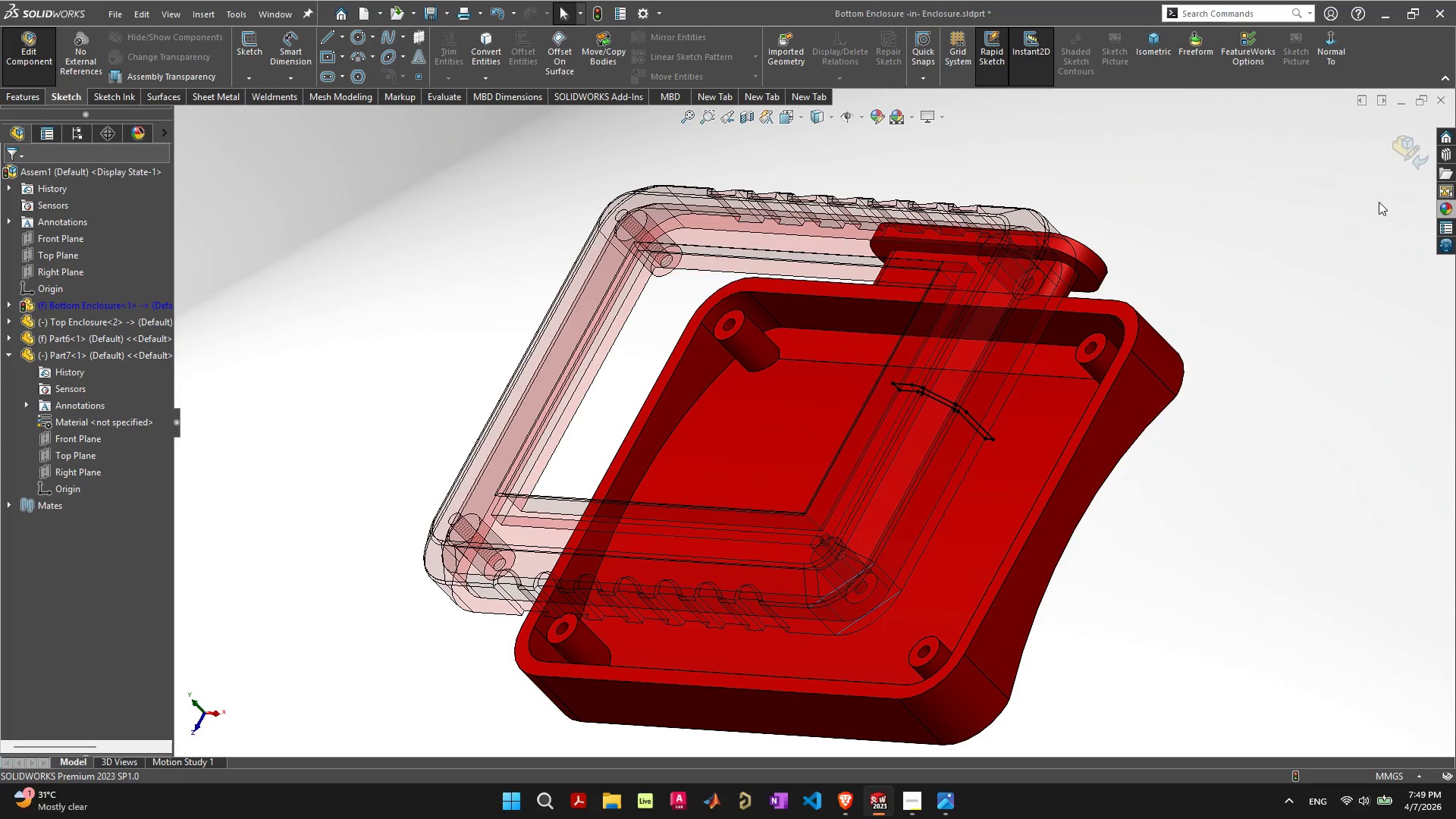 
left_click([1407, 146])
 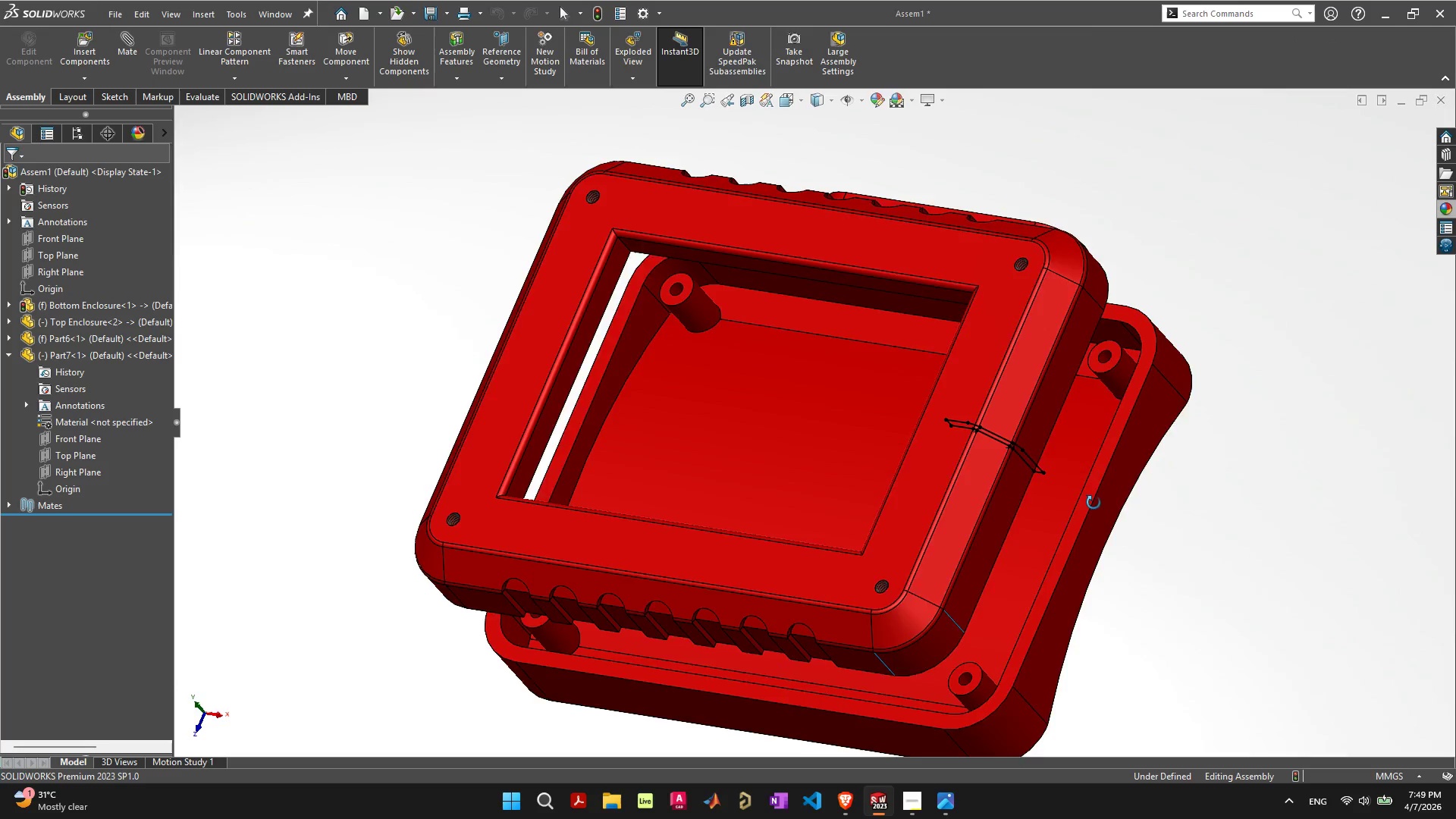 
left_click_drag(start_coordinate=[966, 518], to_coordinate=[1081, 554])
 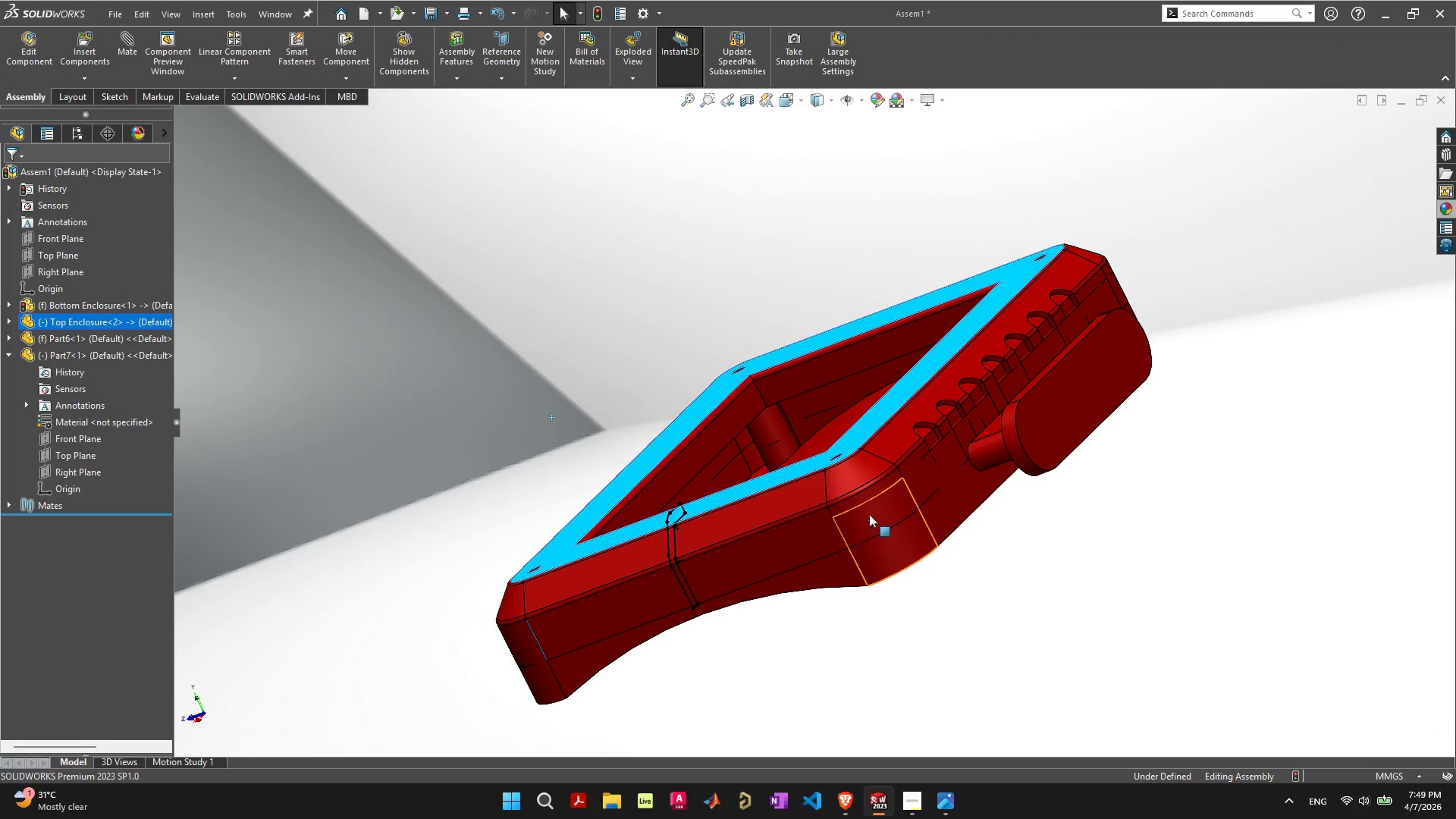 
left_click_drag(start_coordinate=[866, 490], to_coordinate=[843, 389])
 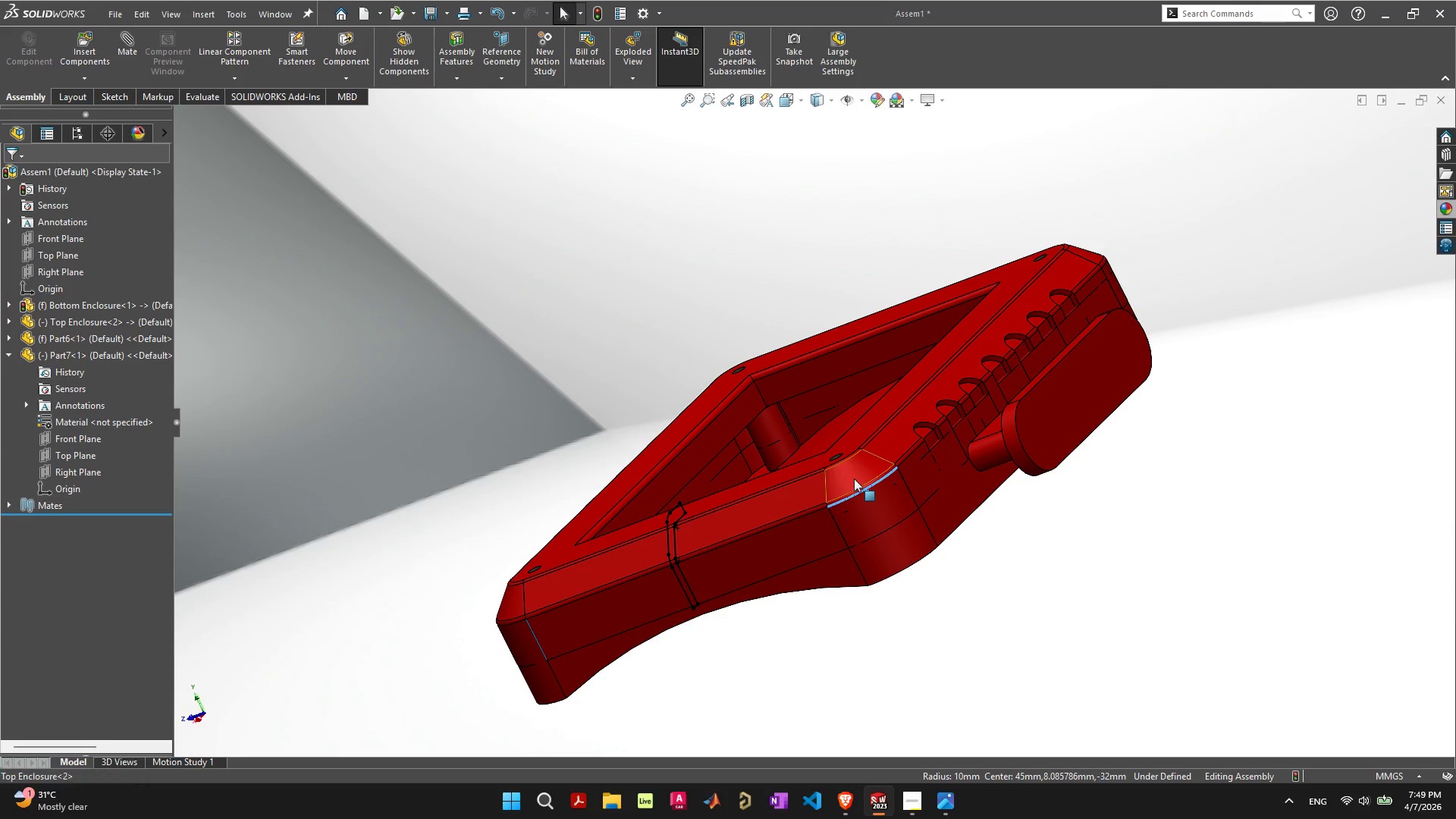 
left_click_drag(start_coordinate=[854, 479], to_coordinate=[830, 370])
 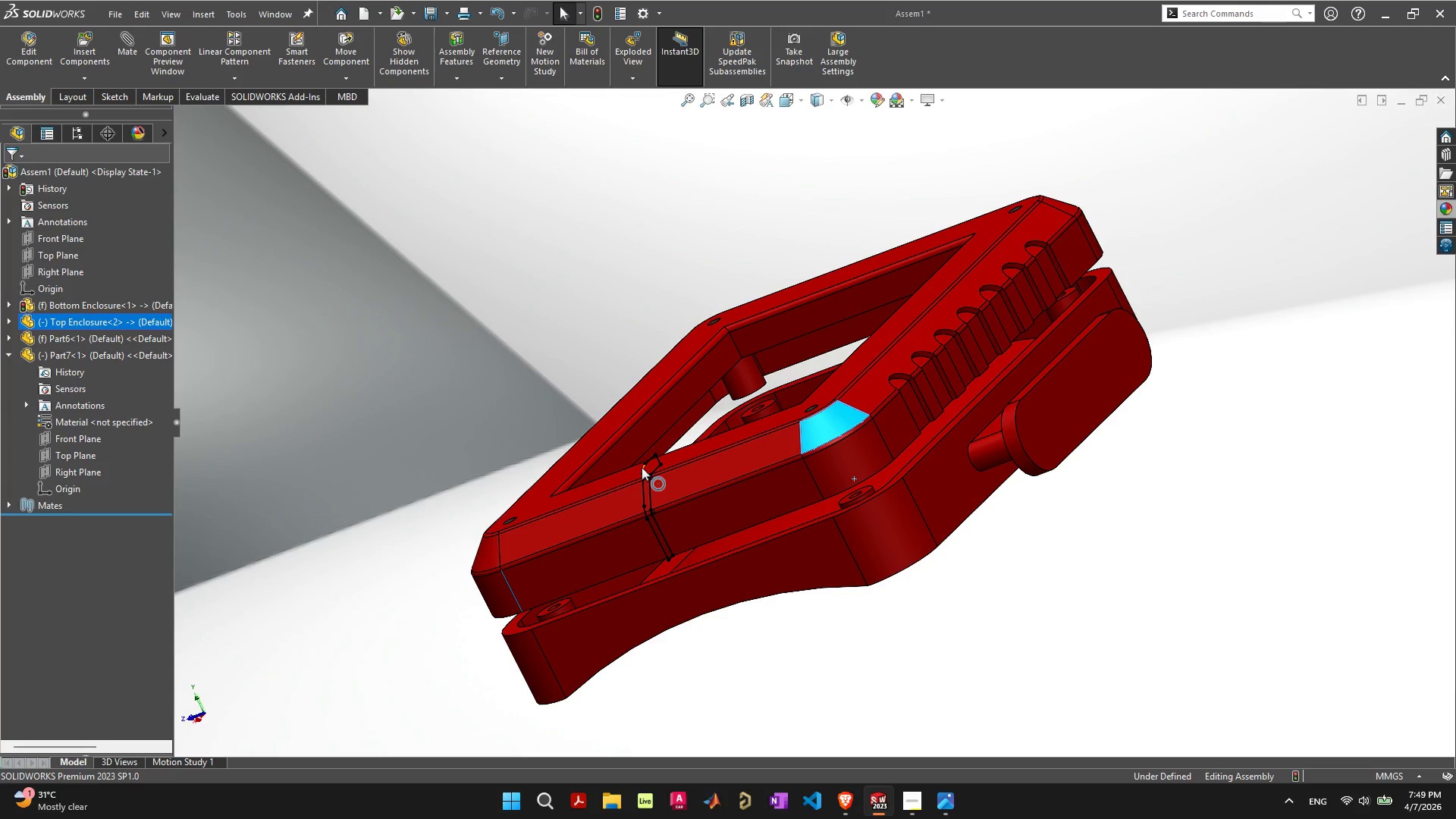 
left_click([642, 467])
 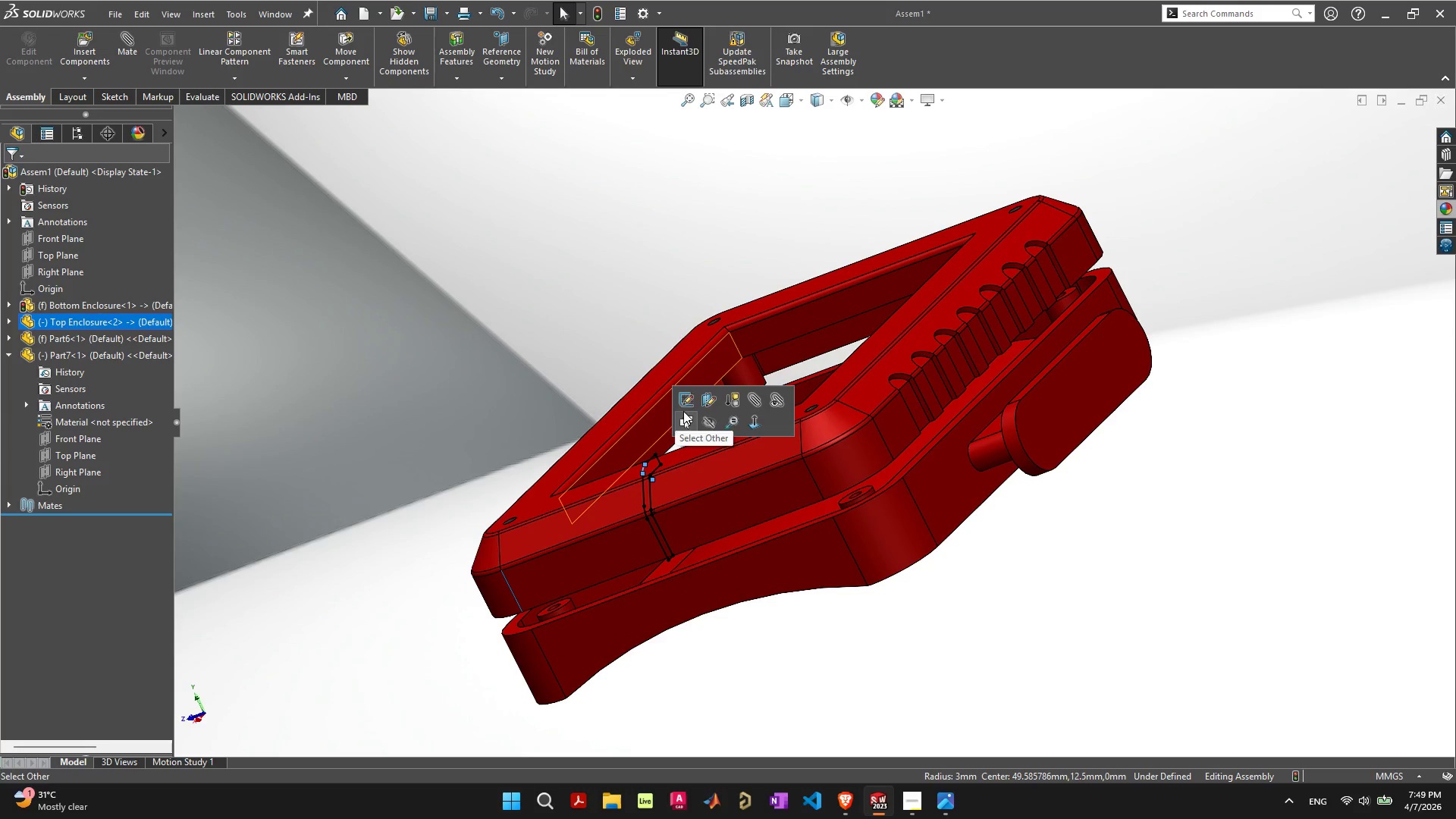 
left_click([690, 405])
 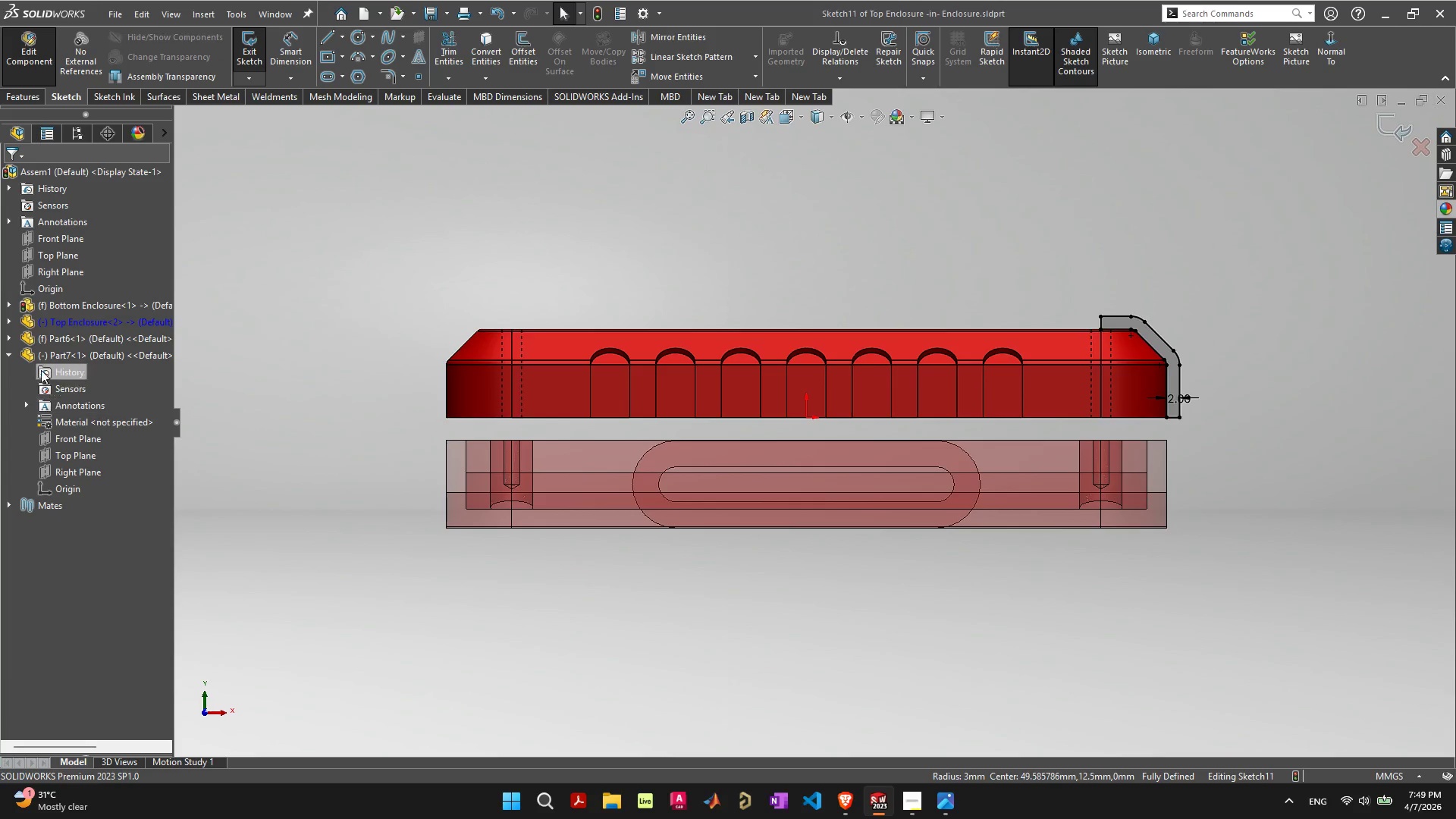 
left_click([8, 322])
 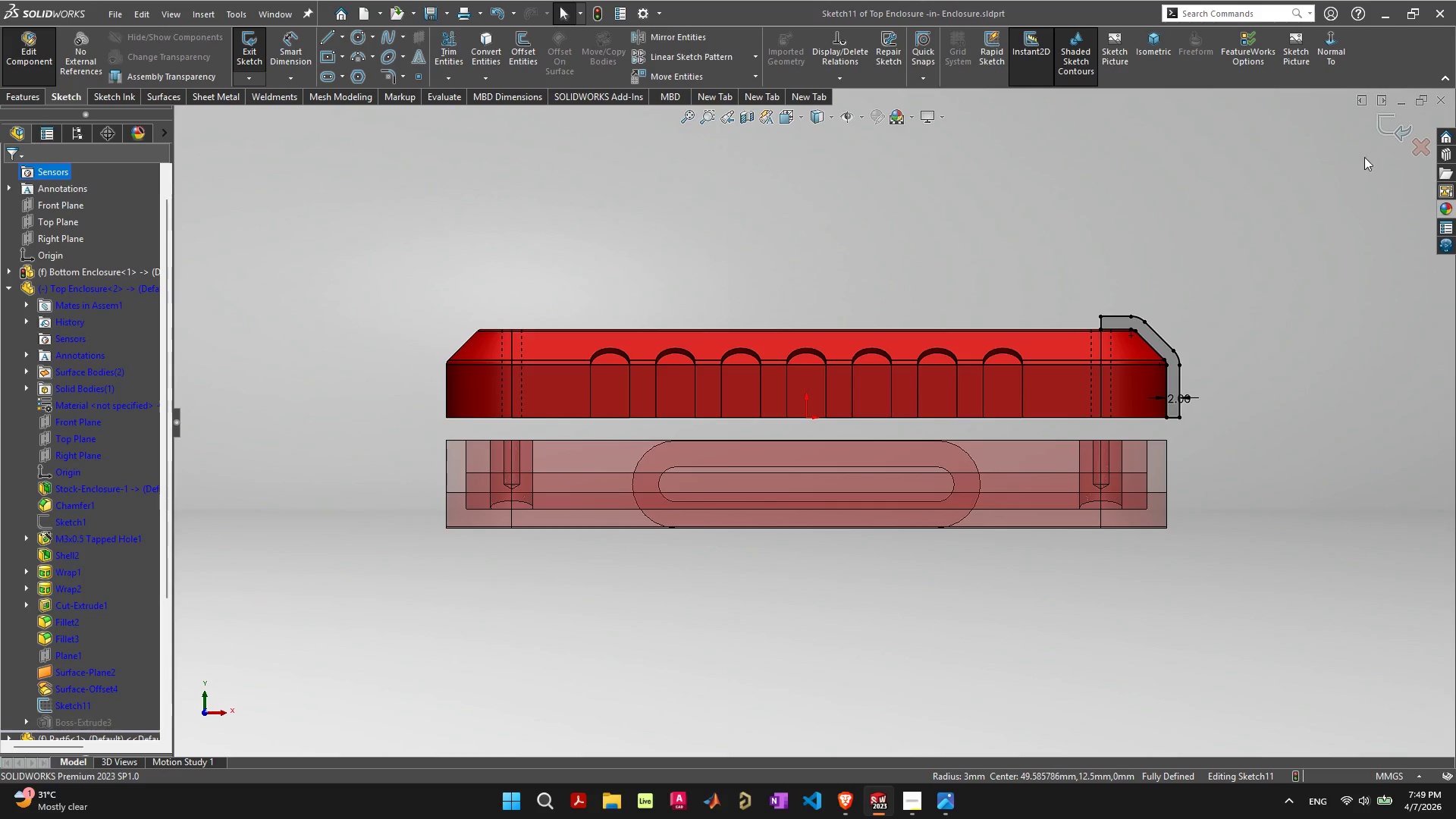 
left_click([1392, 124])
 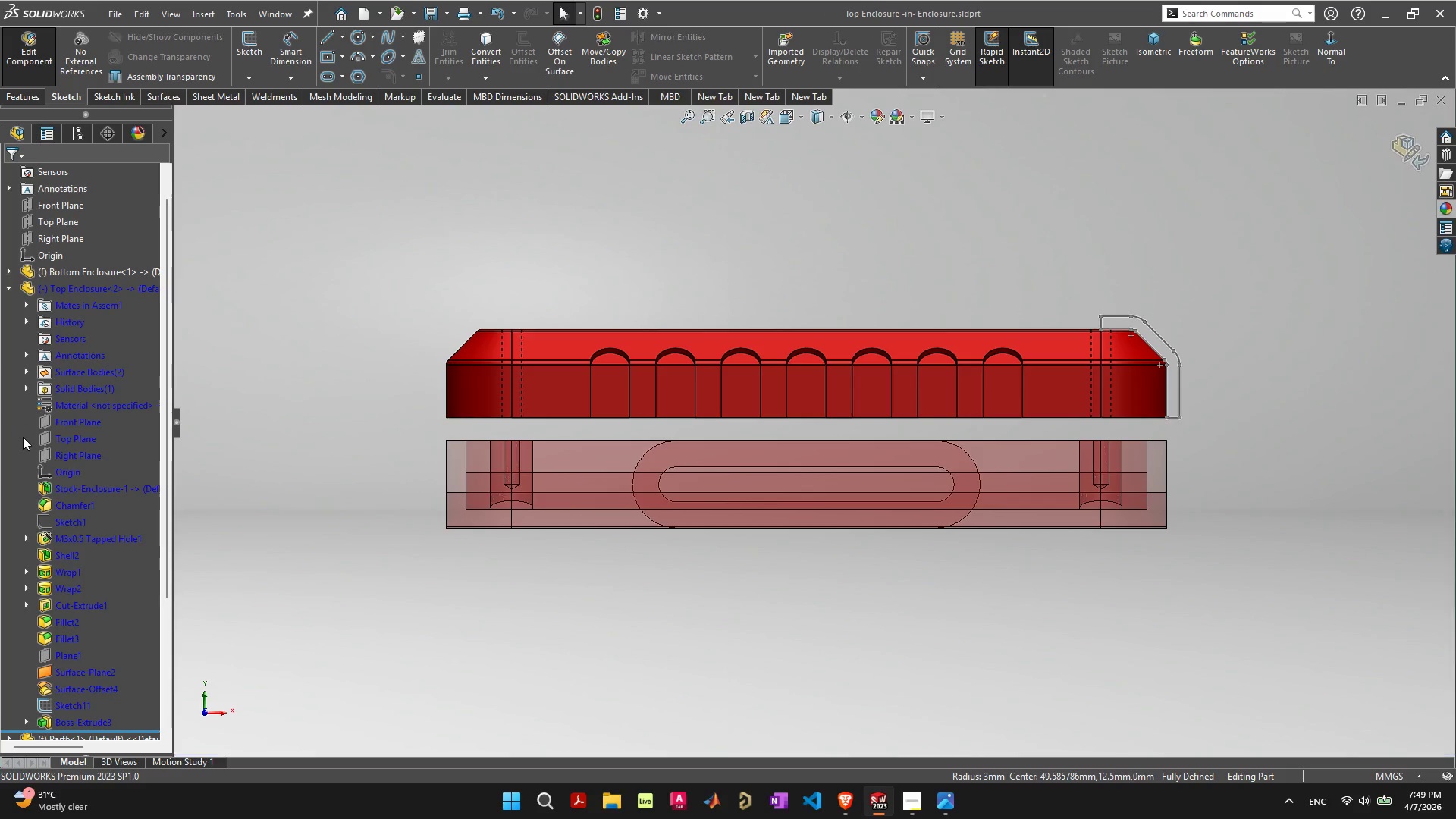 
scroll: coordinate [62, 517], scroll_direction: down, amount: 3.0
 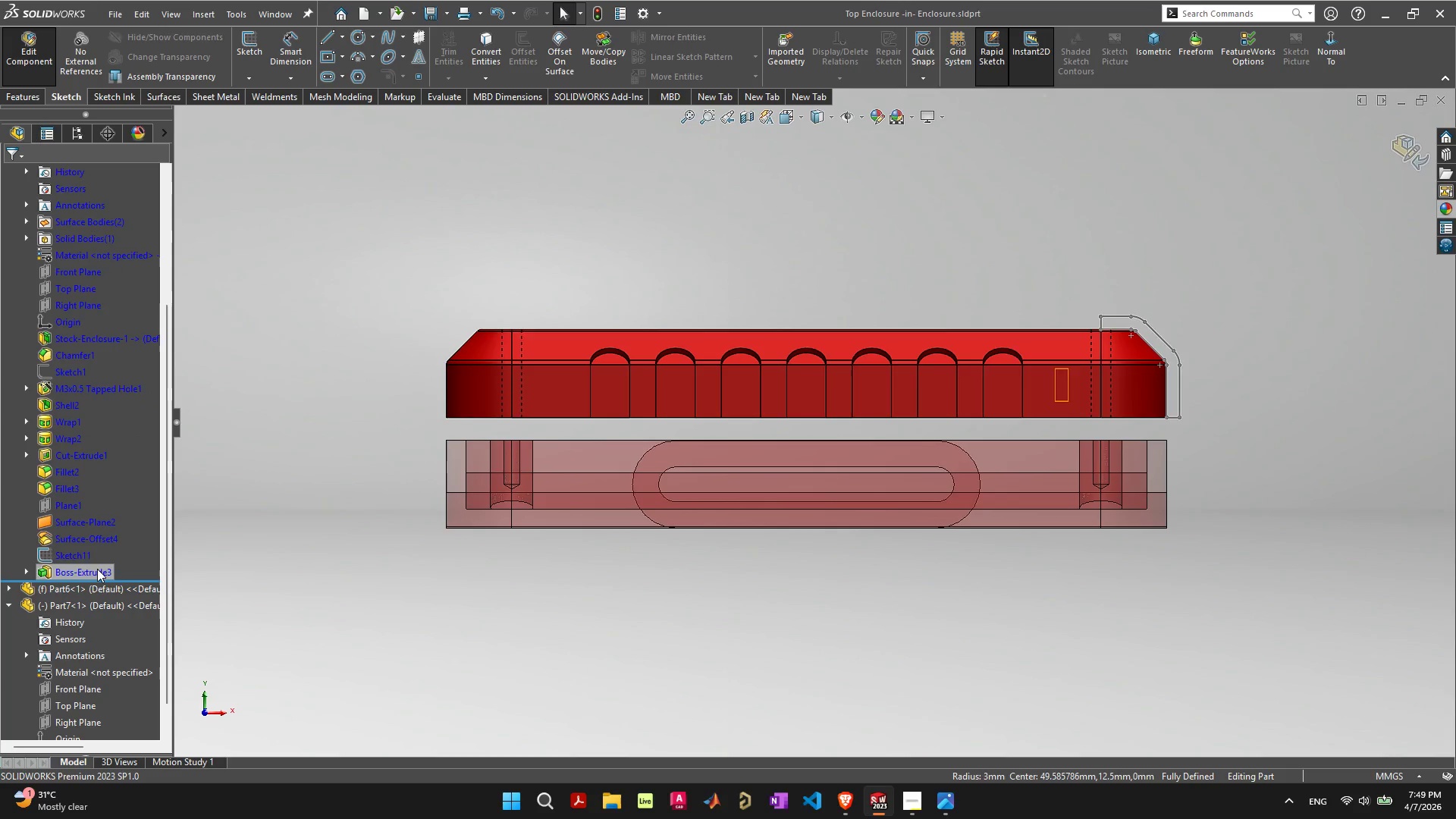 
left_click([83, 554])
 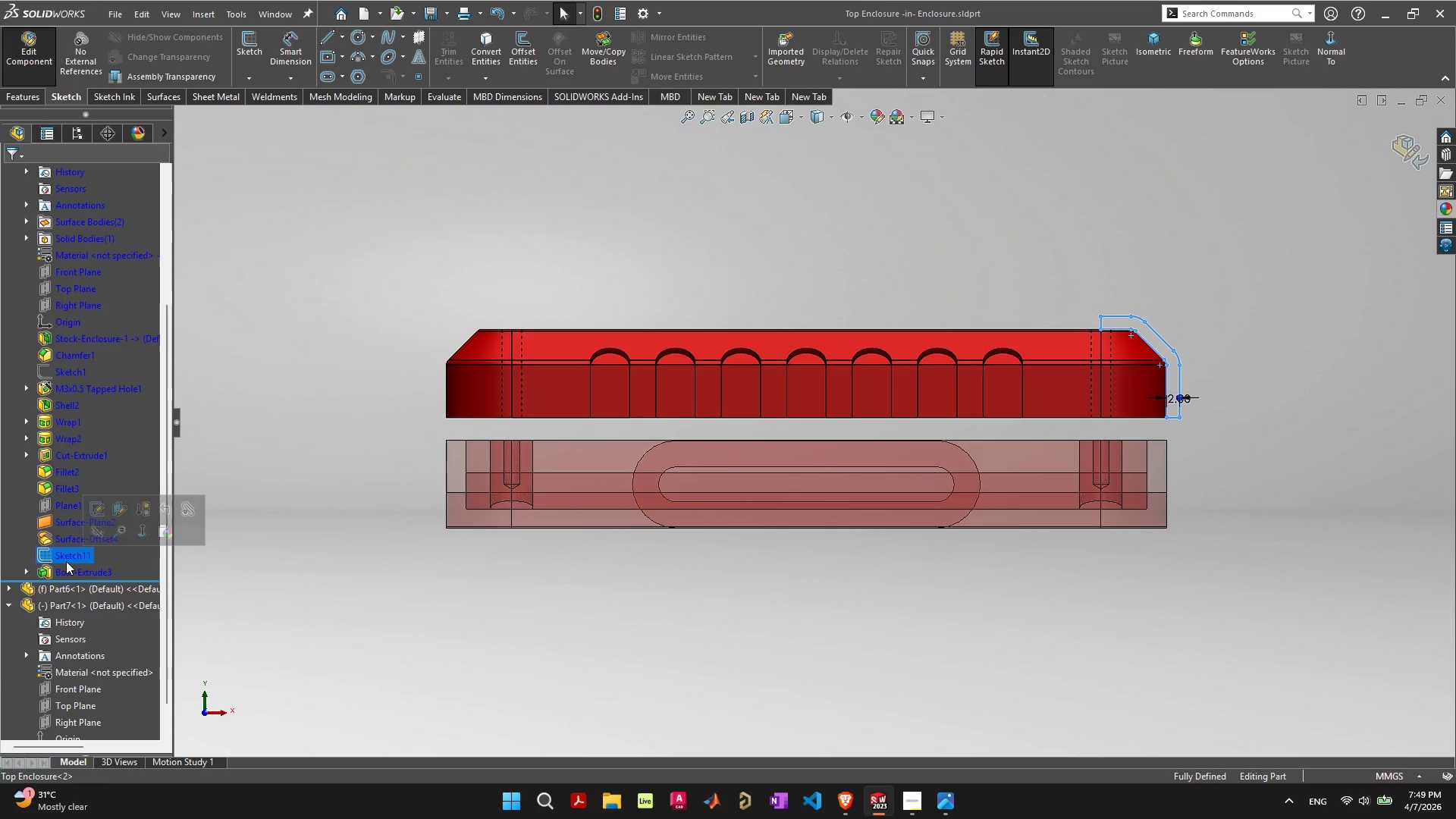 
key(Delete)
 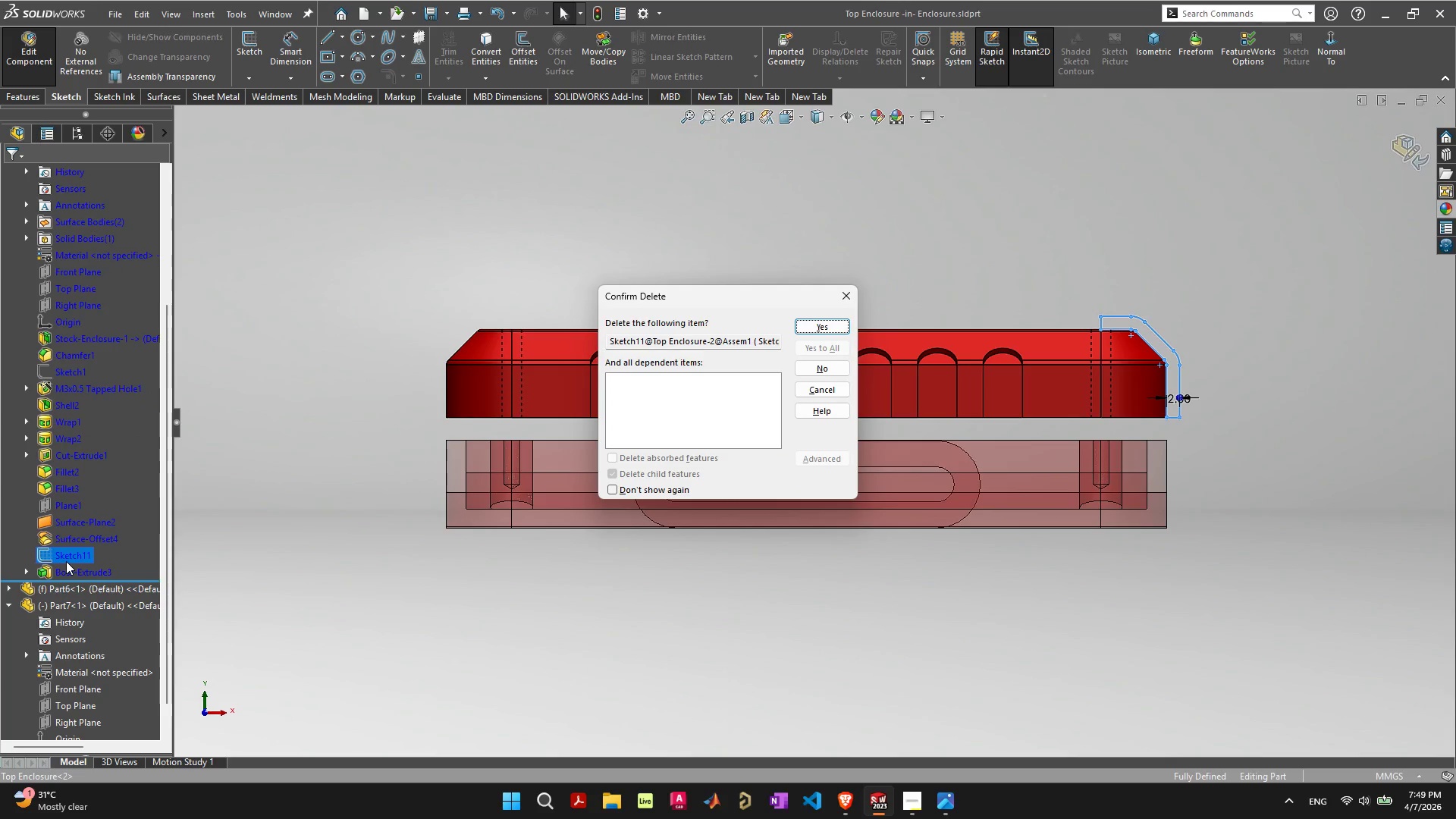 
key(Space)
 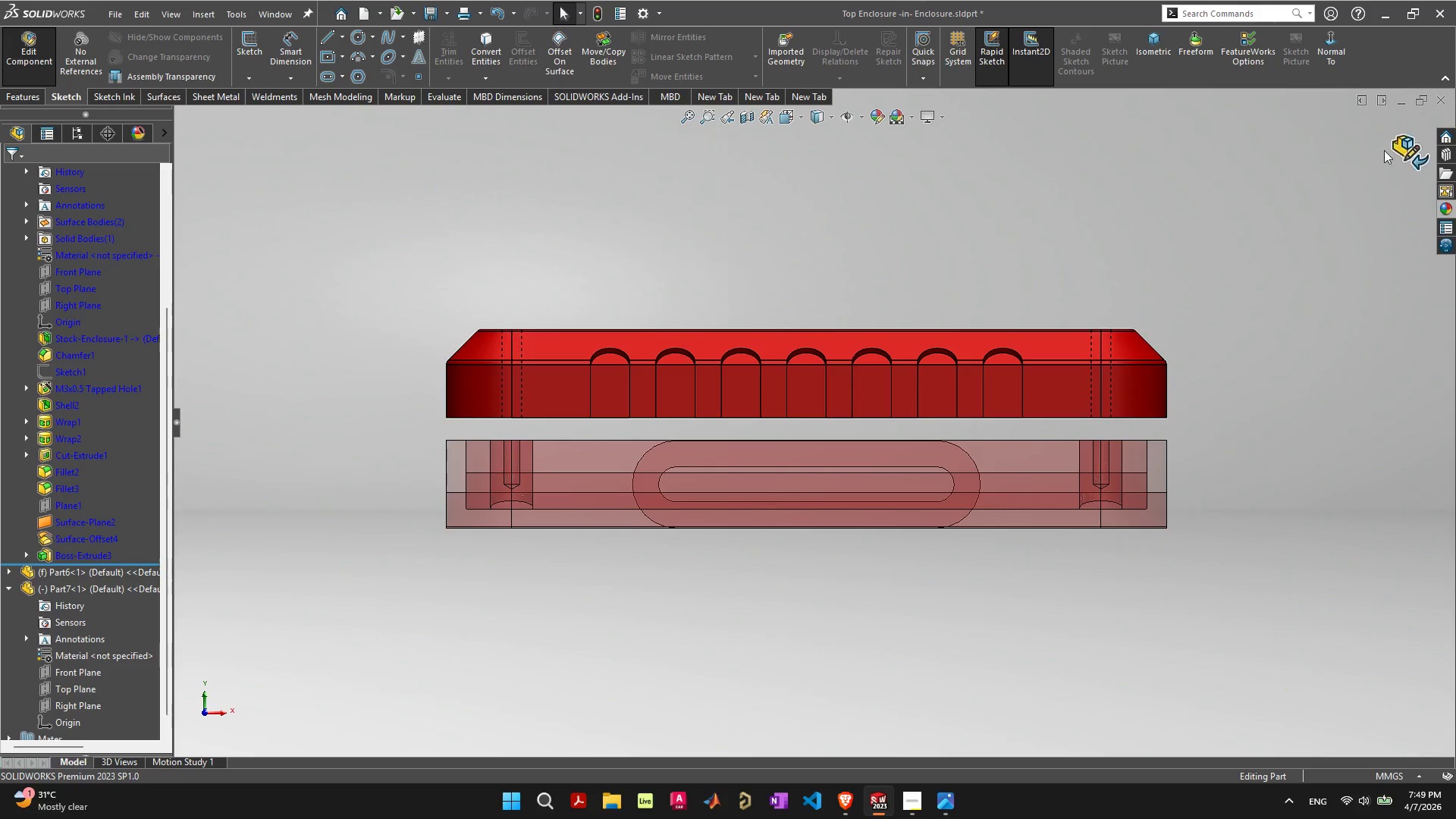 
left_click([1246, 519])
 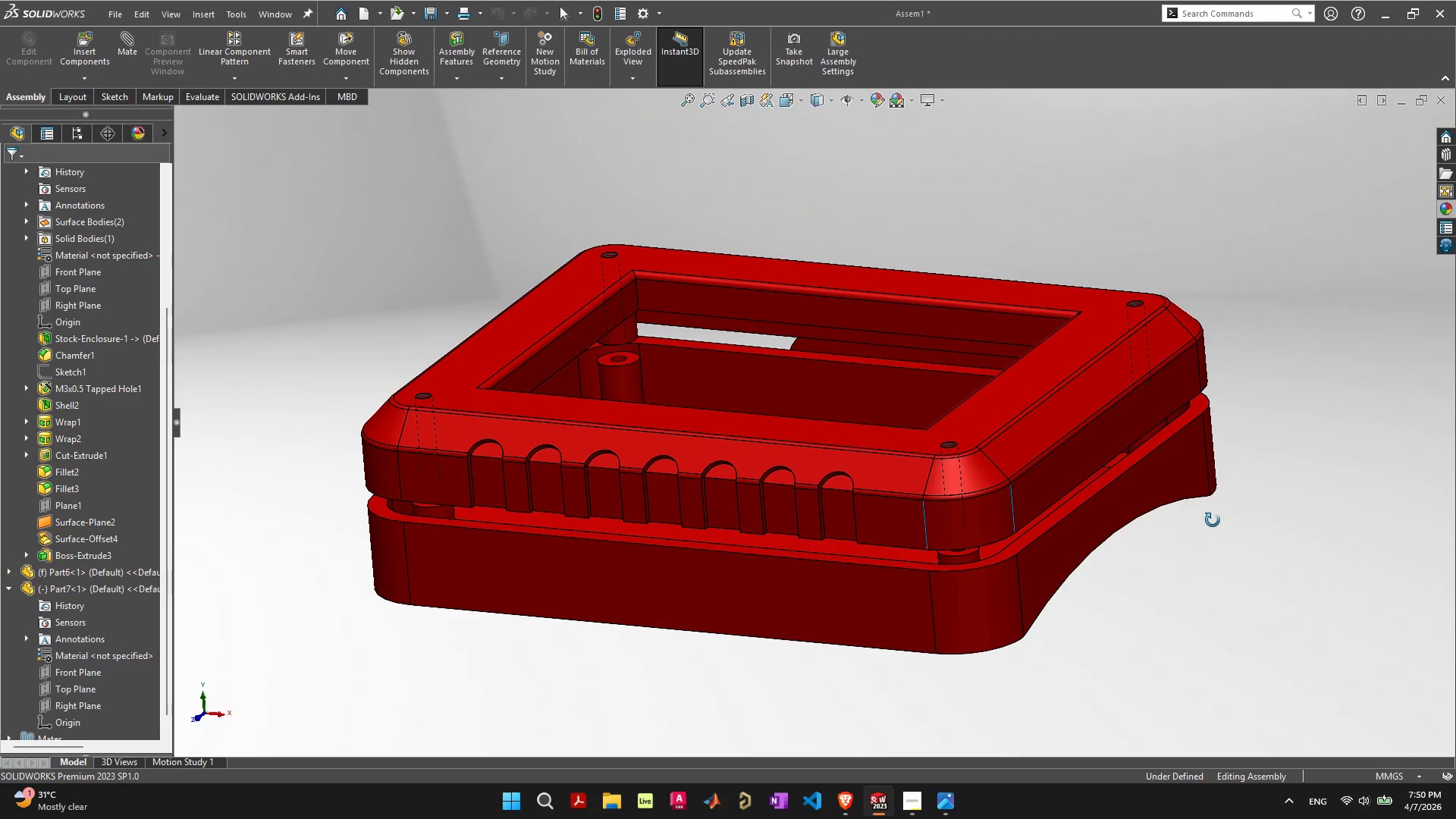 
left_click([1210, 538])
 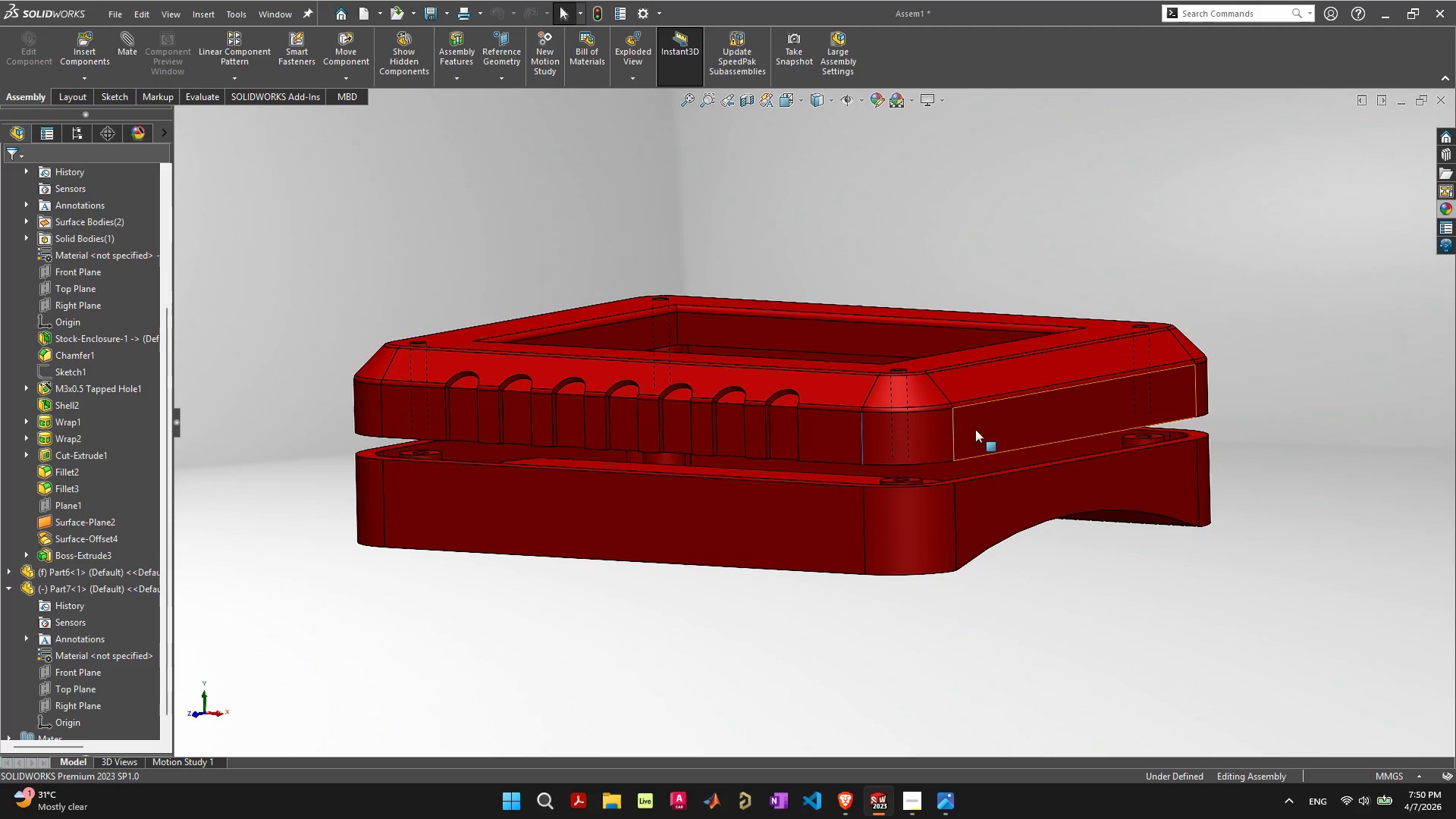 
left_click([955, 432])
 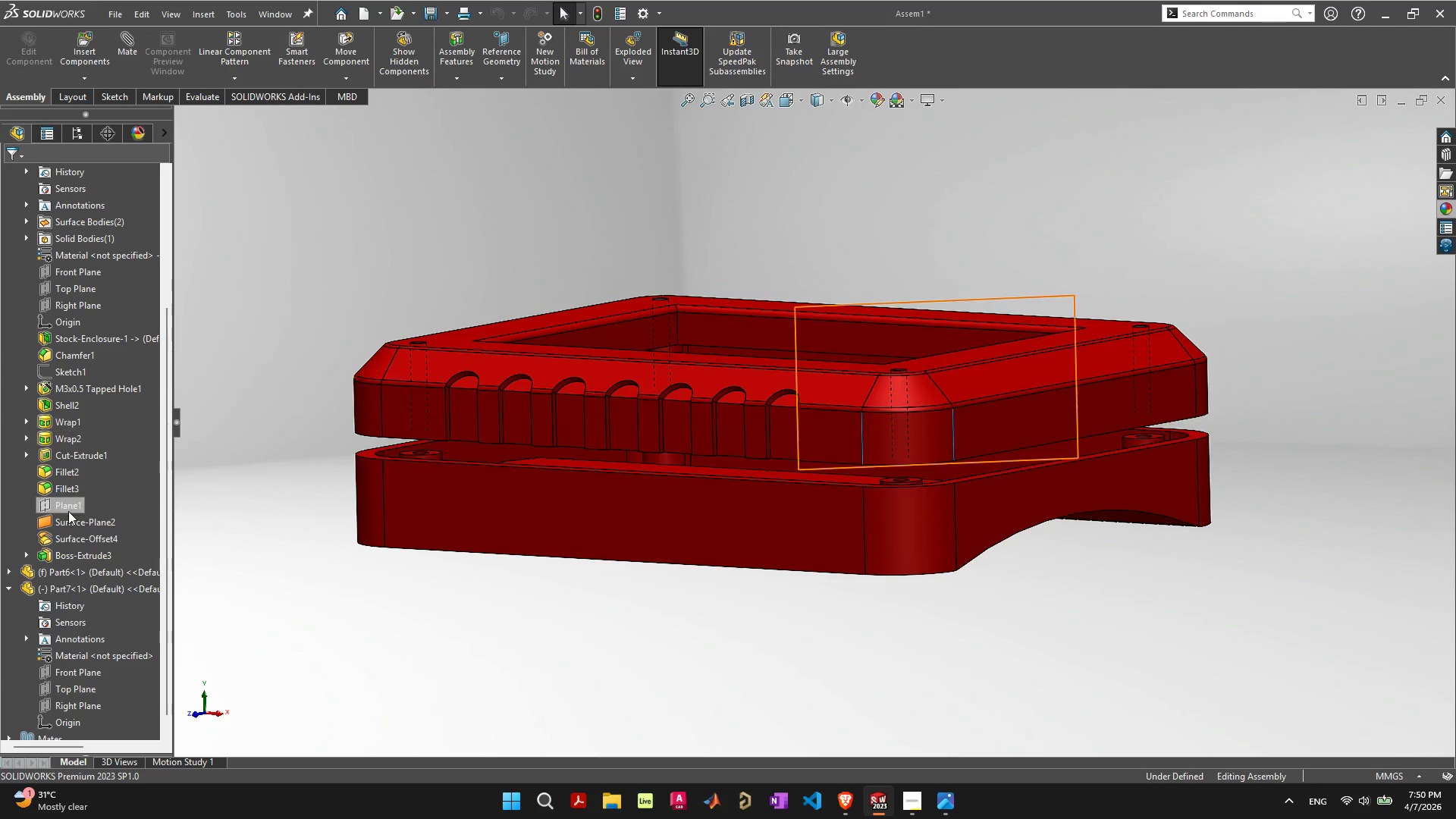 
left_click([76, 507])
 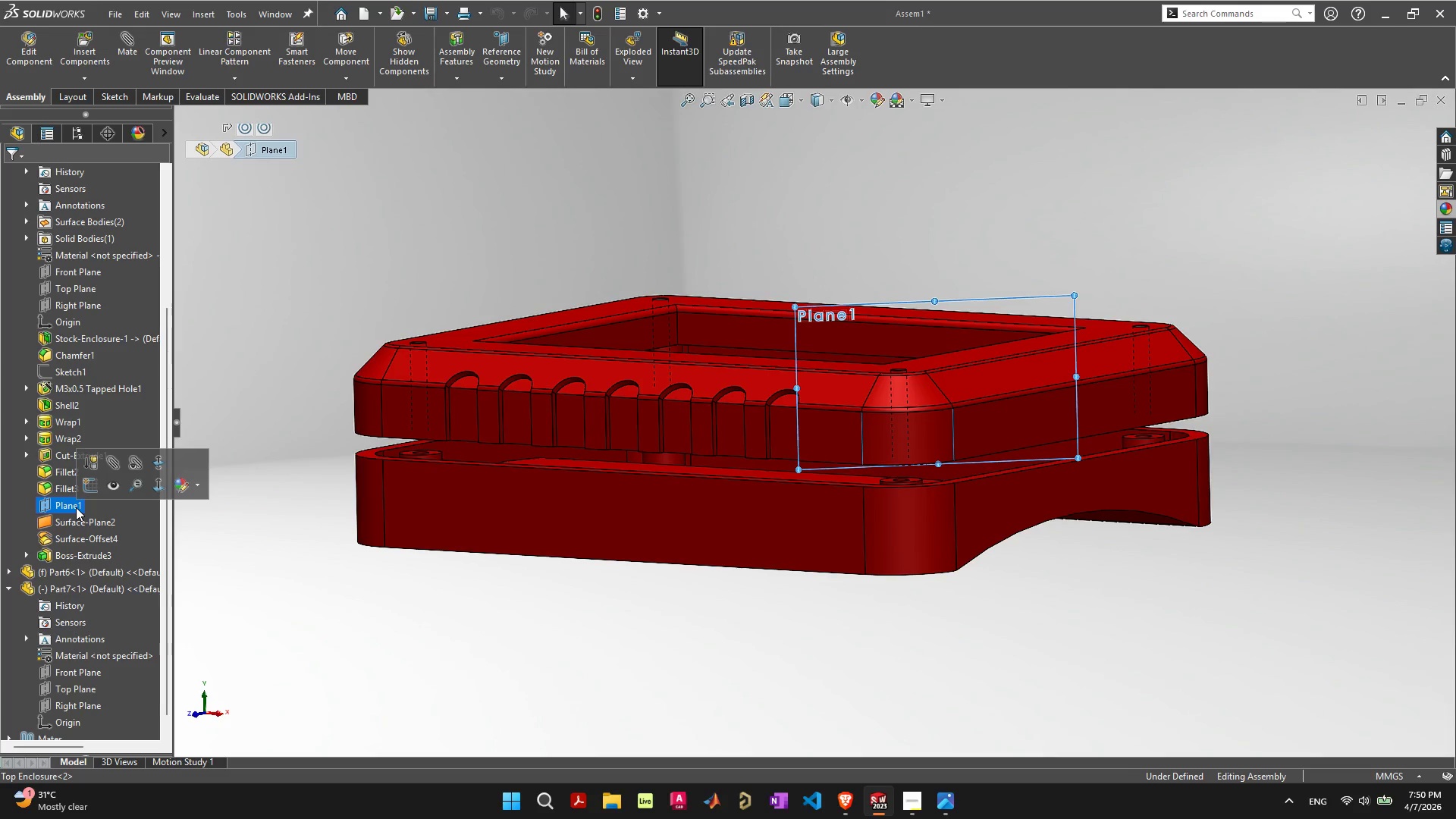 
key(Delete)
 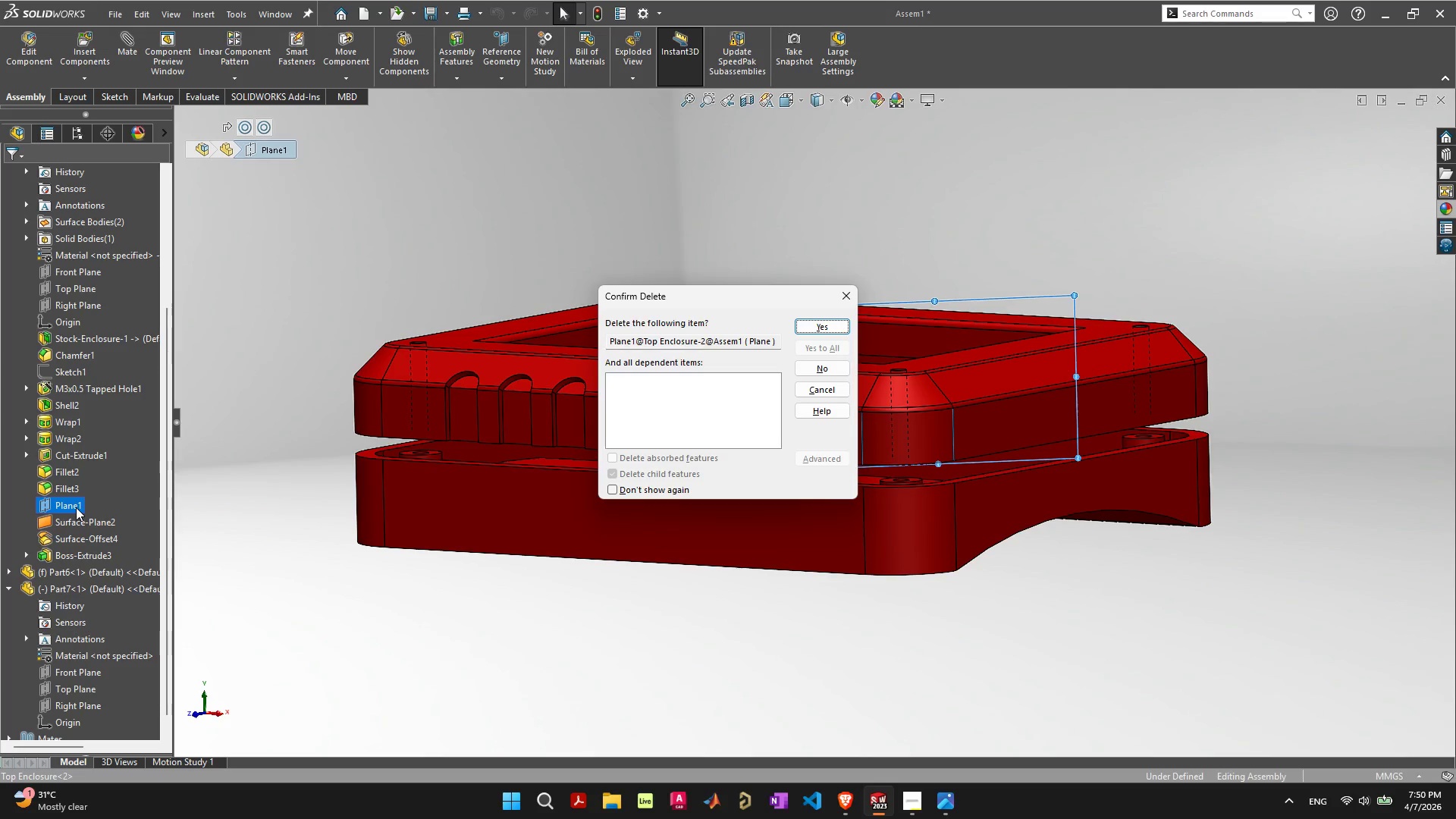 
key(Space)
 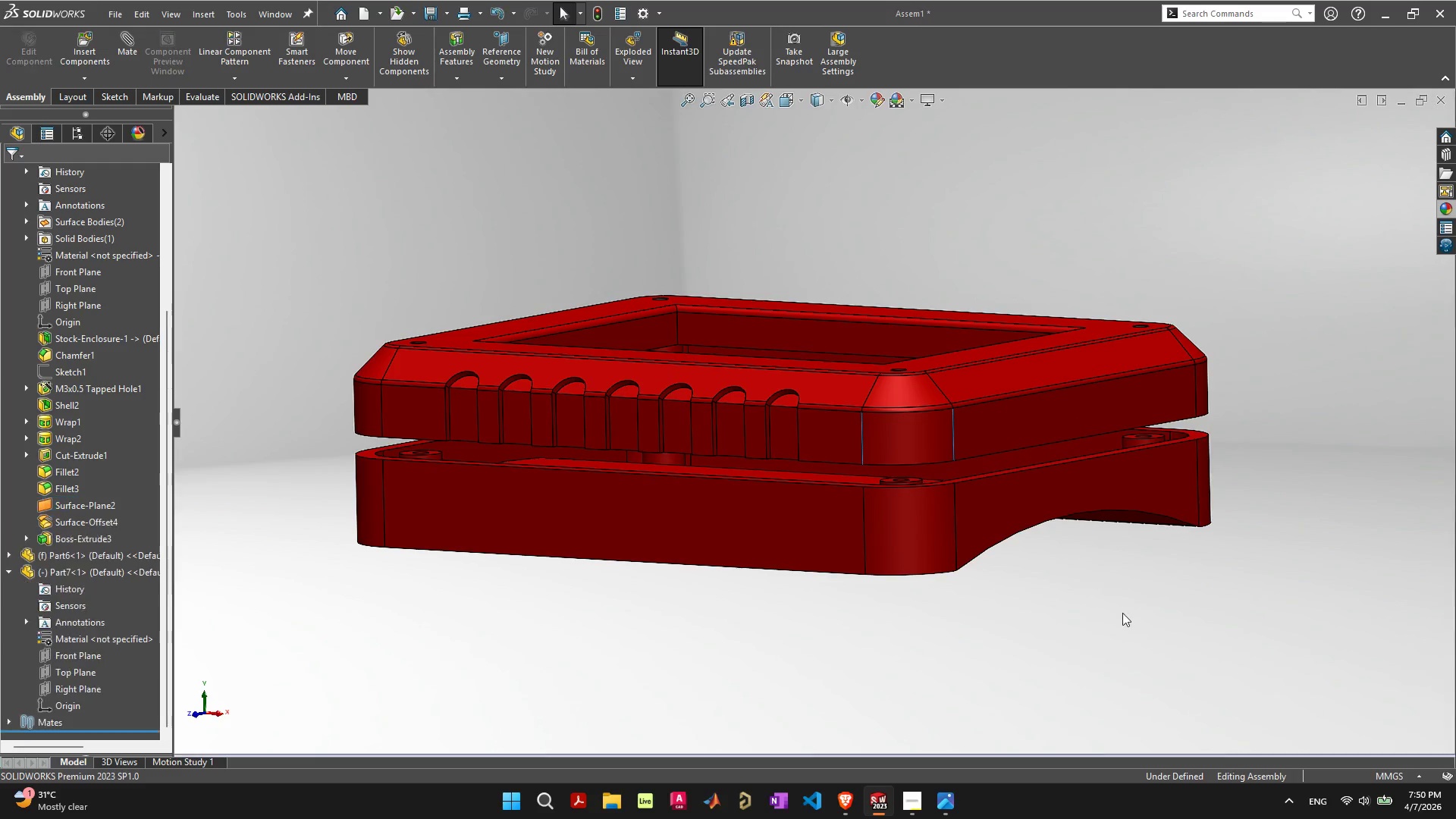 
left_click([1111, 630])
 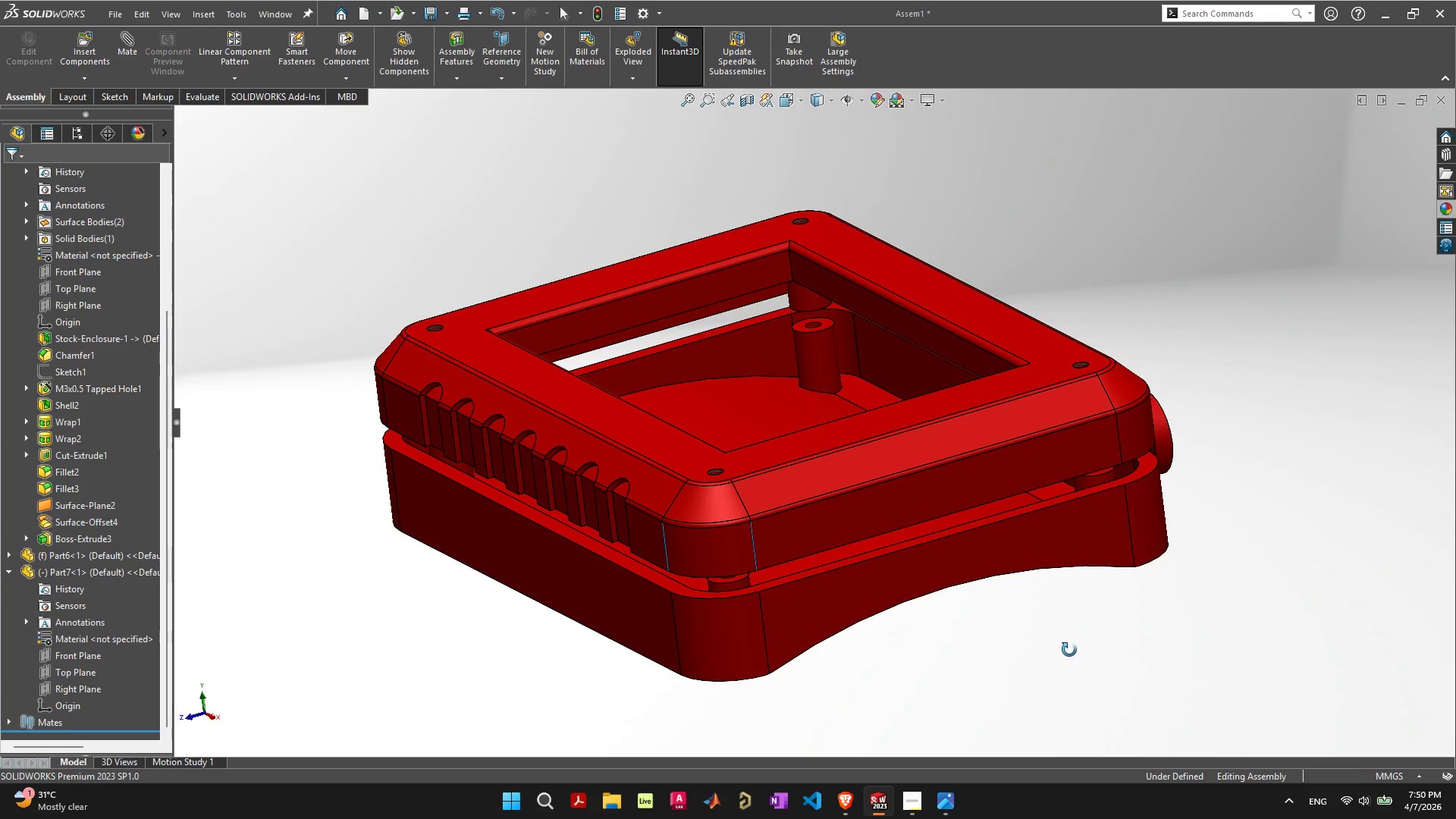 
left_click([1057, 659])
 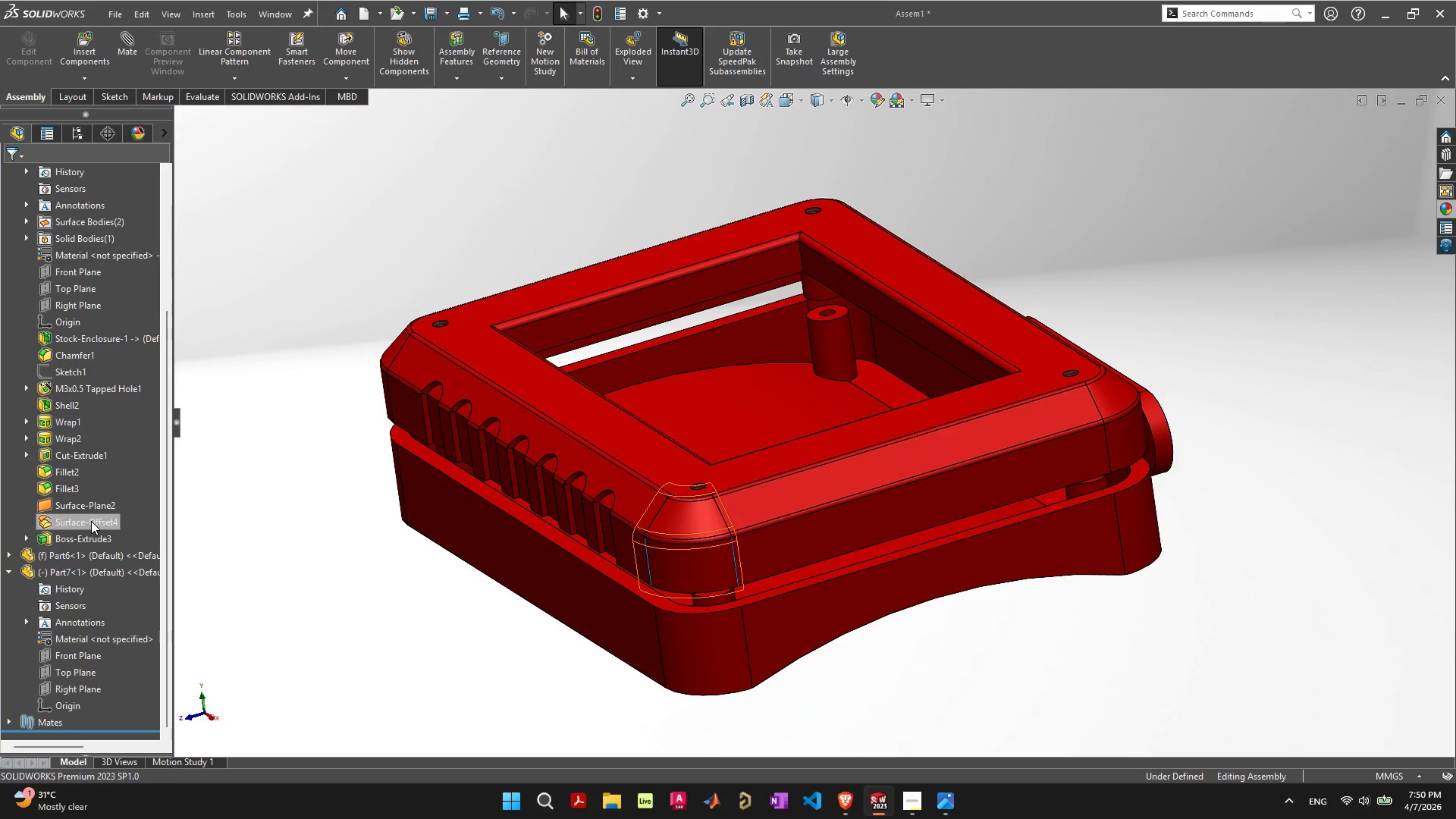 
left_click([90, 521])
 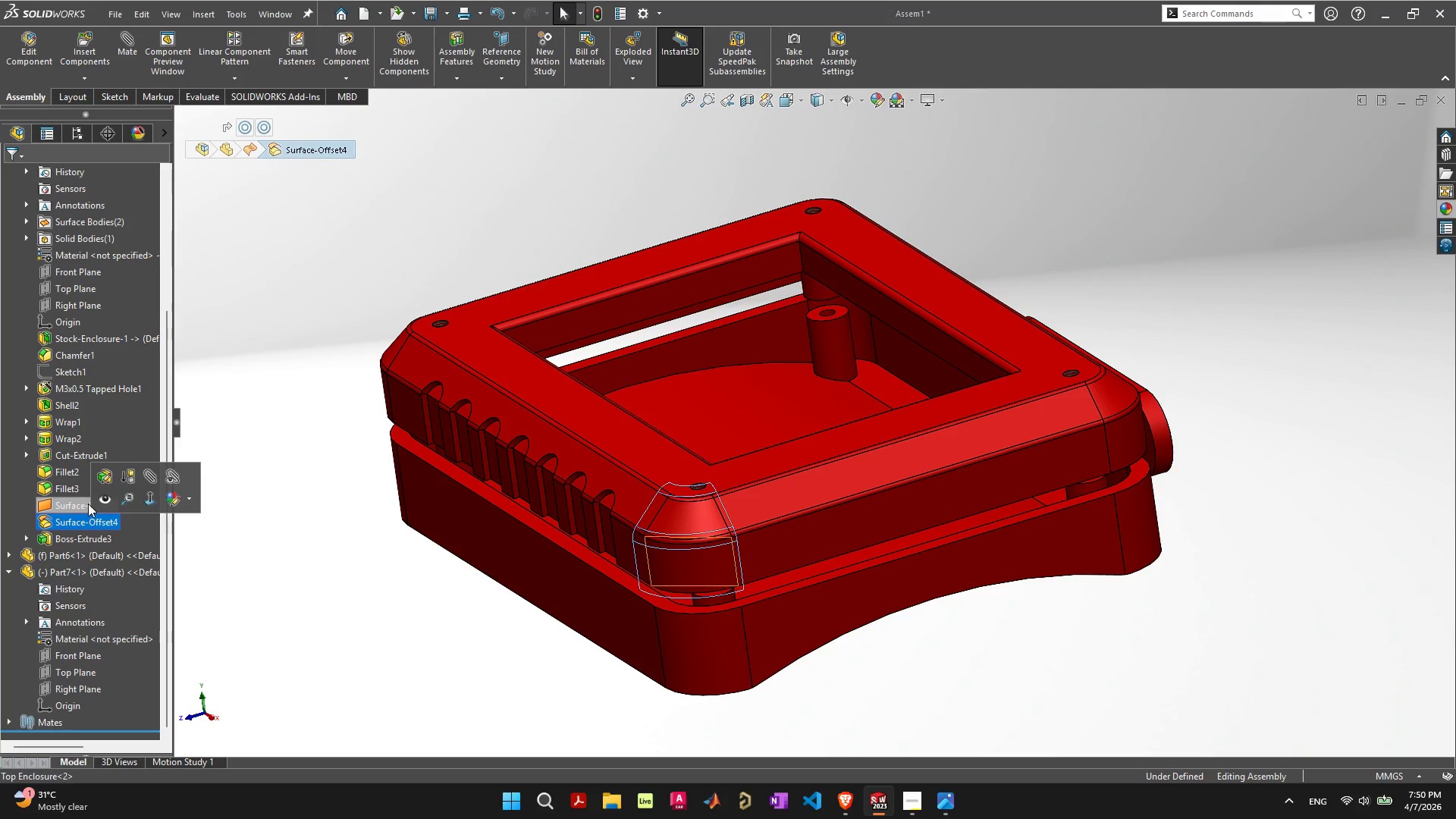 
hold_key(key=ControlLeft, duration=0.5)
left_click([86, 504])
 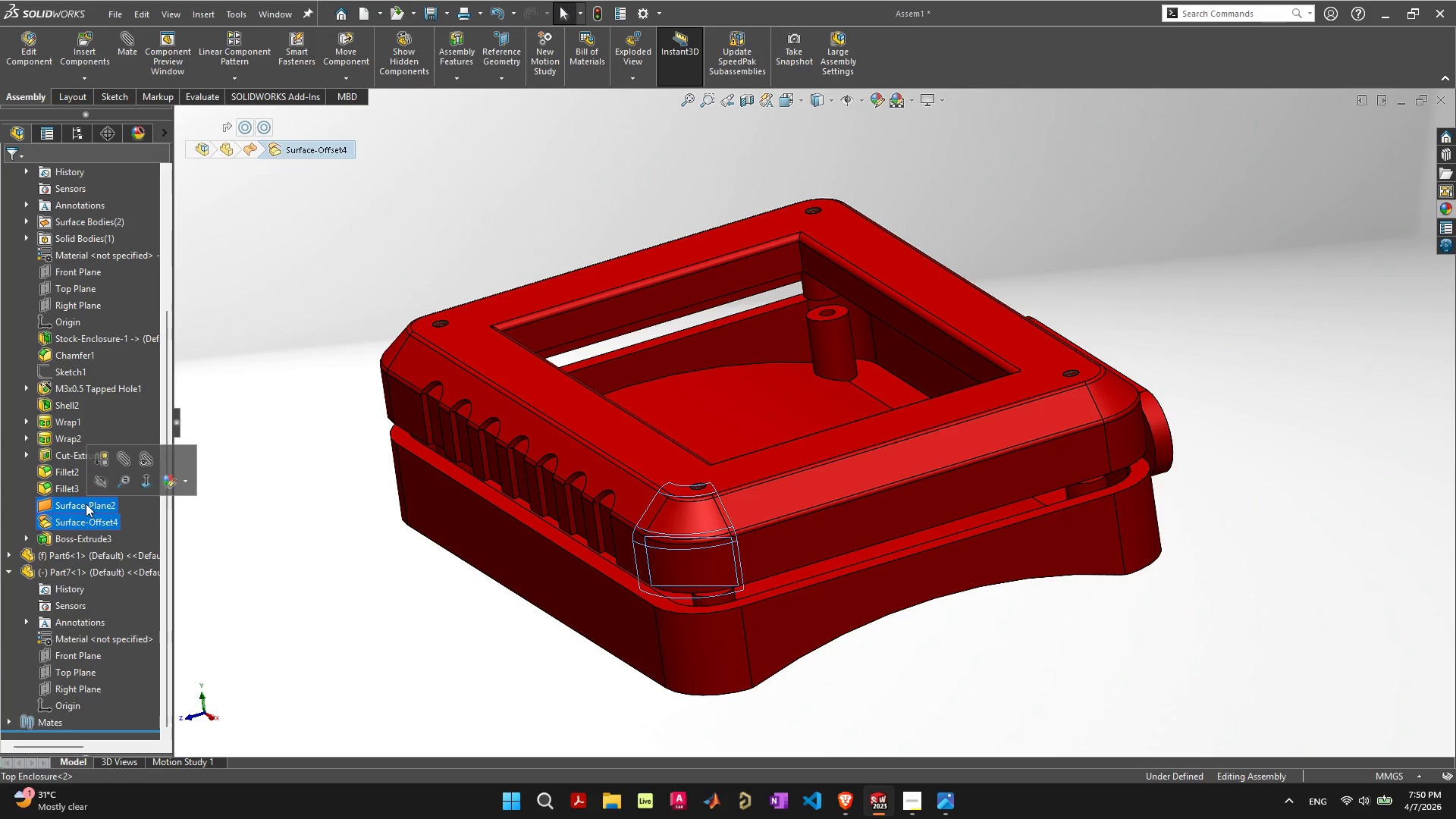 
key(Delete)
 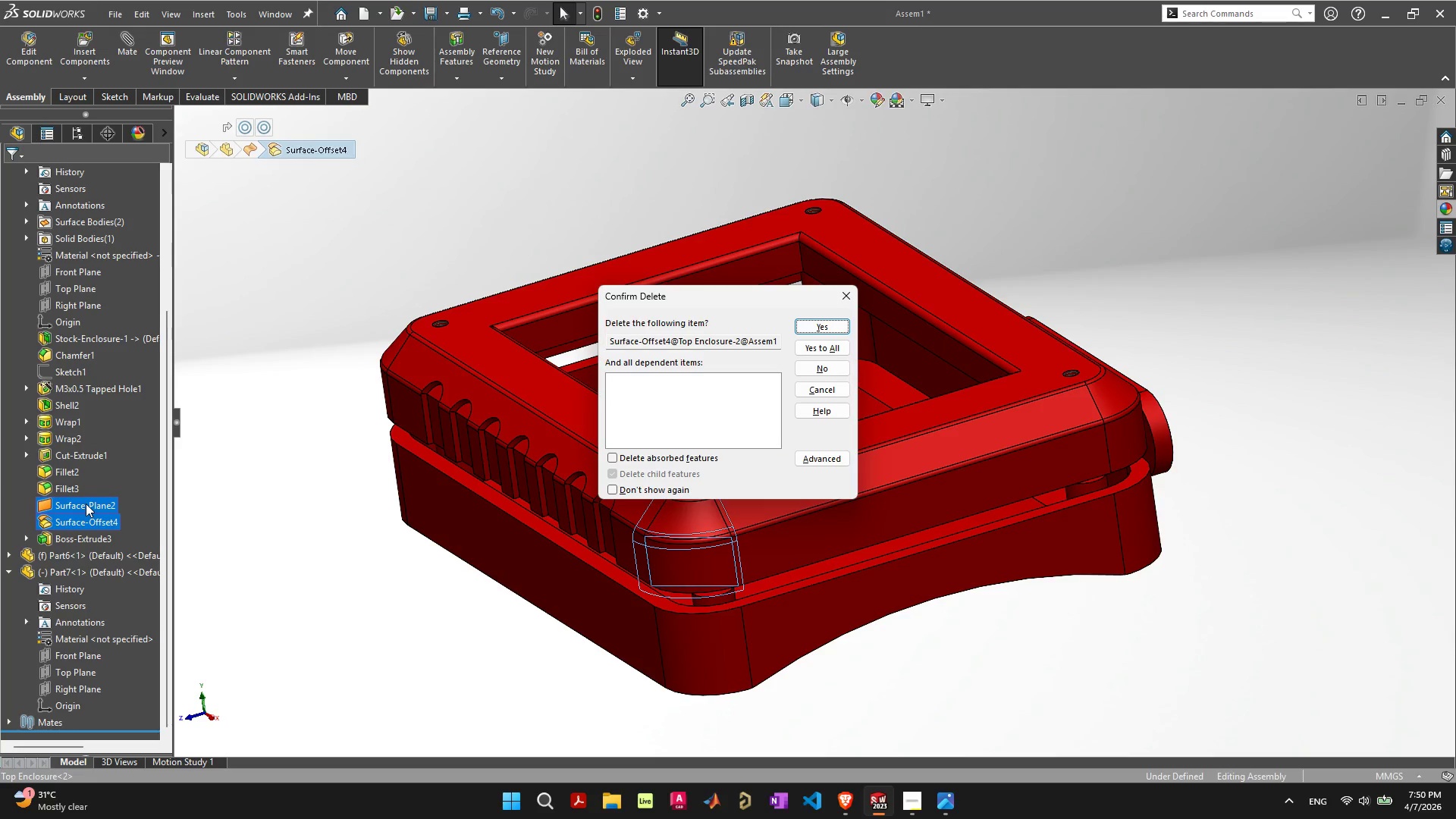 
key(Space)
 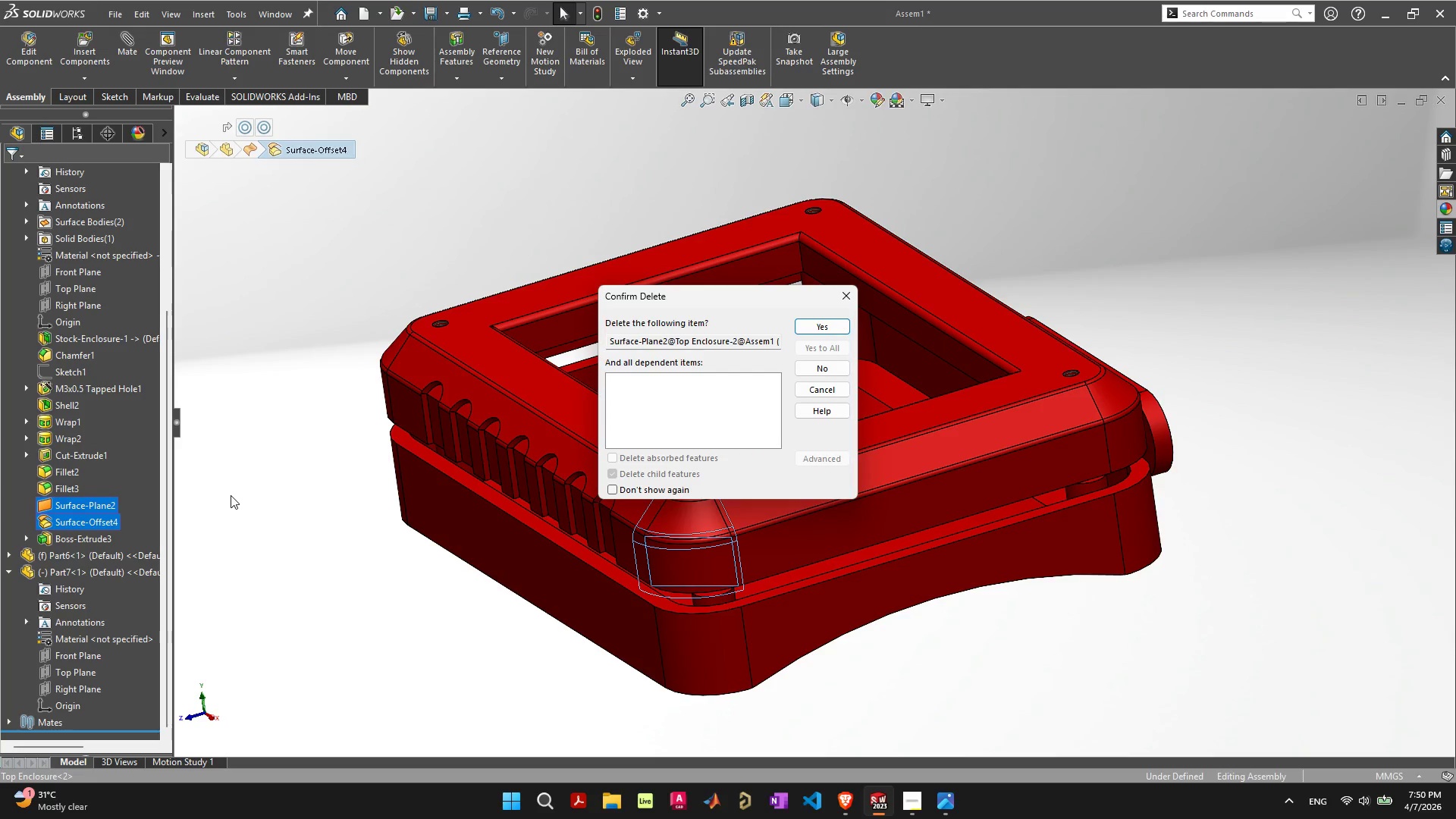 
key(Space)
 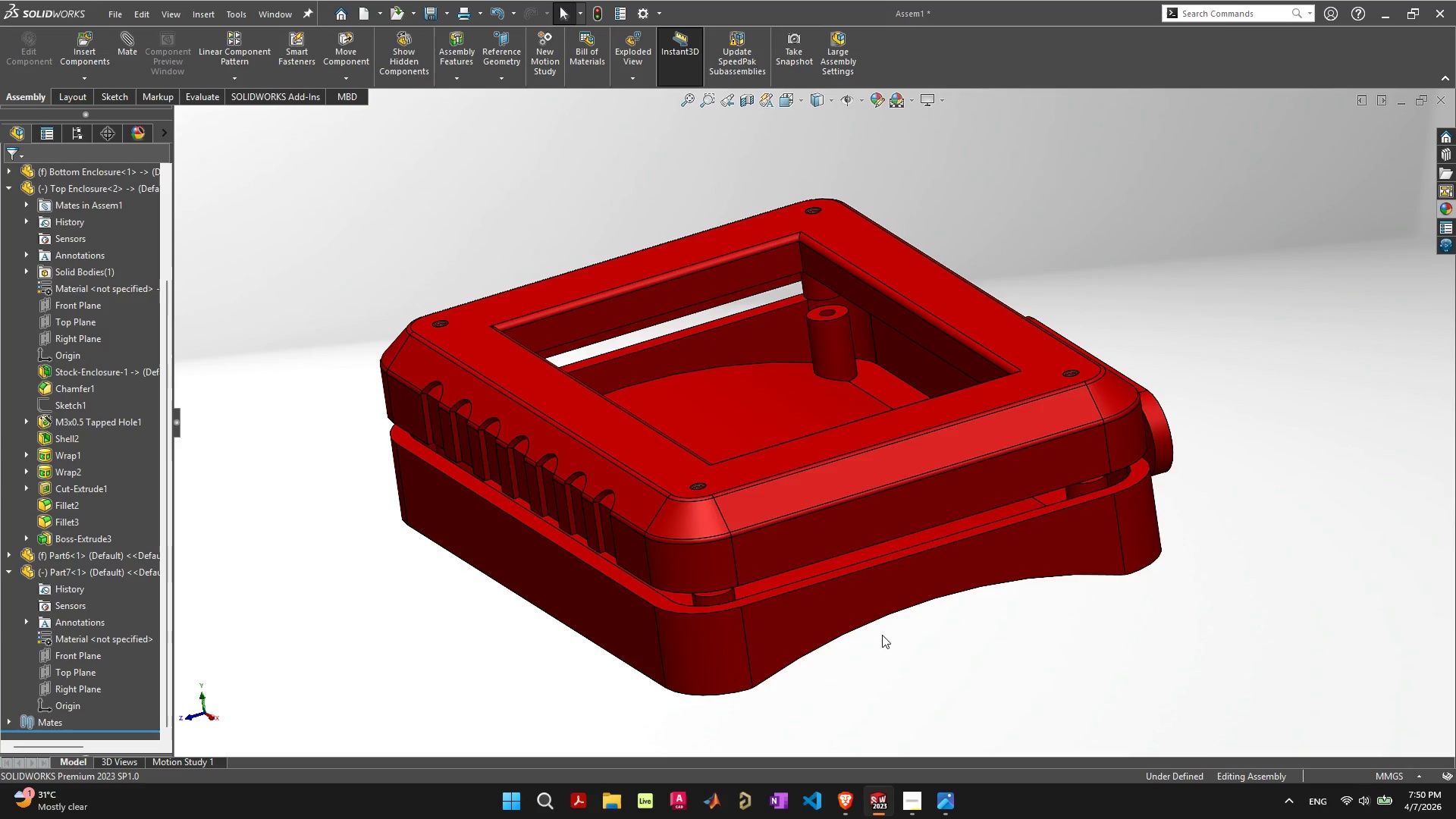 
left_click([906, 680])
 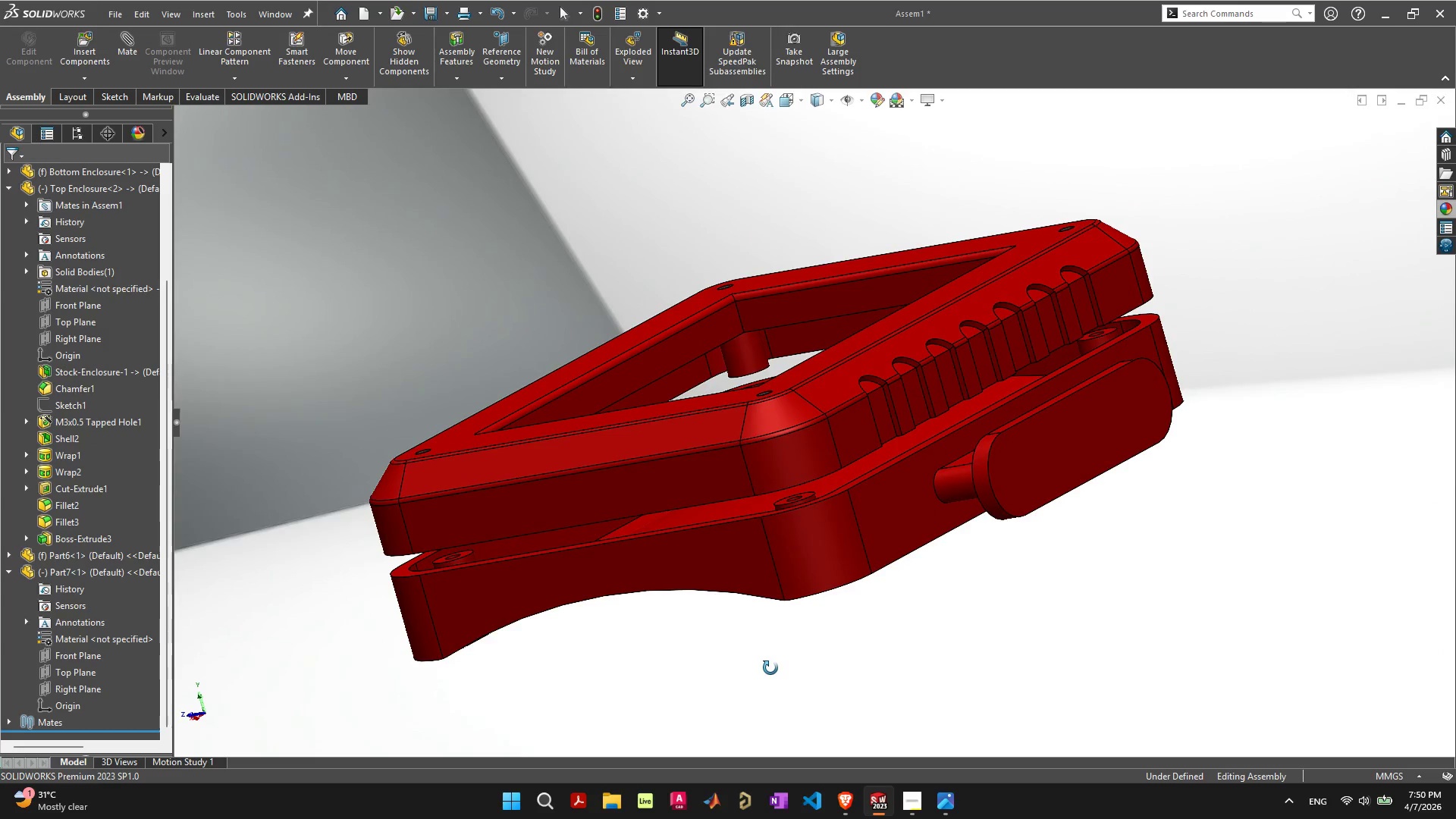 
left_click_drag(start_coordinate=[807, 453], to_coordinate=[776, 358])
 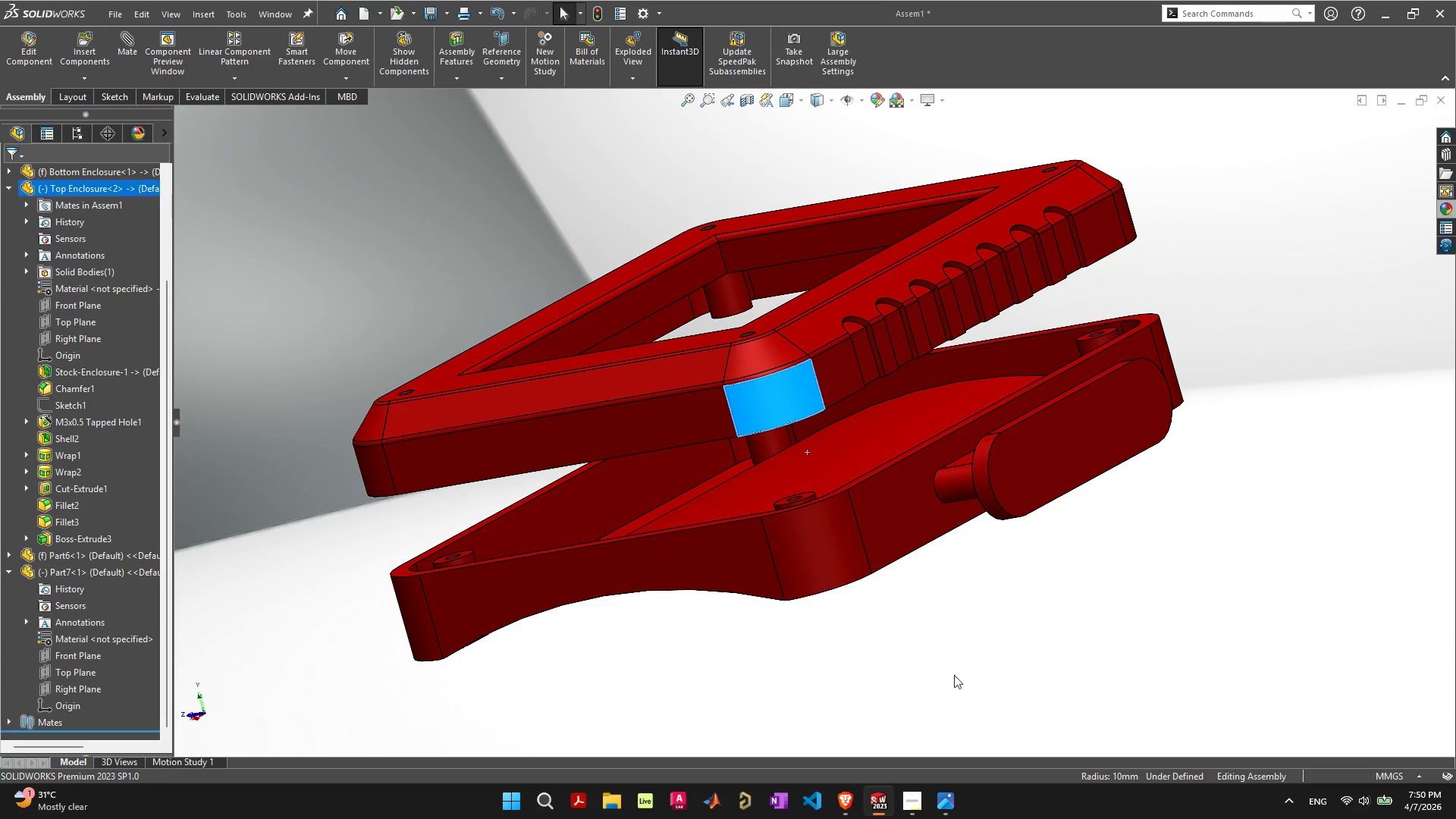 
left_click([959, 633])
 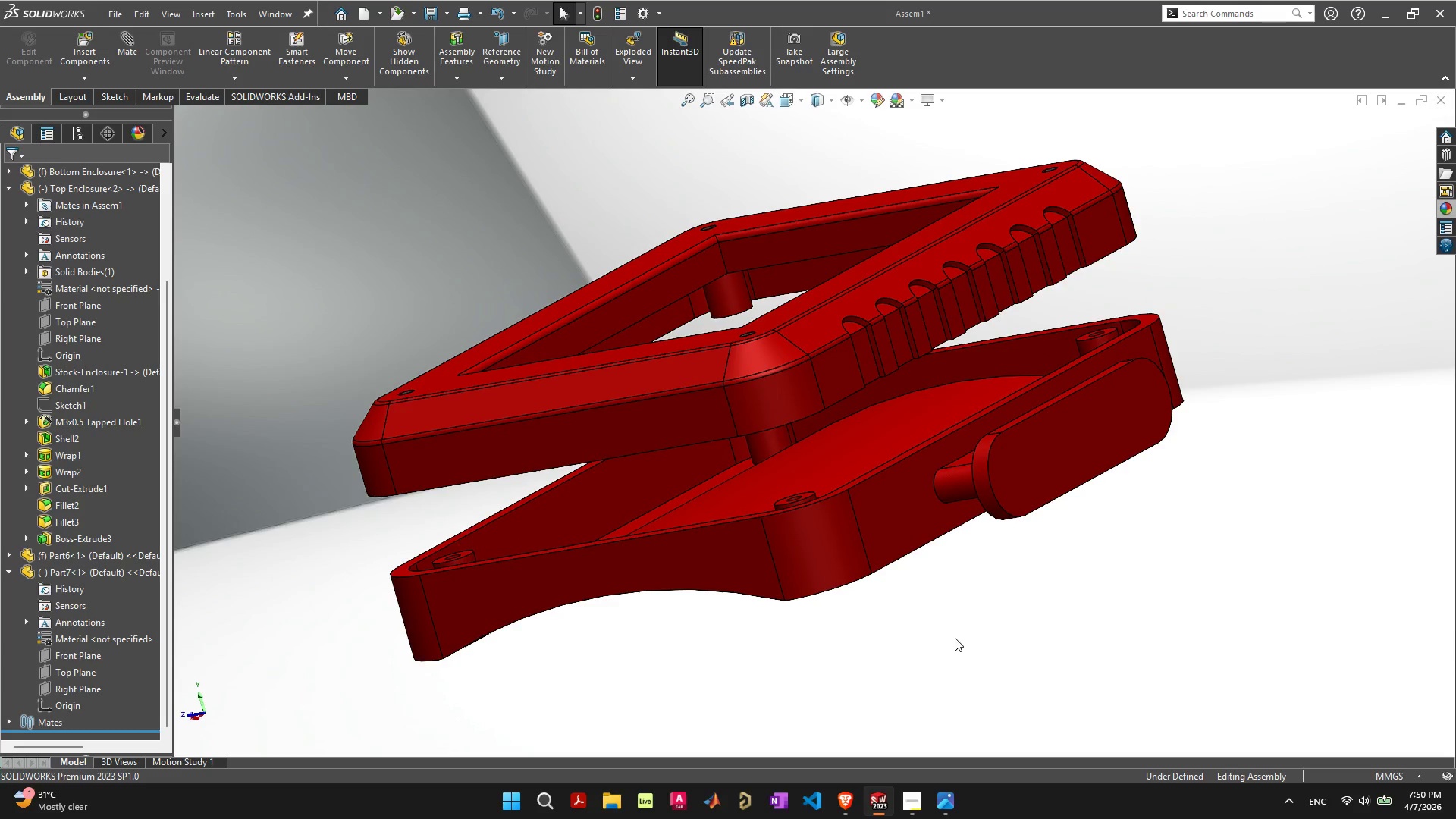 
key(Control+ControlLeft)
 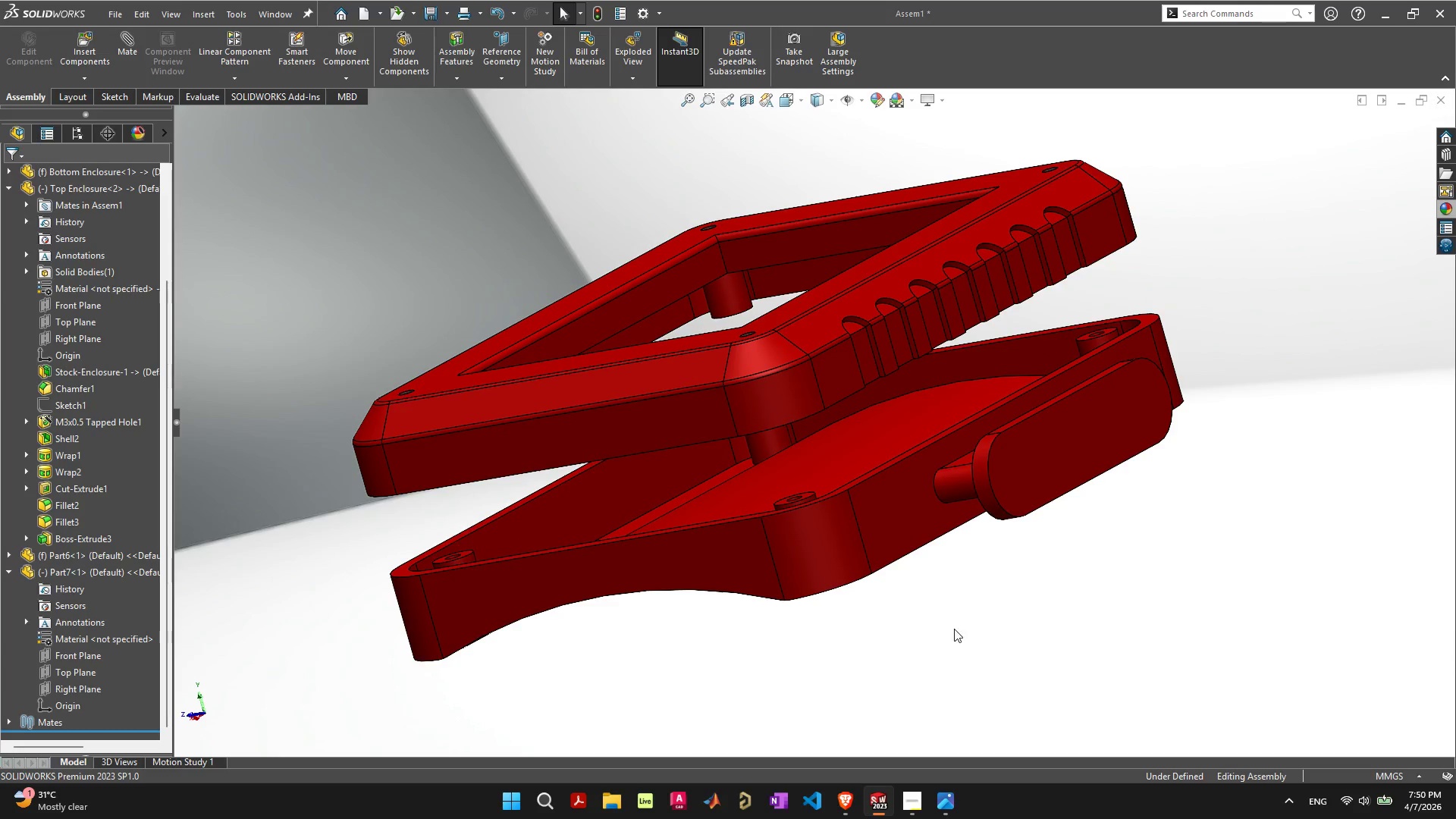 
key(Control+S)
 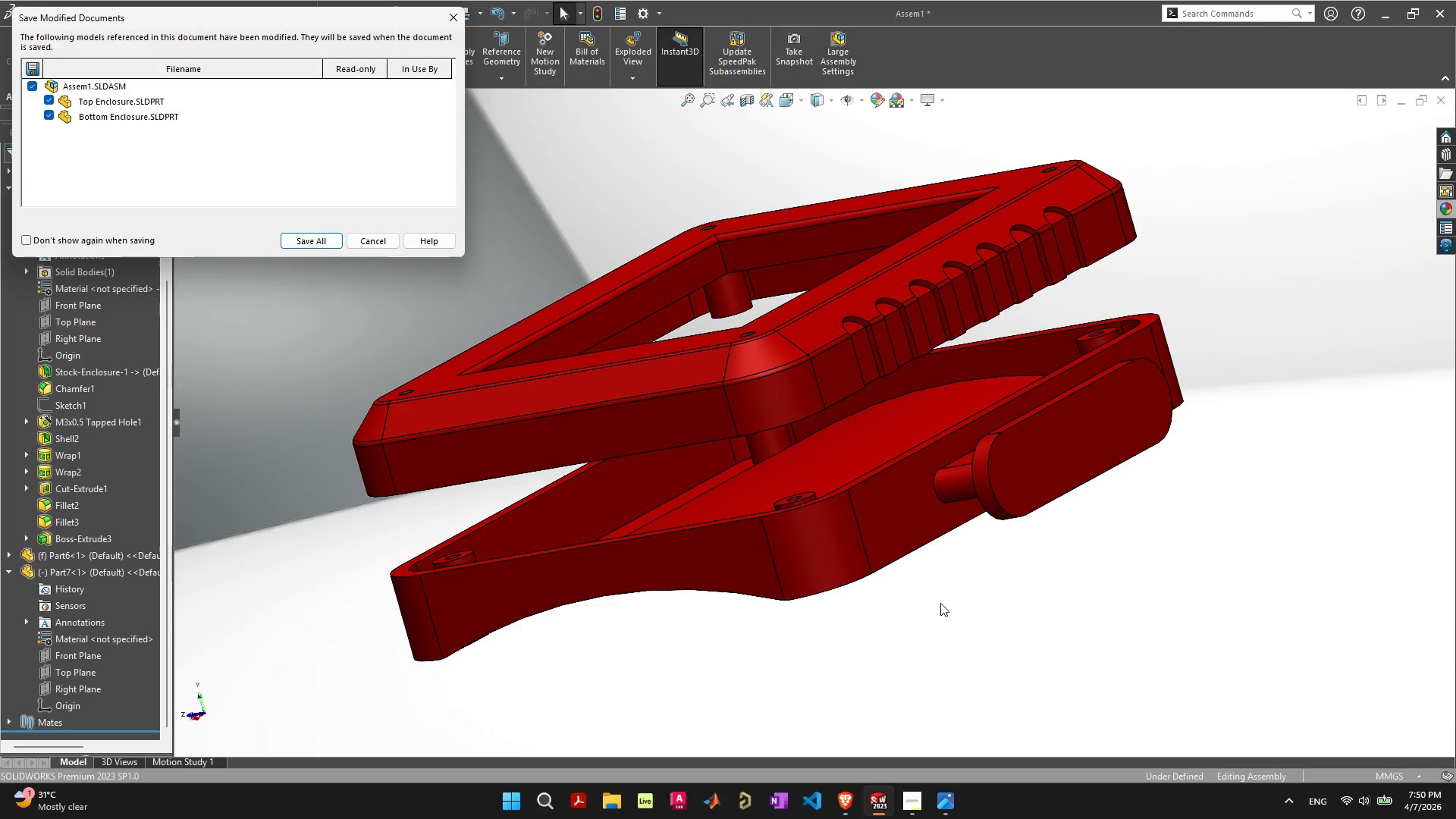 
key(Space)
 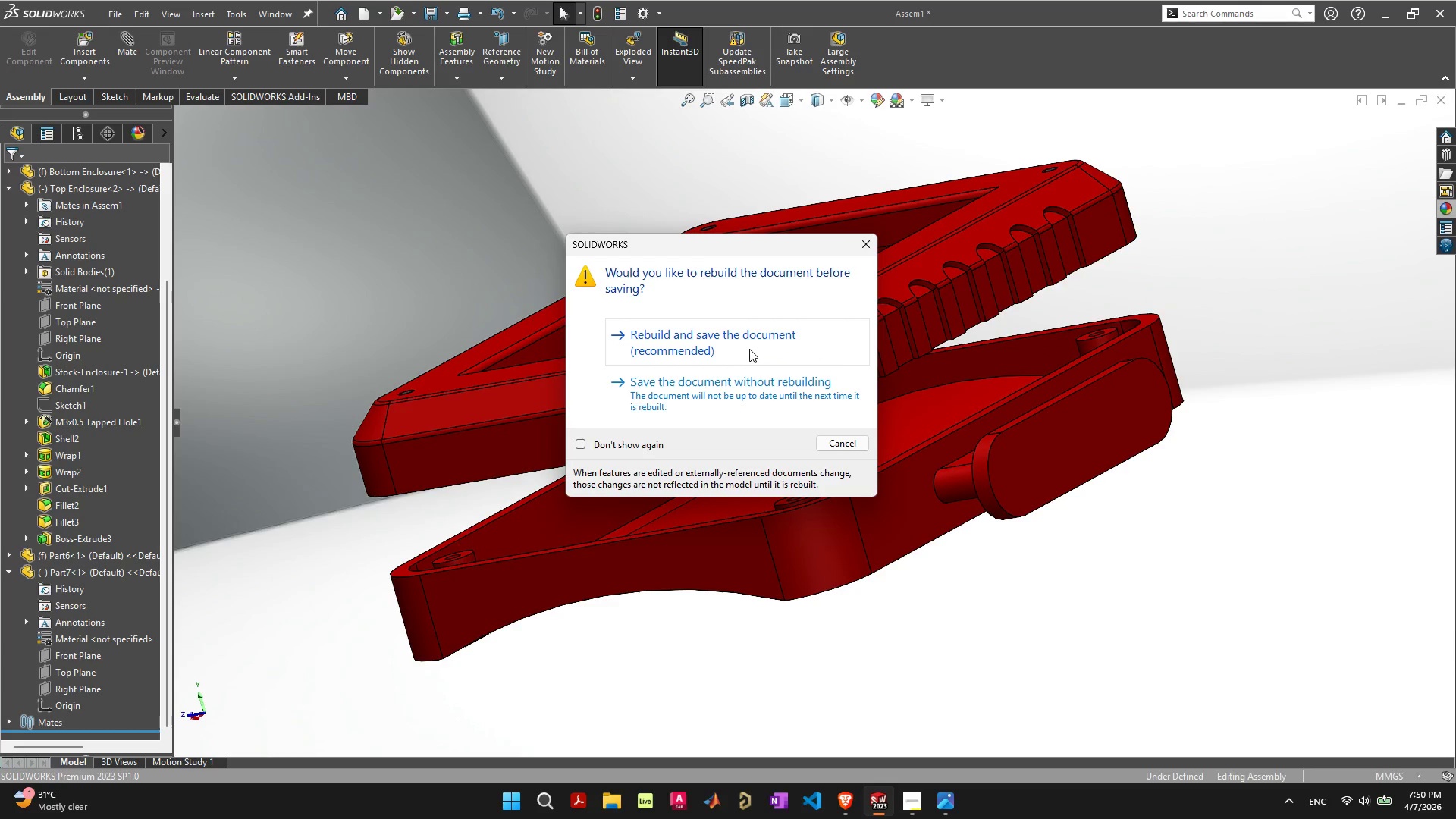 
left_click([749, 349])
 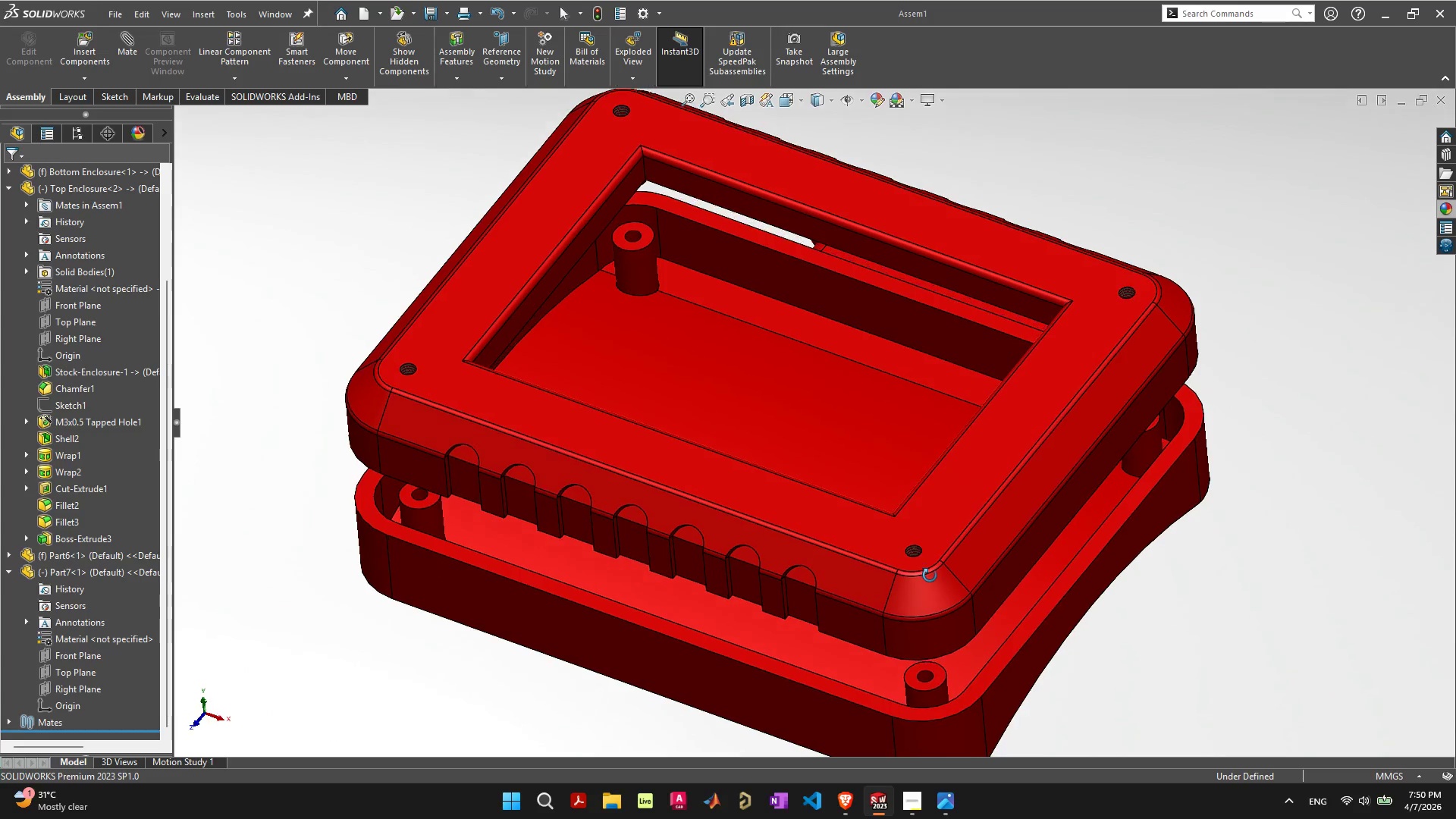 
wait(6.39)
 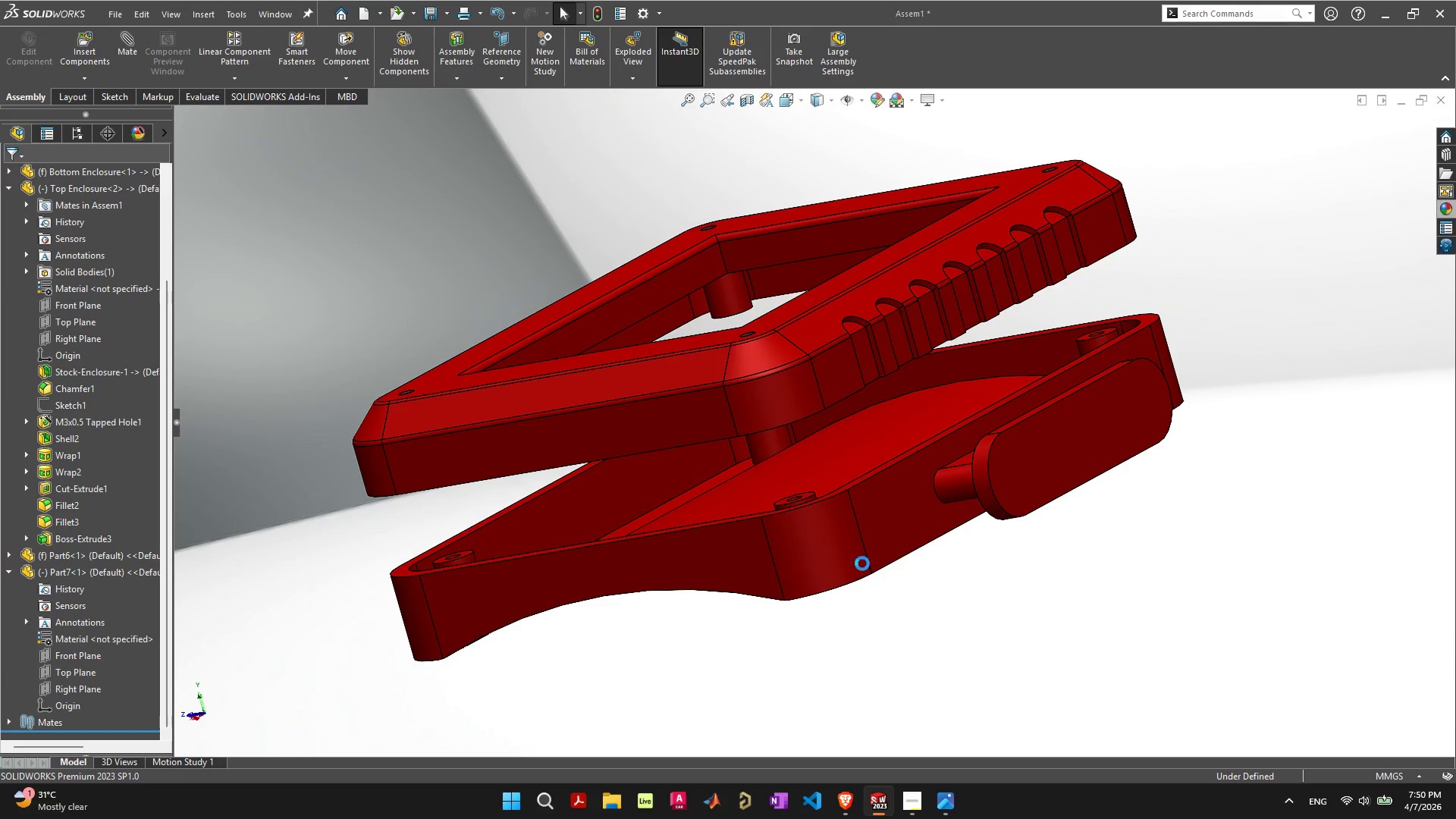 
scroll: coordinate [910, 554], scroll_direction: up, amount: 6.0
 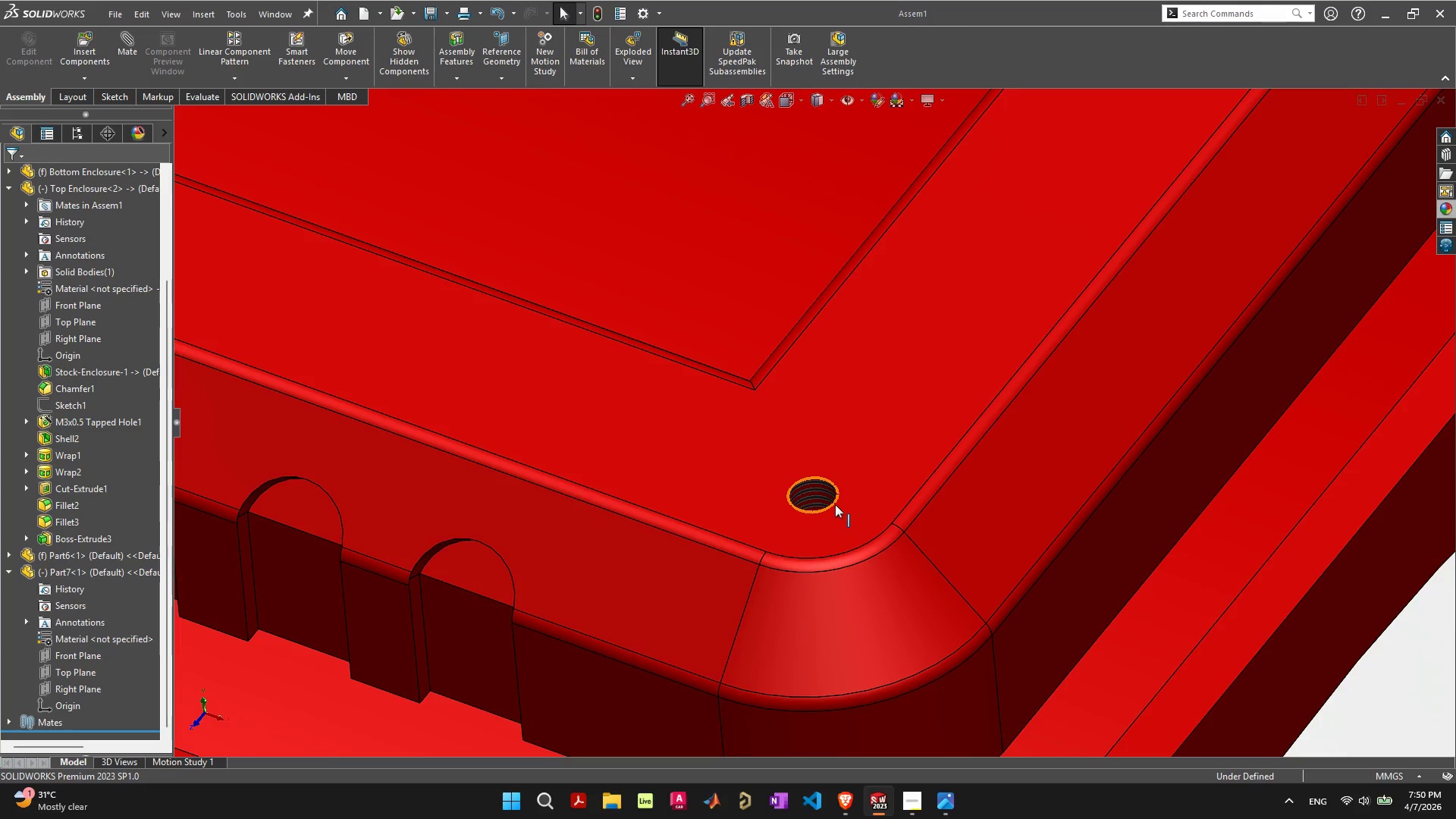 
left_click([835, 504])
 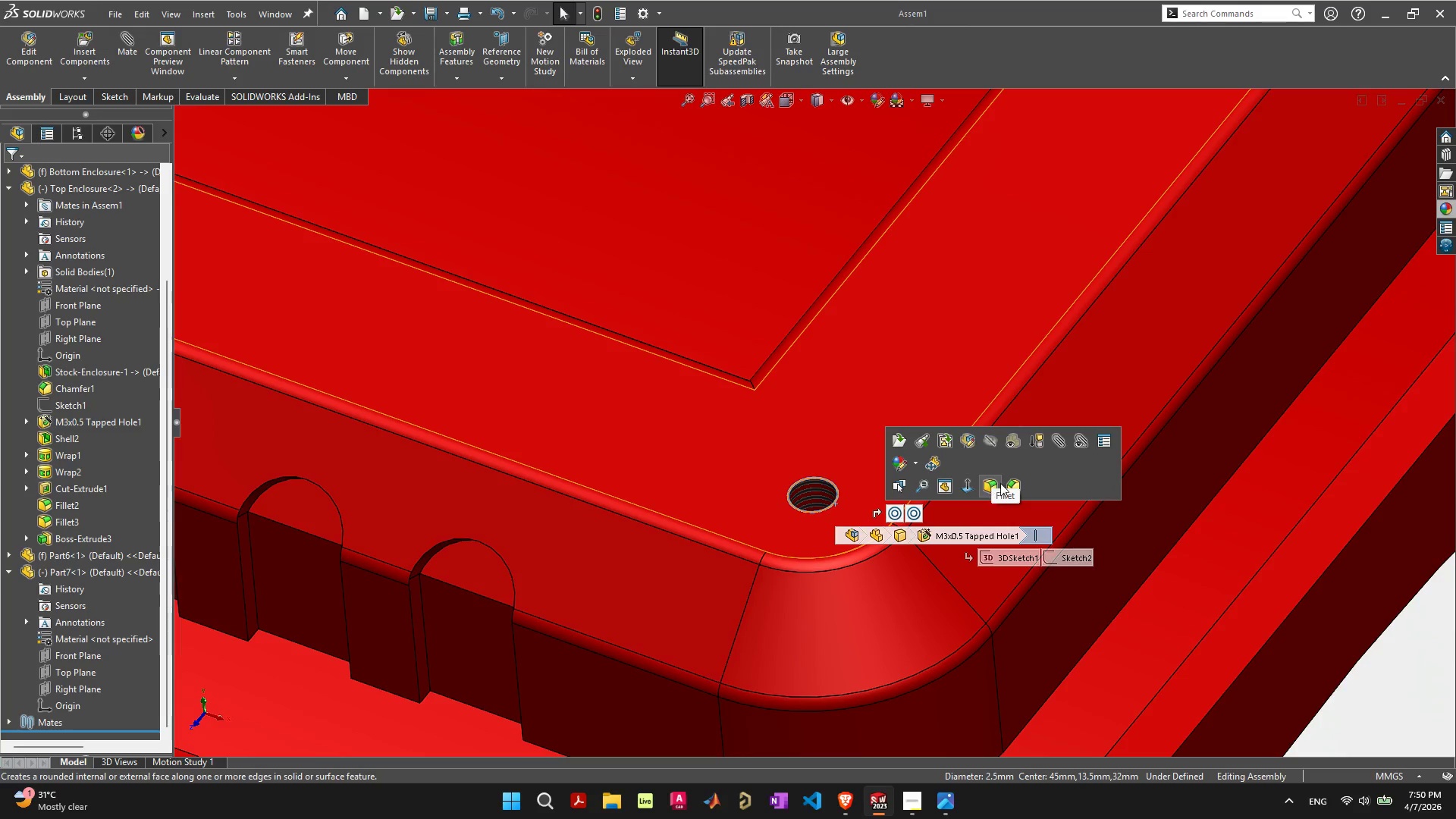 
left_click([1009, 485])
 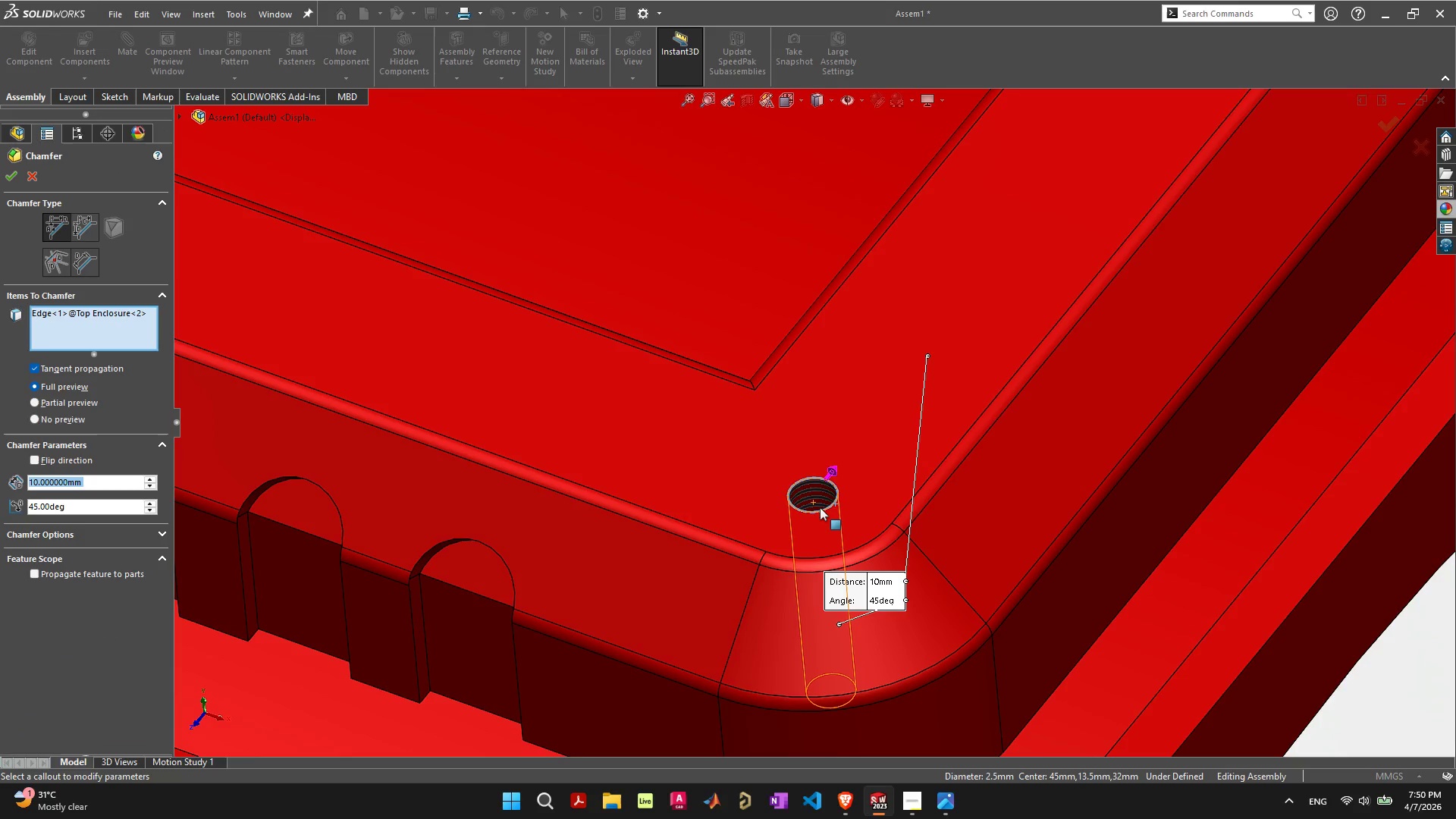 
scroll: coordinate [858, 433], scroll_direction: down, amount: 8.0
 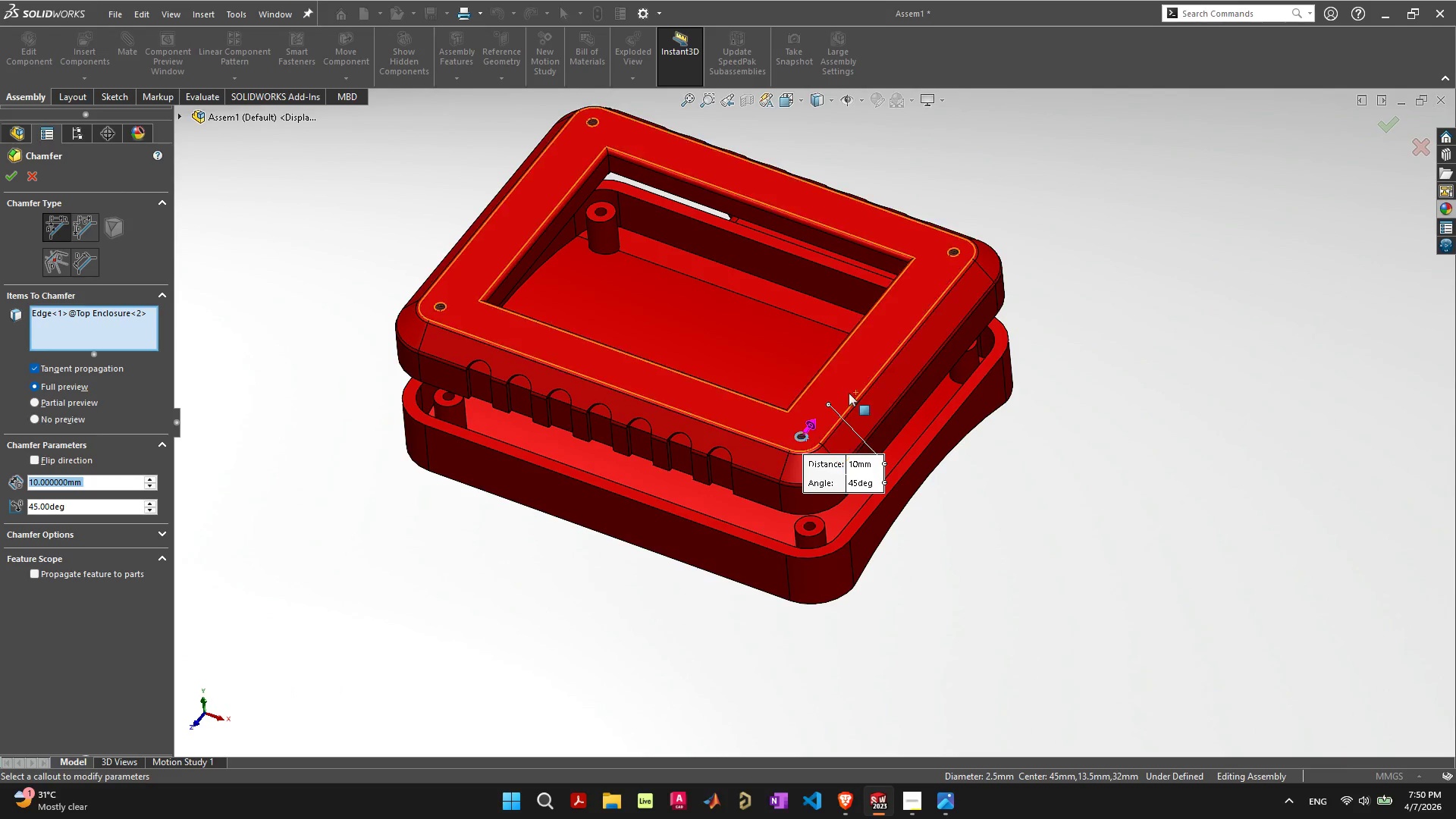 
scroll: coordinate [821, 402], scroll_direction: up, amount: 4.0
 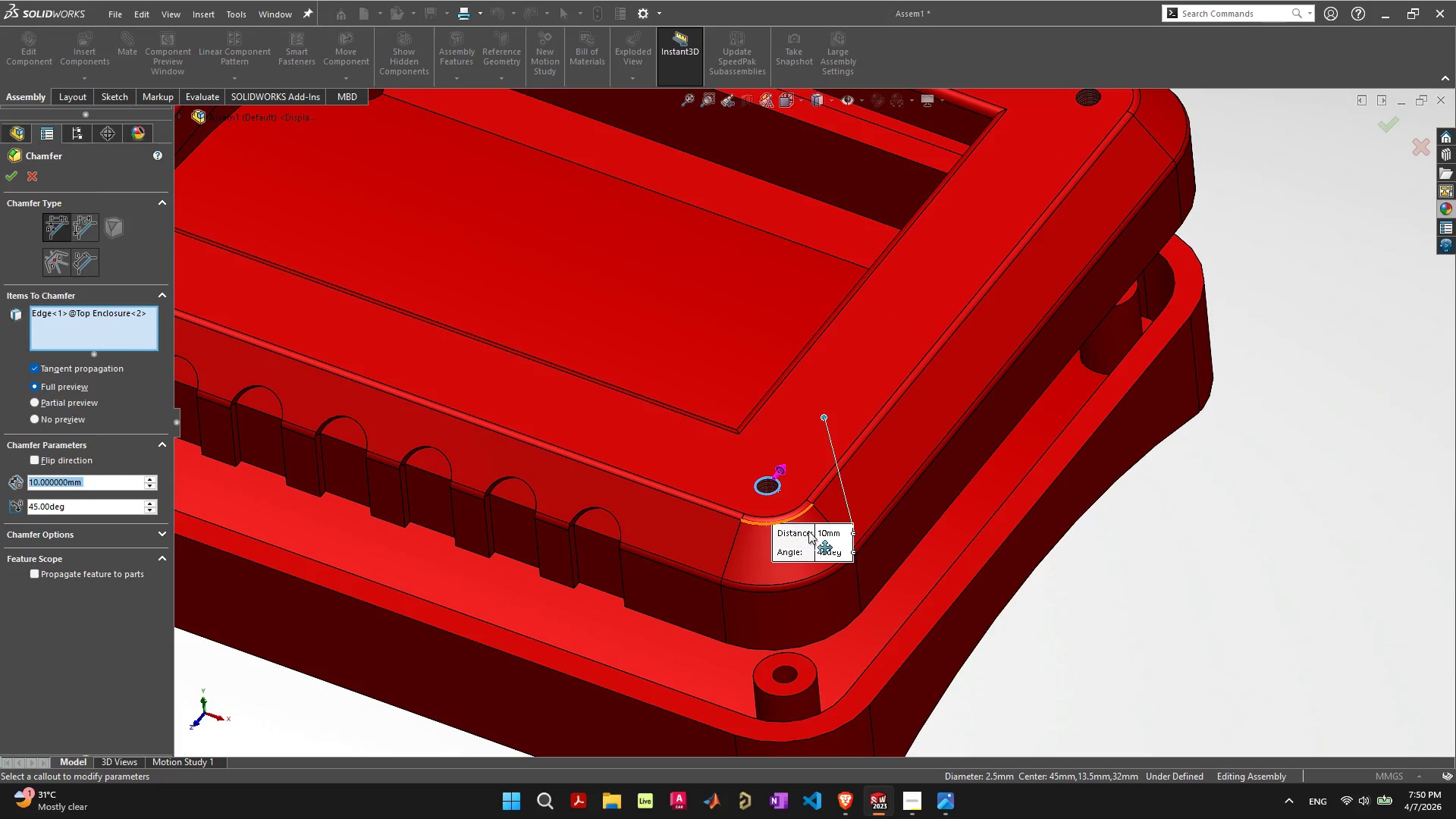 
left_click([815, 531])
 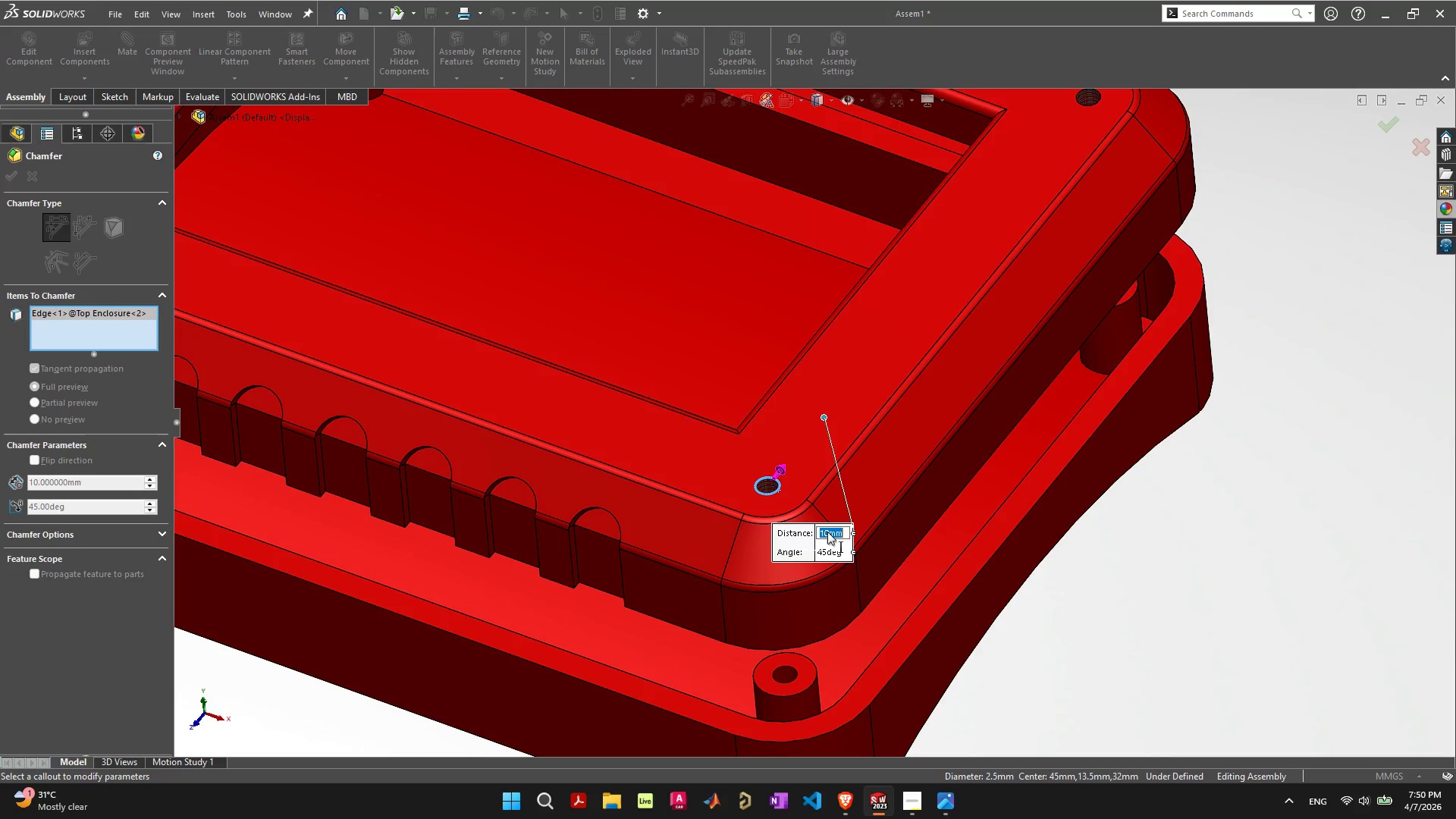 
key(1)
 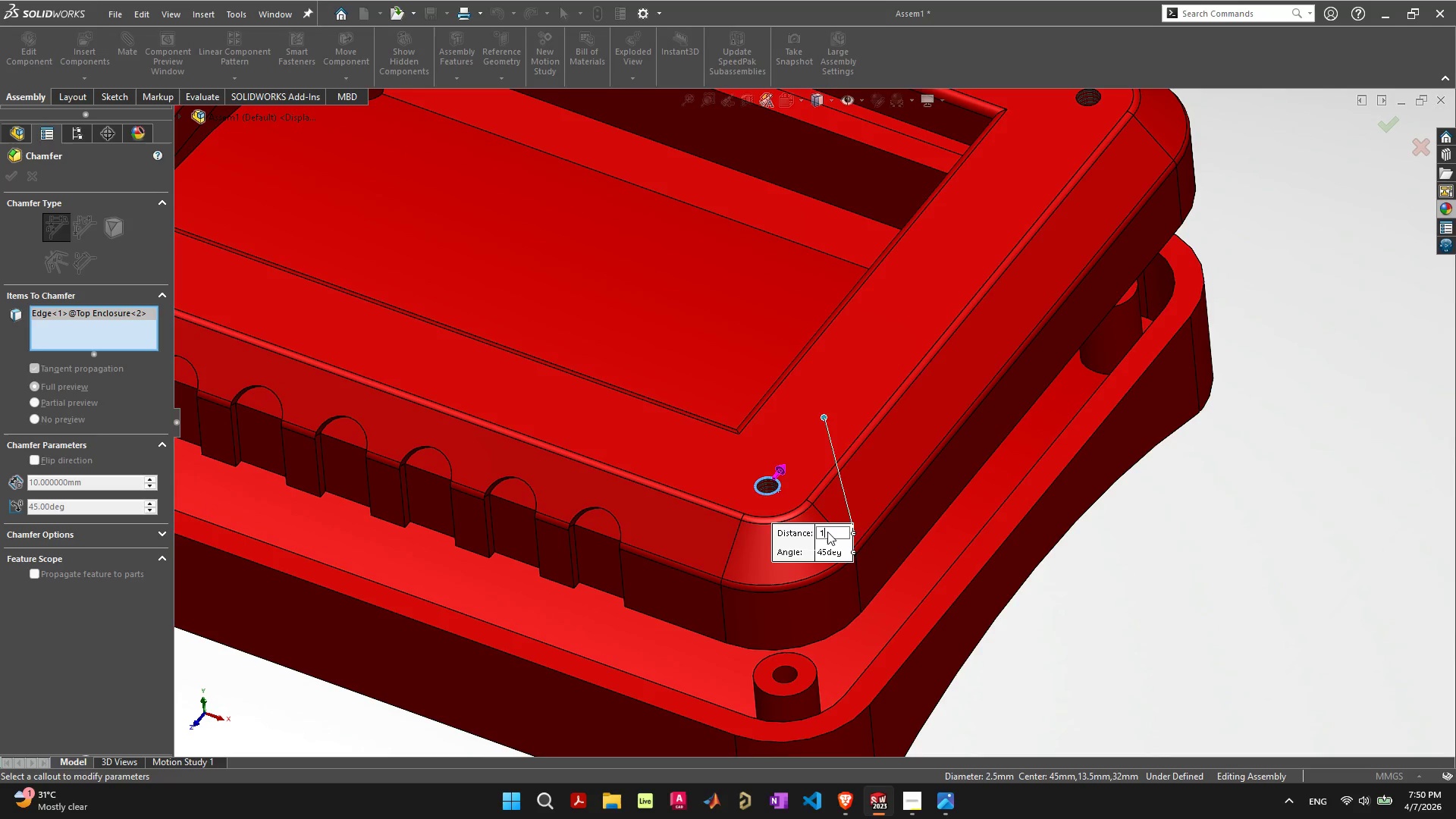 
key(Enter)
 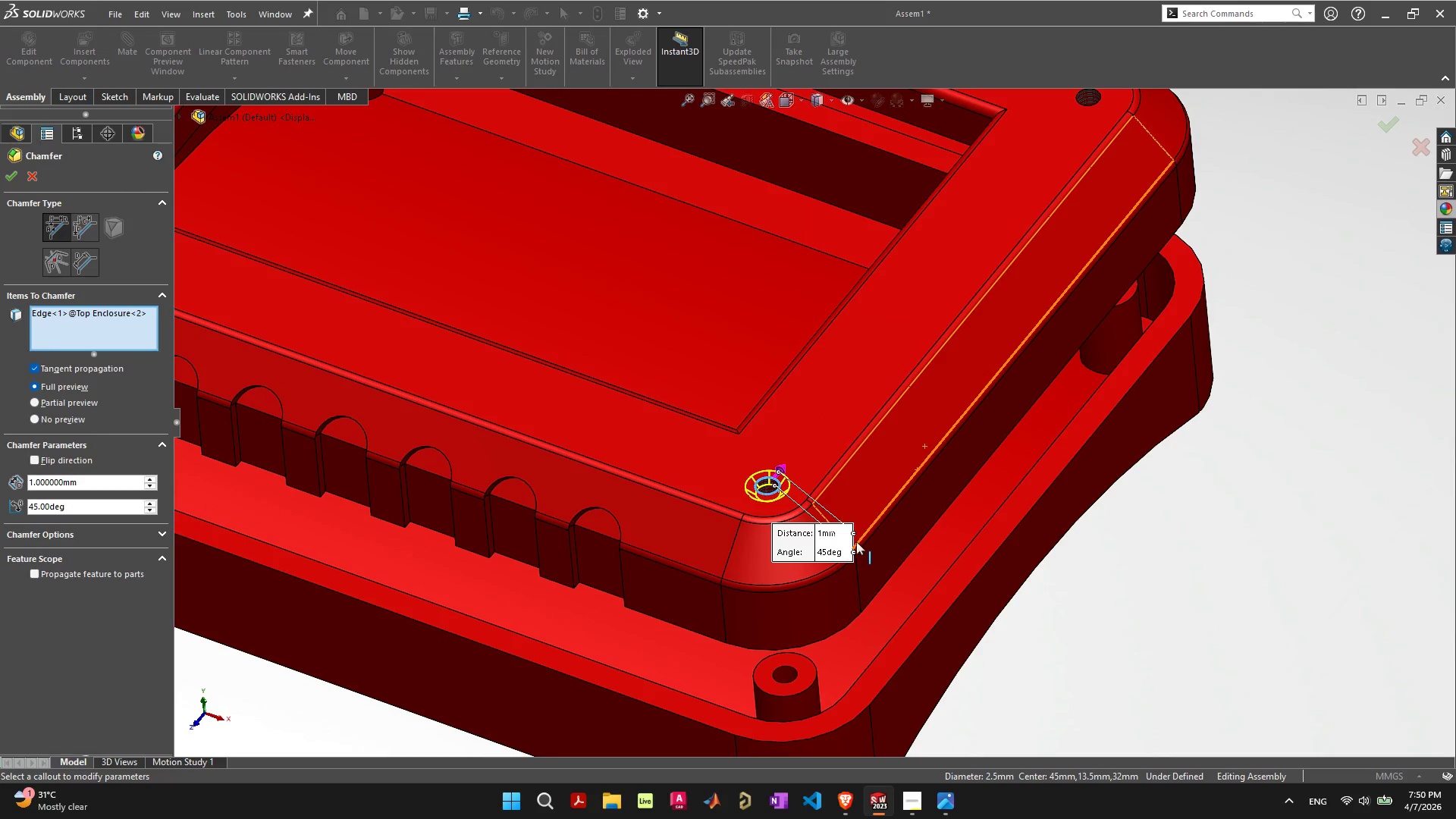 
scroll: coordinate [1059, 322], scroll_direction: down, amount: 2.0
 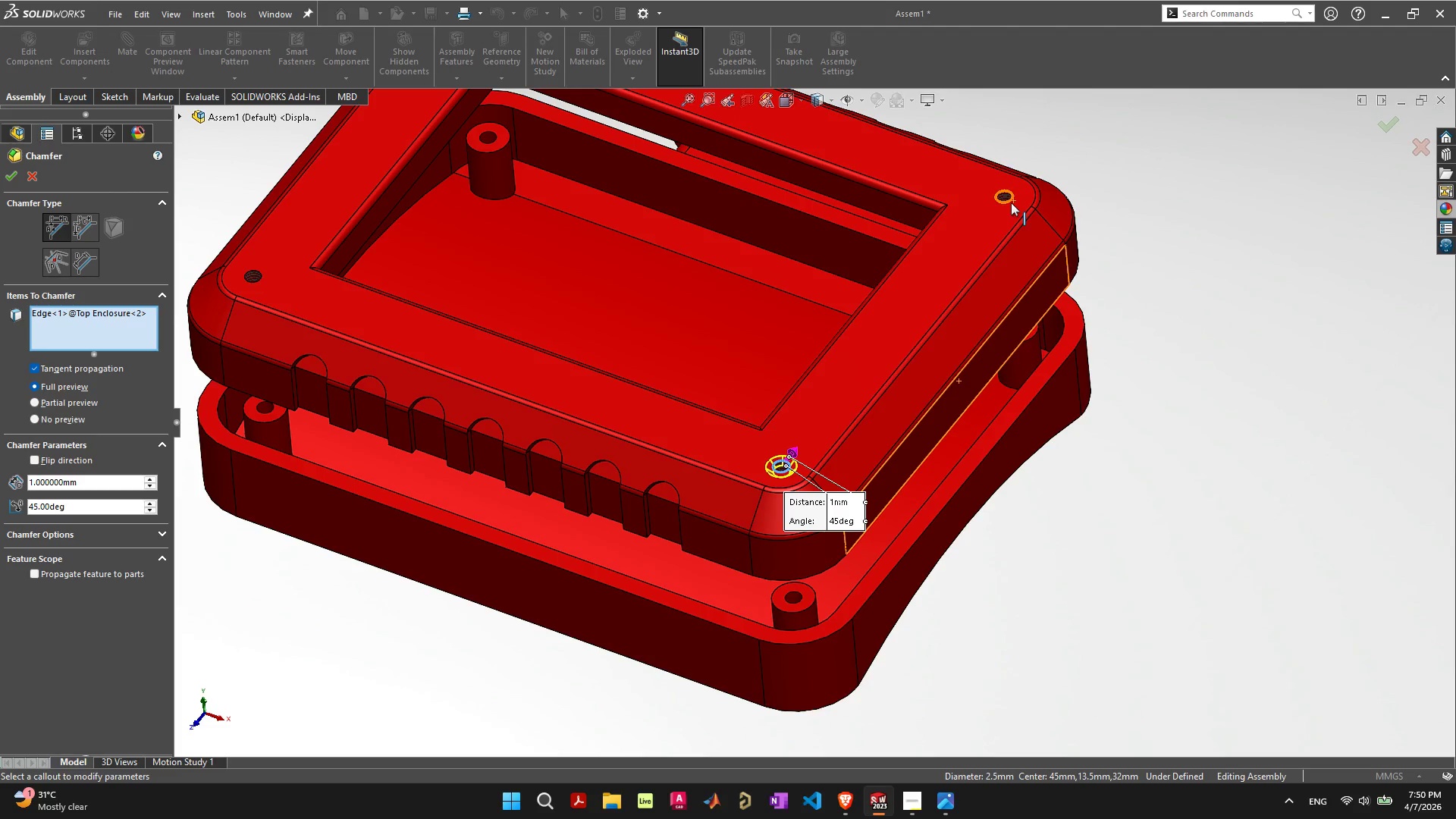 
left_click([1011, 202])
 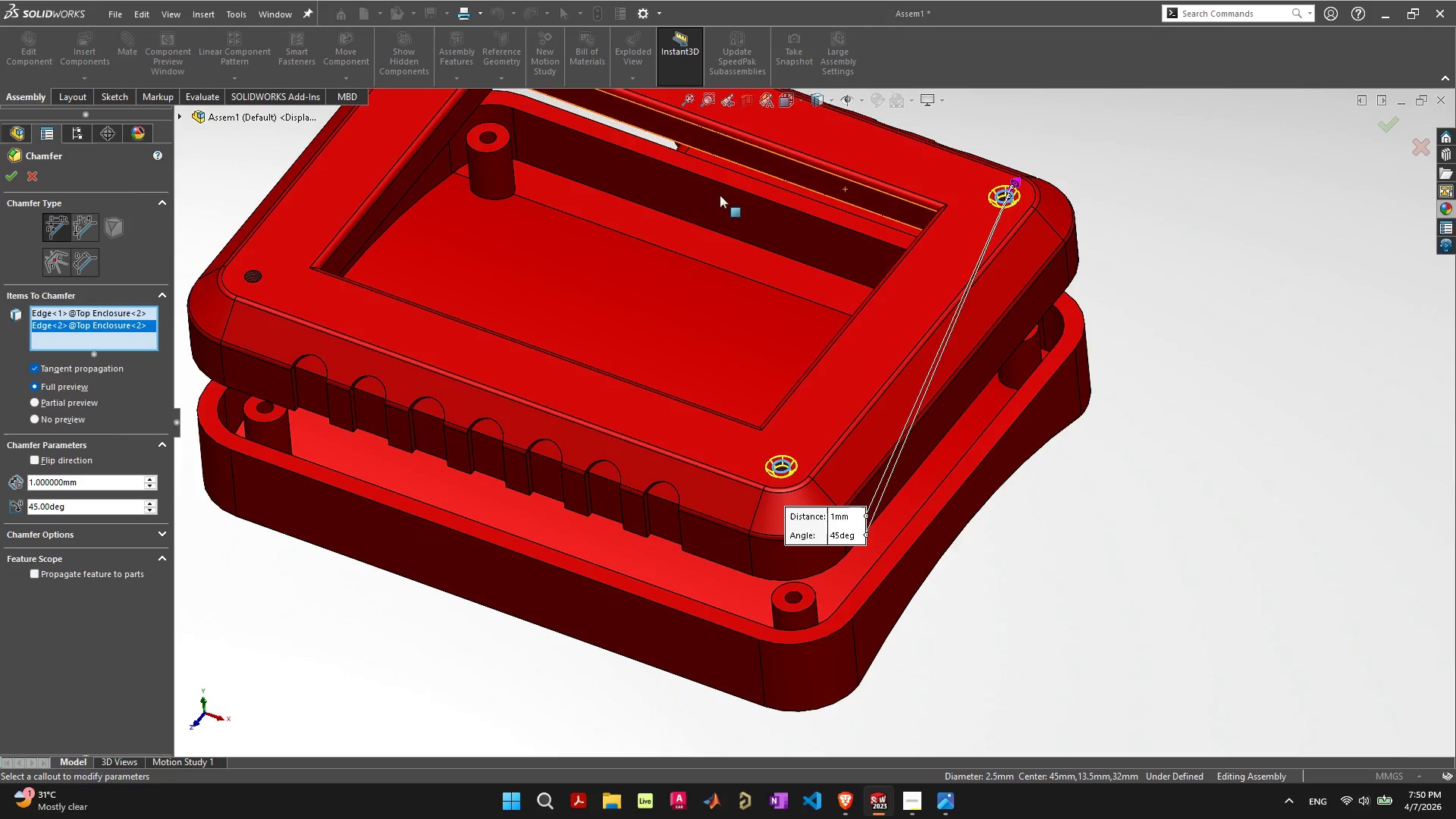 
scroll: coordinate [719, 196], scroll_direction: down, amount: 3.0
 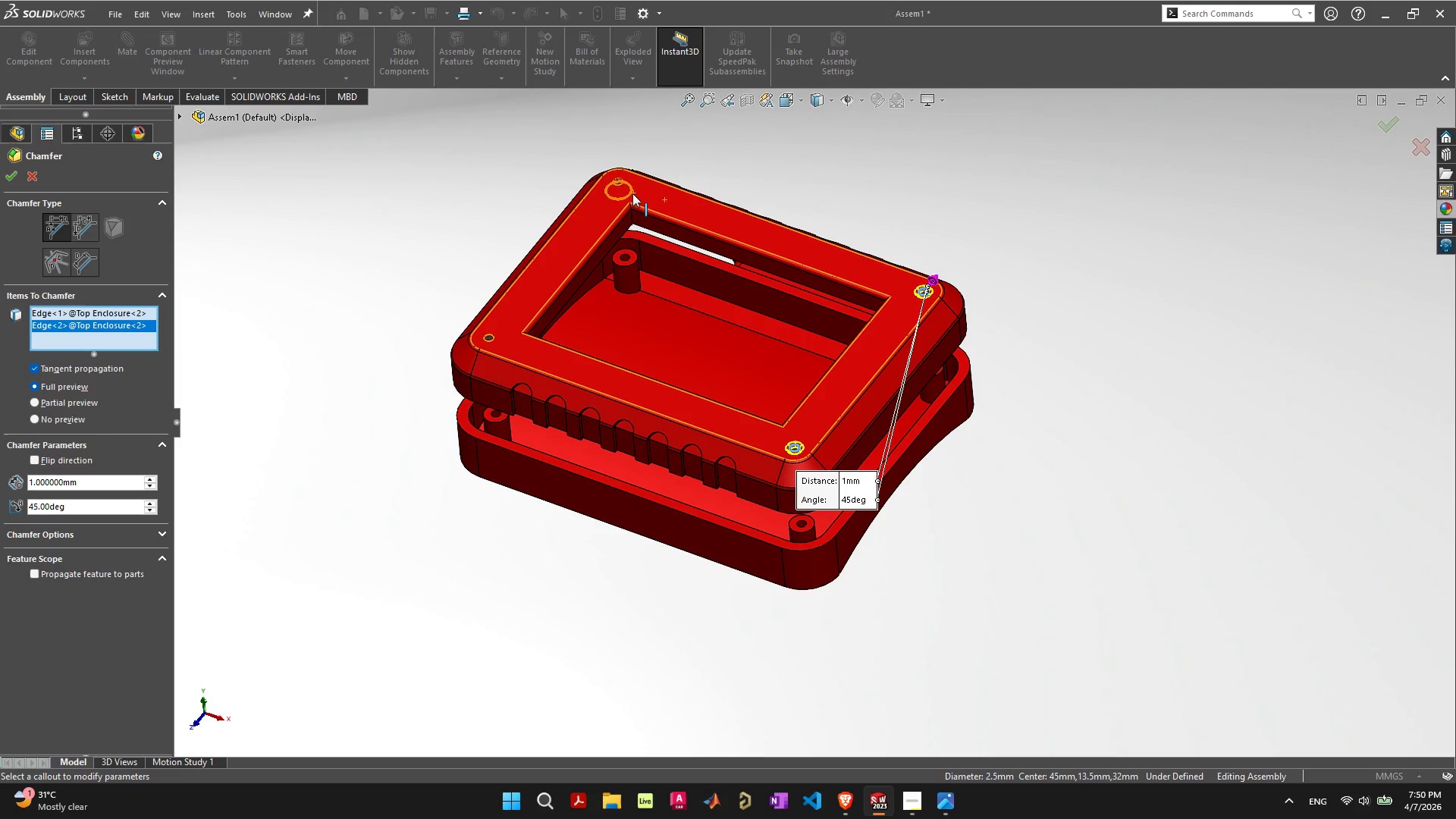 
scroll: coordinate [1037, 532], scroll_direction: up, amount: 11.0
 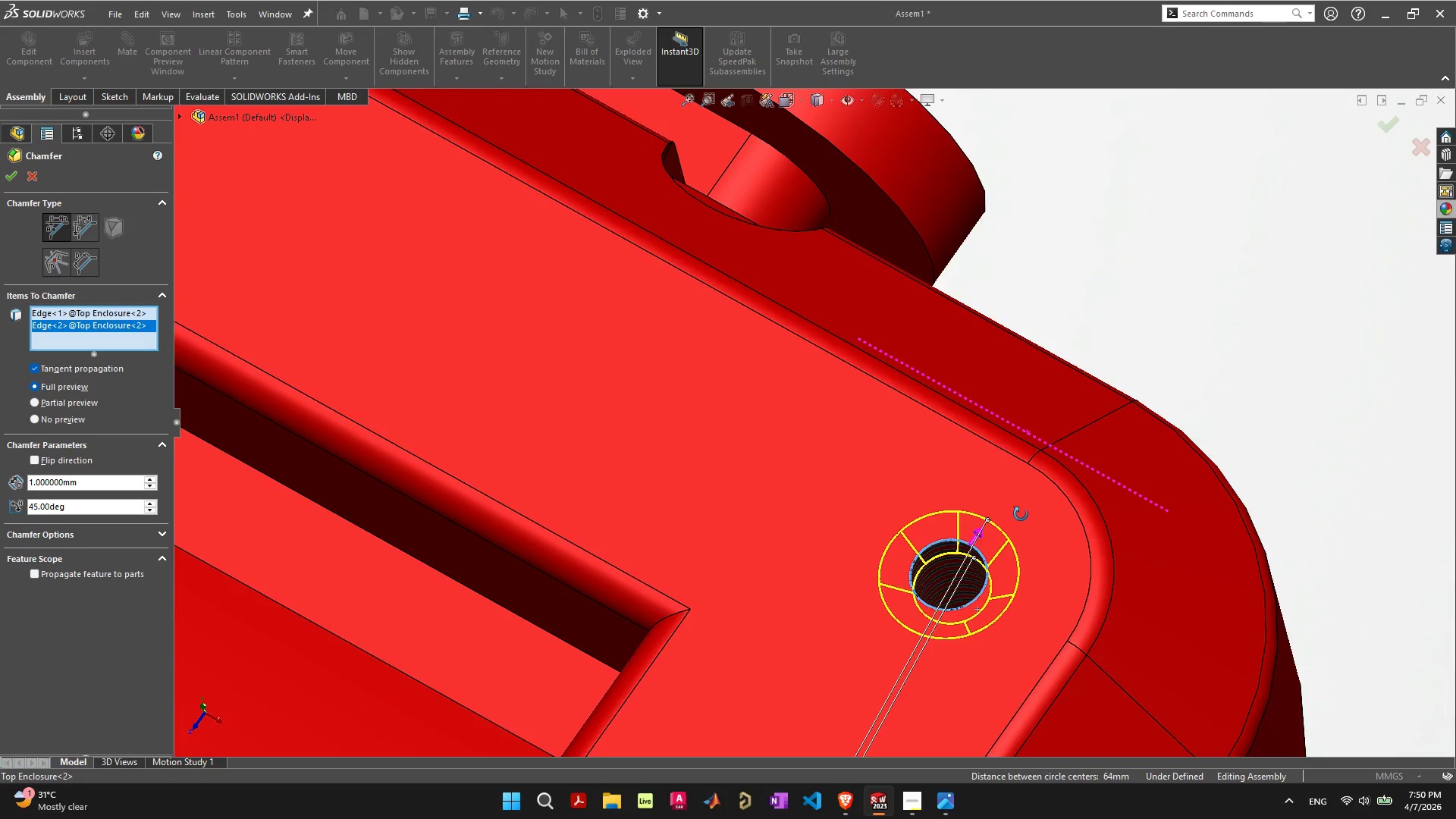 
scroll: coordinate [571, 328], scroll_direction: down, amount: 6.0
 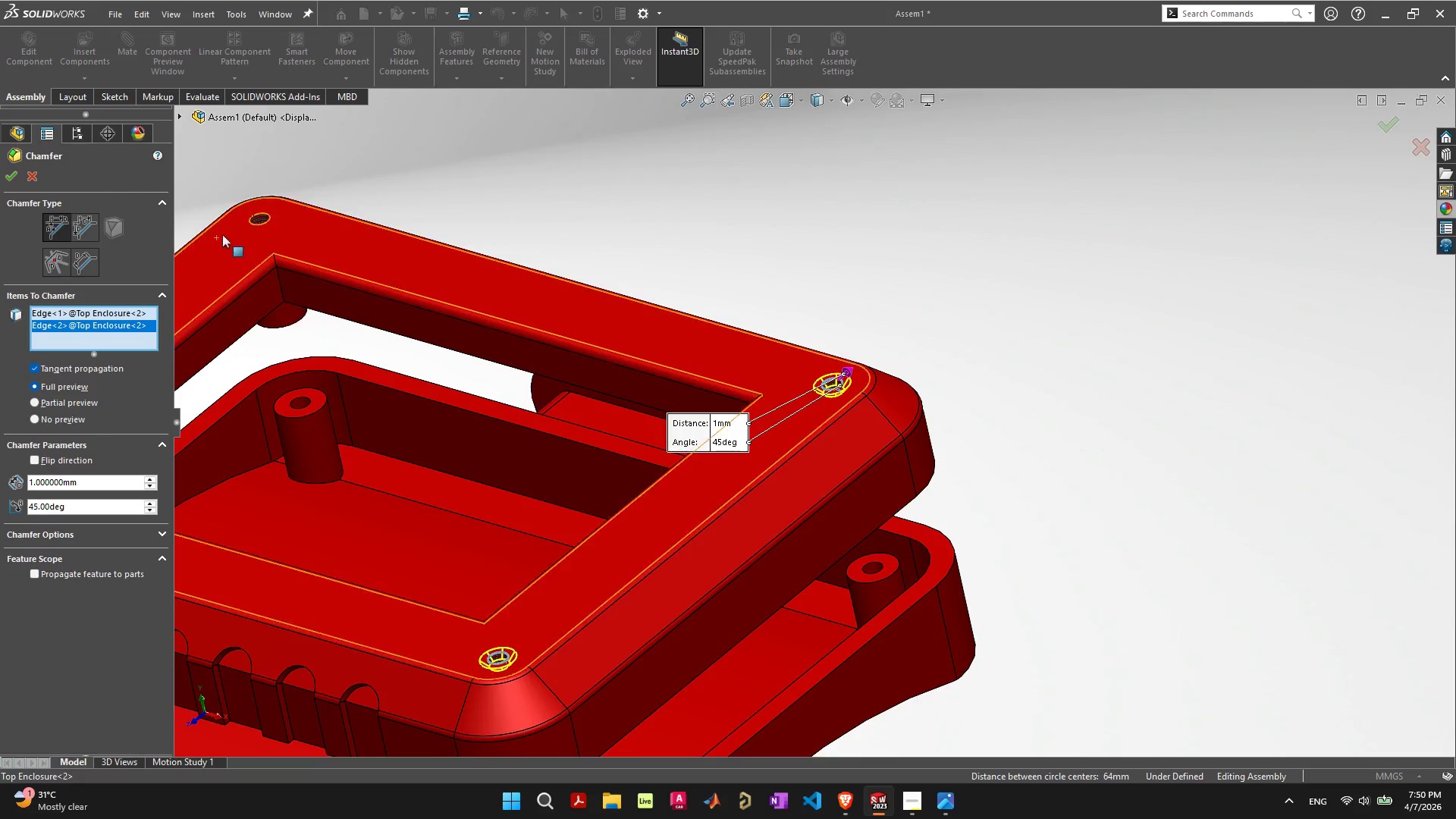 
scroll: coordinate [369, 279], scroll_direction: up, amount: 7.0
 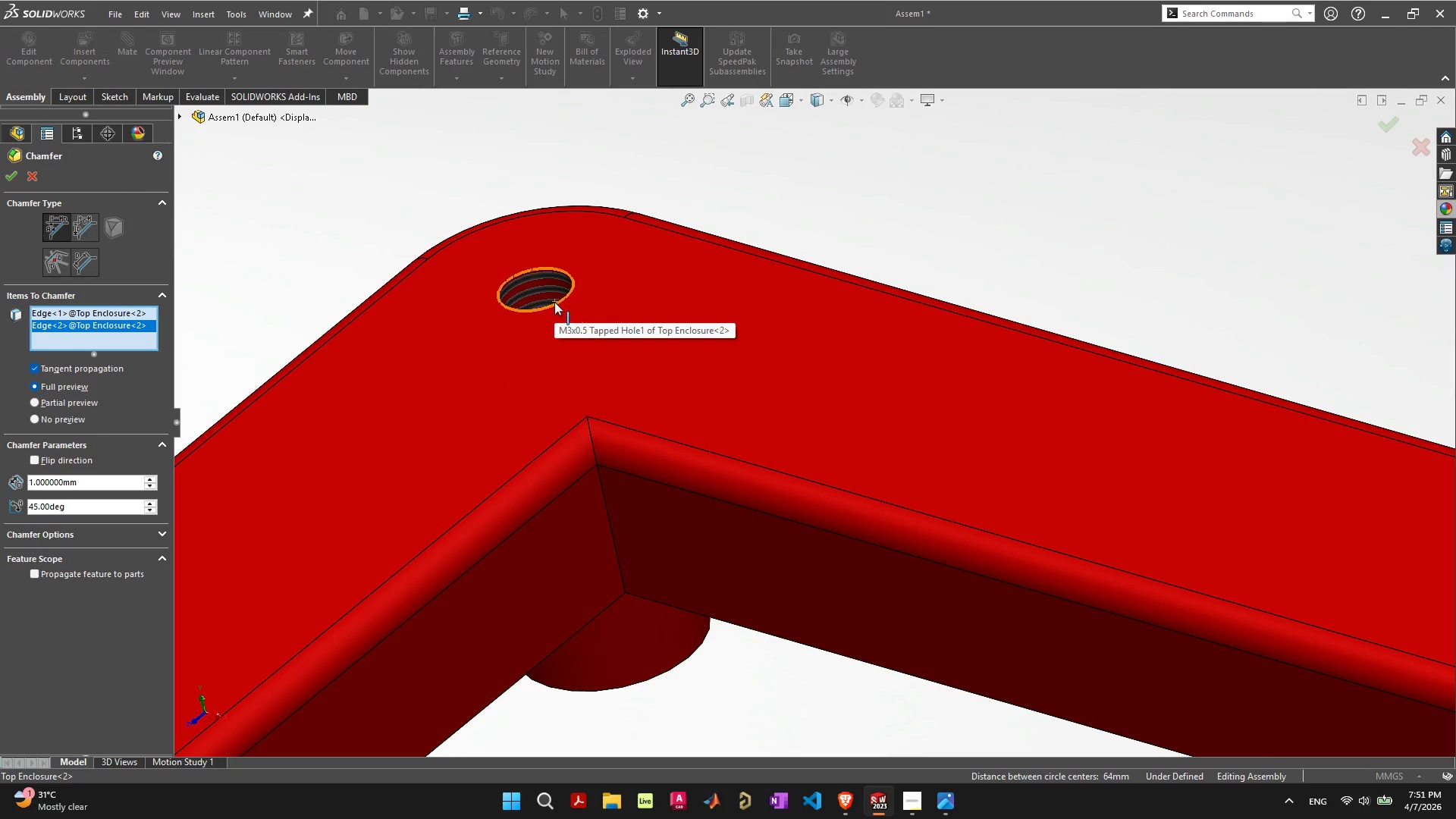 
left_click([554, 303])
 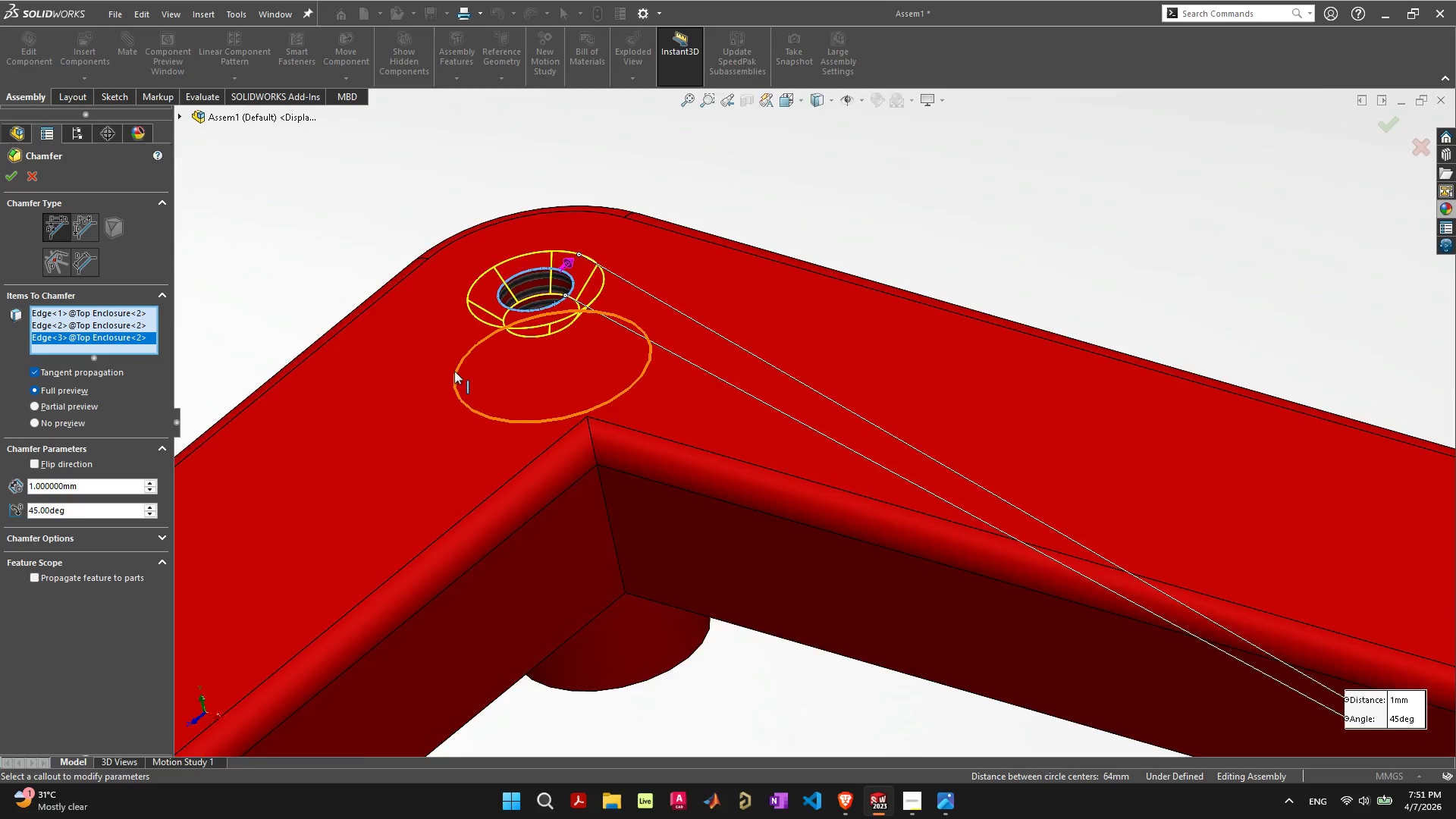 
scroll: coordinate [437, 491], scroll_direction: down, amount: 9.0
 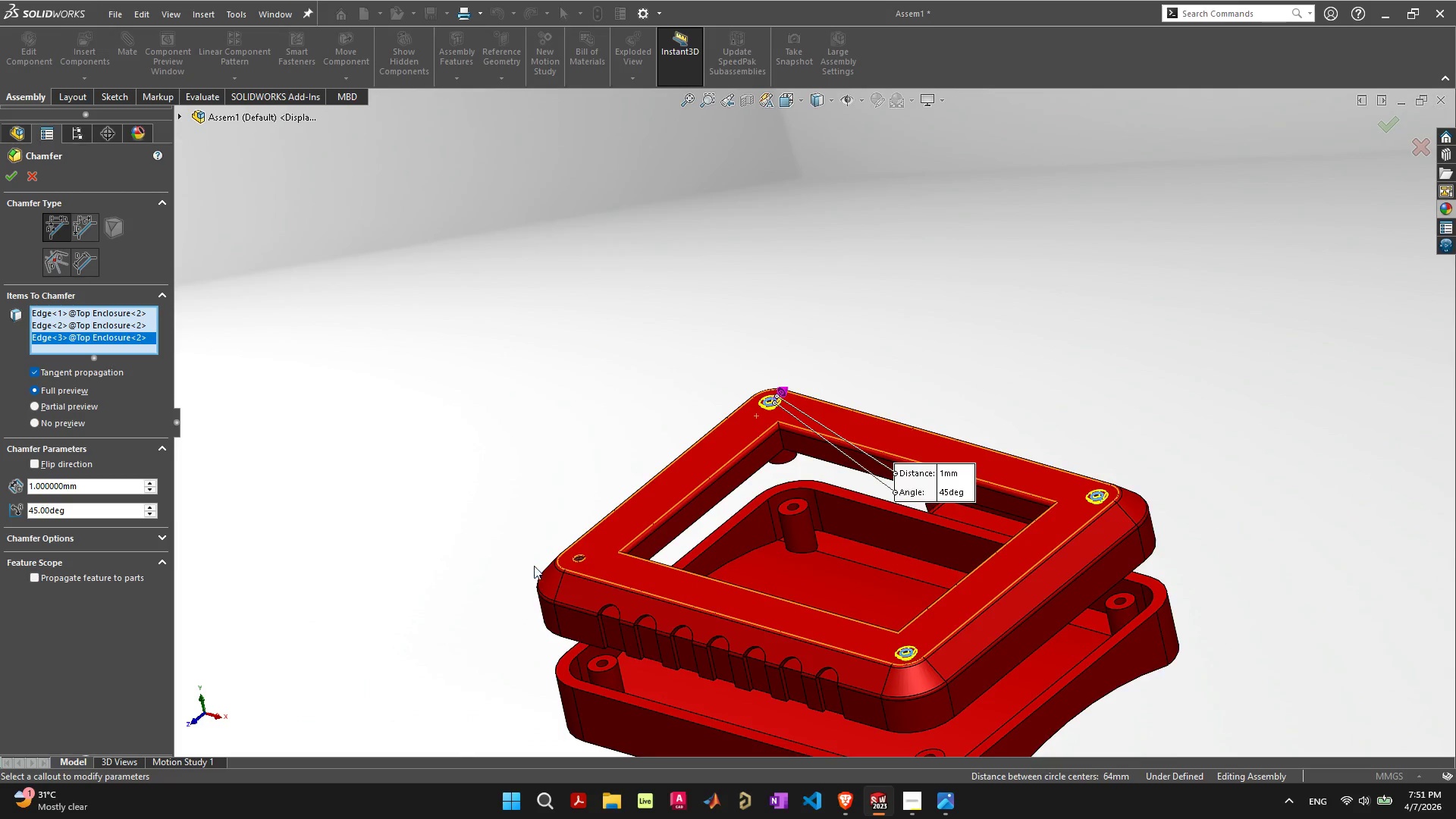 
scroll: coordinate [680, 570], scroll_direction: up, amount: 10.0
 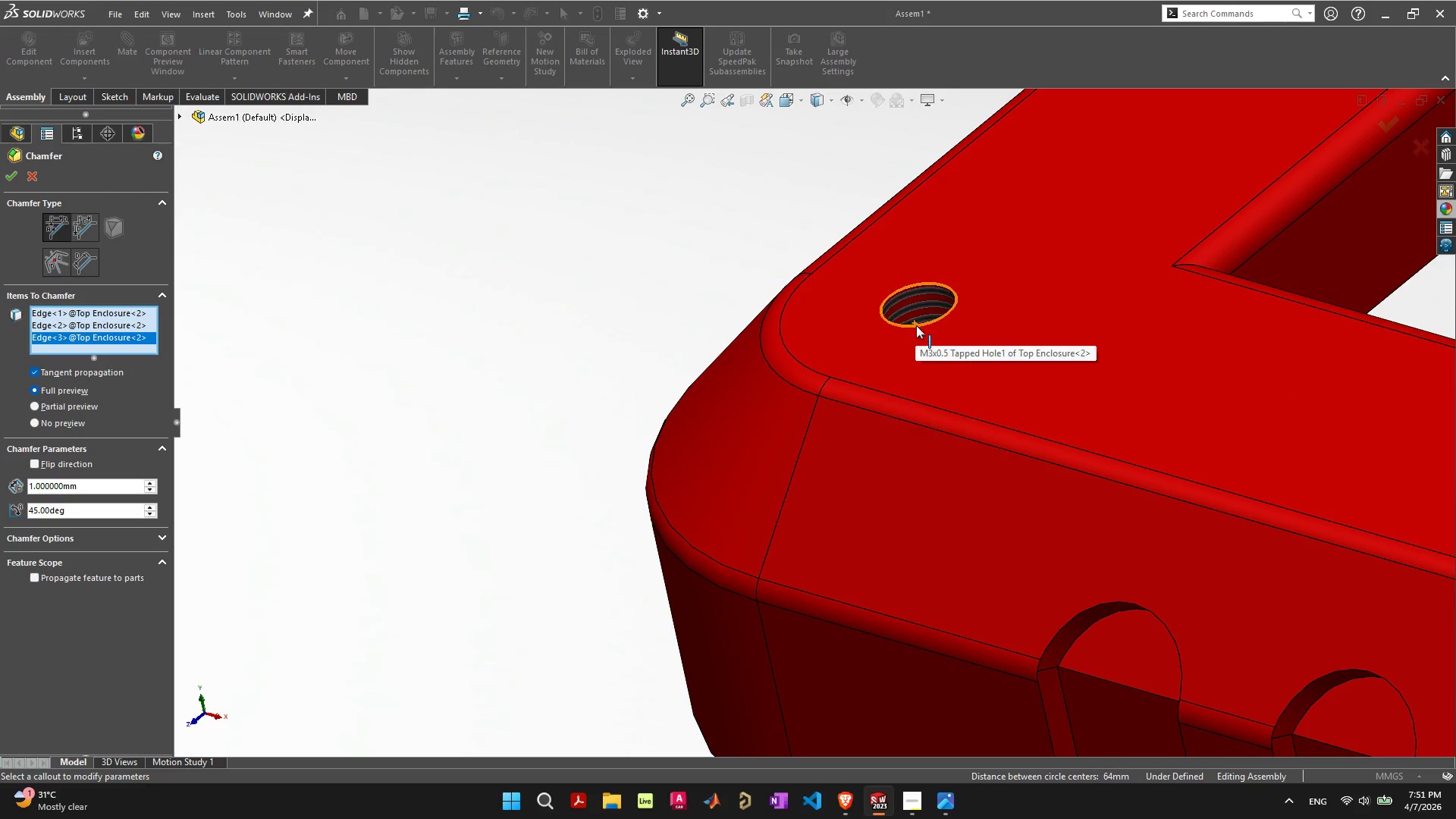 
left_click([916, 325])
 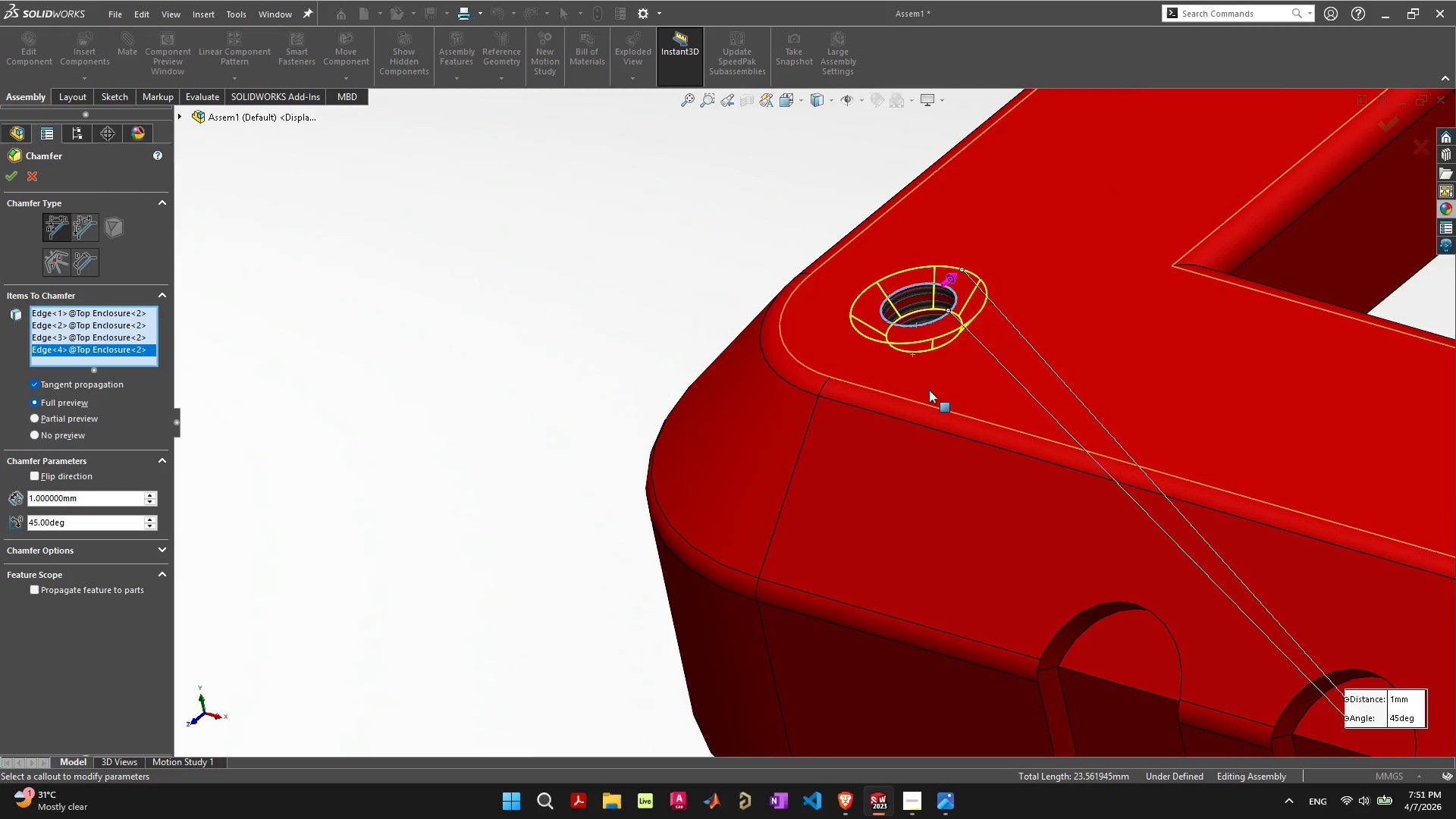 
scroll: coordinate [942, 405], scroll_direction: down, amount: 7.0
 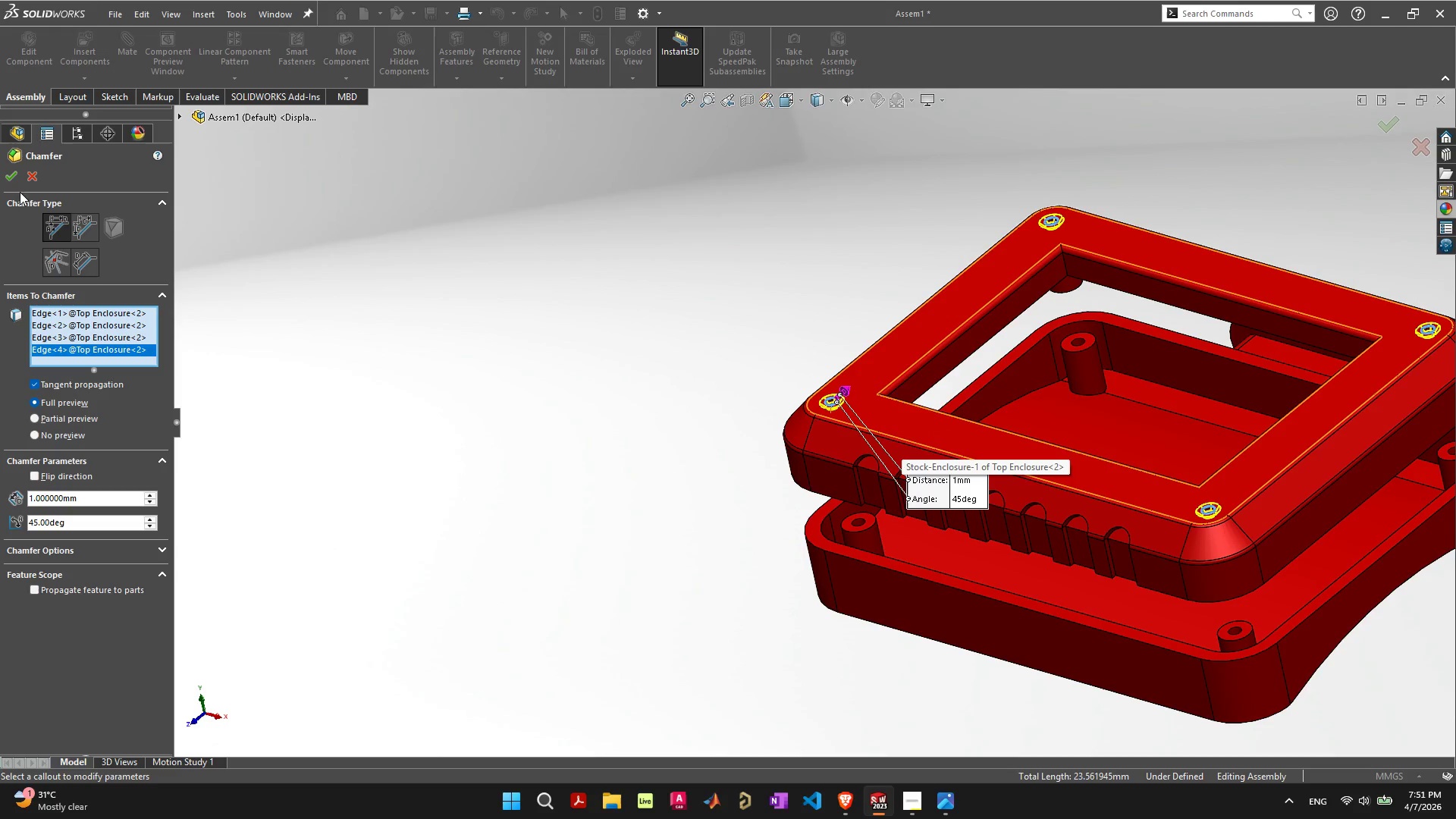 
left_click([12, 178])
 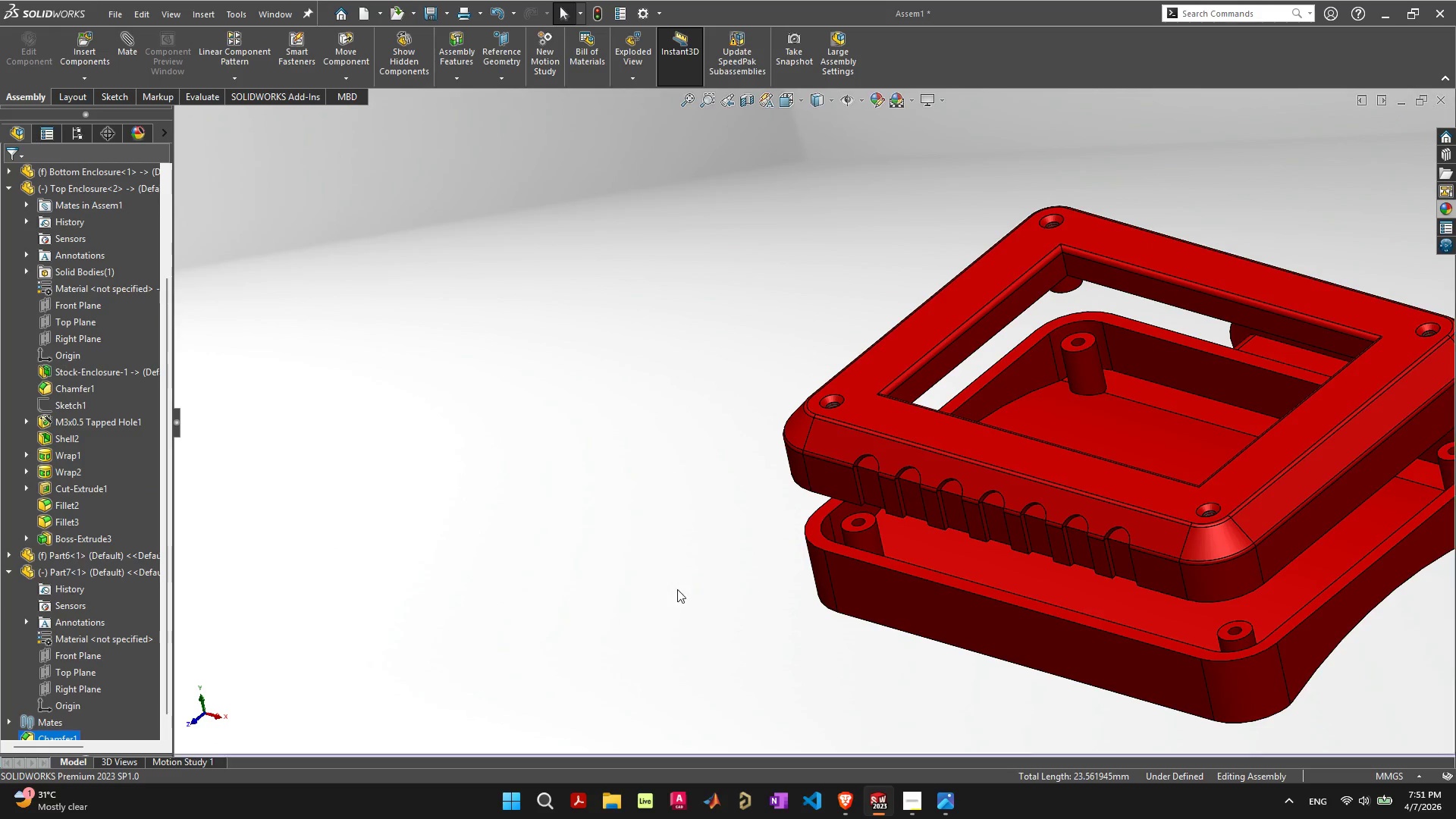 
left_click([719, 557])
 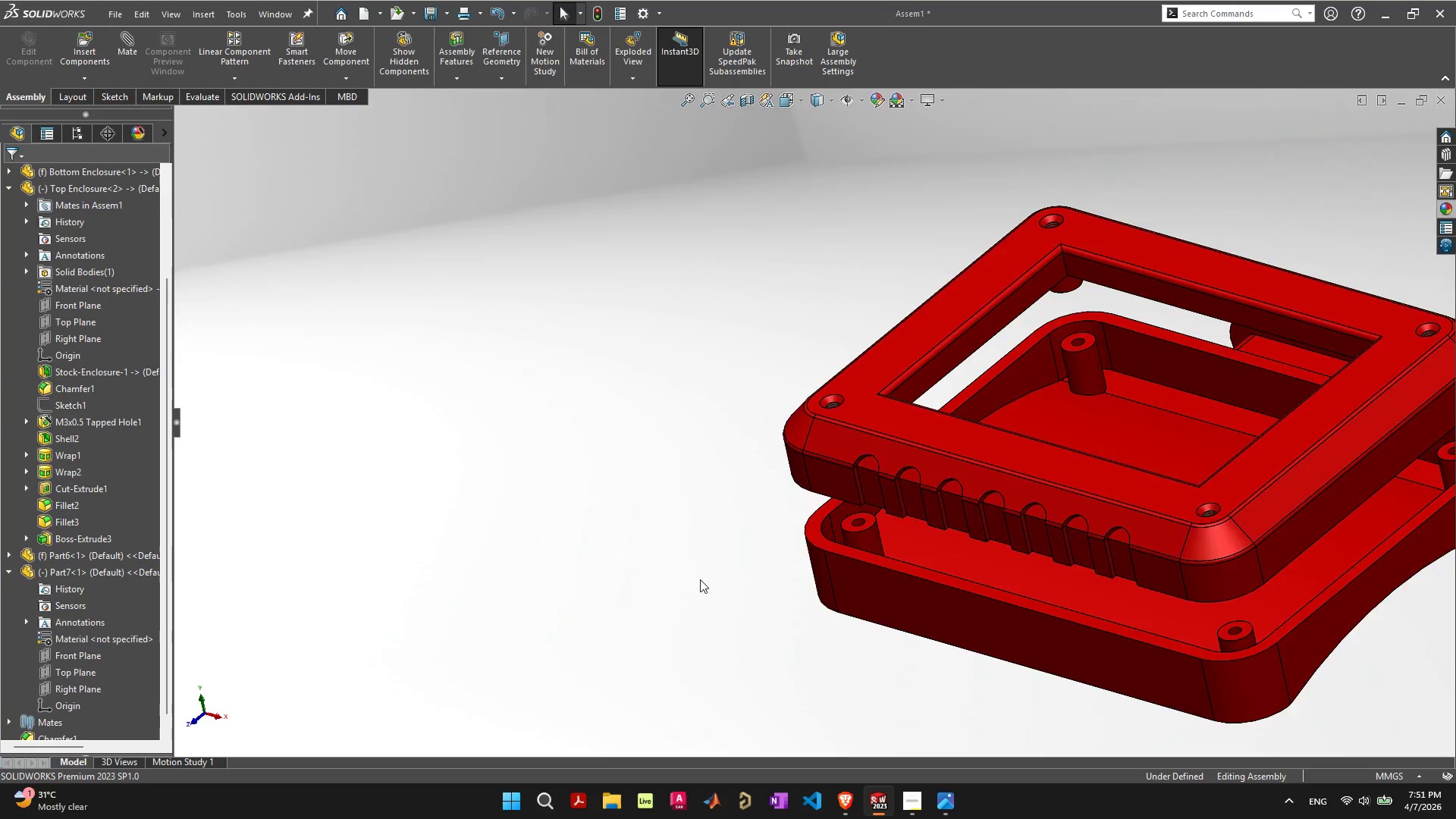 
scroll: coordinate [934, 487], scroll_direction: up, amount: 5.0
 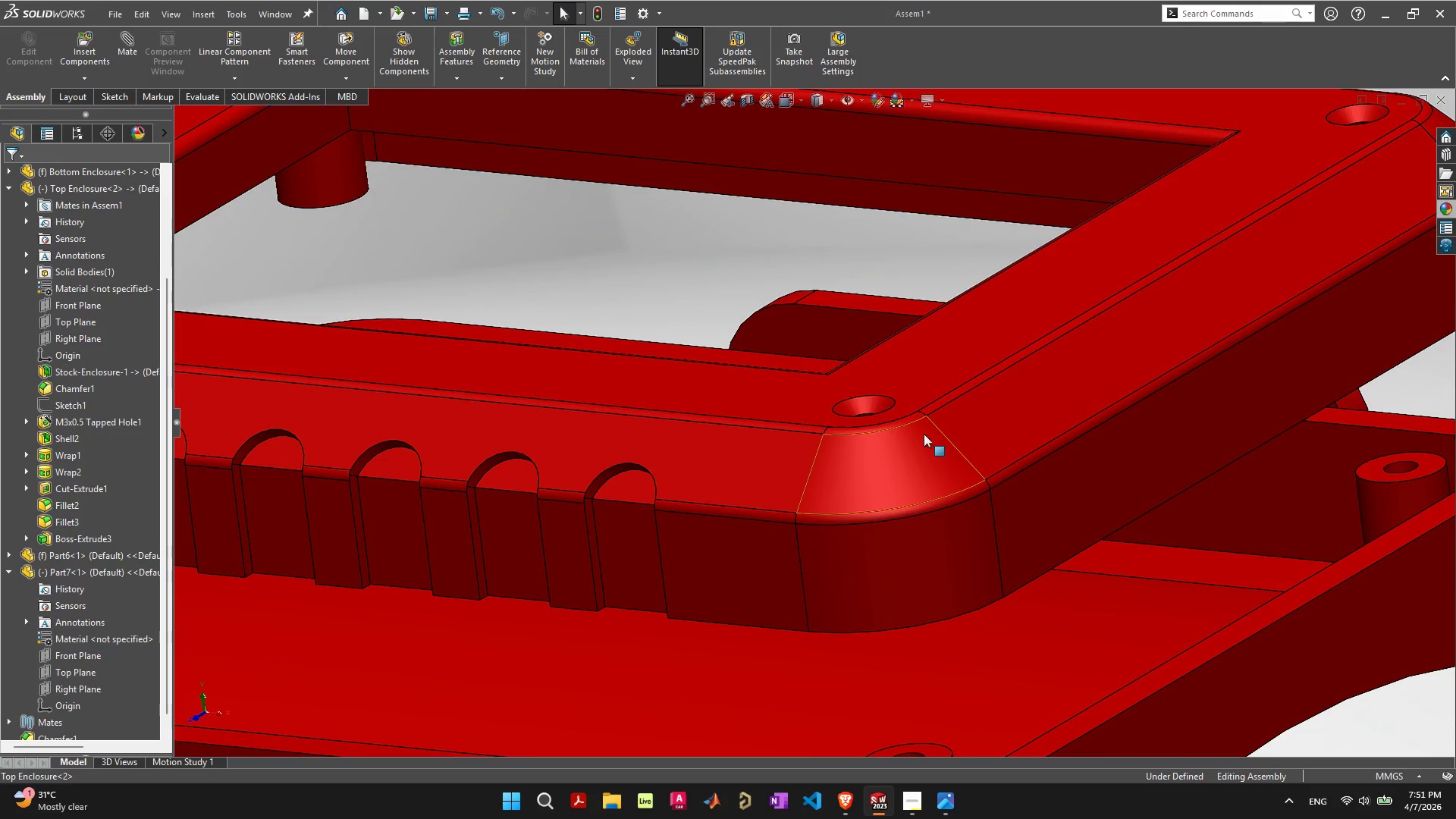 
wait(5.28)
 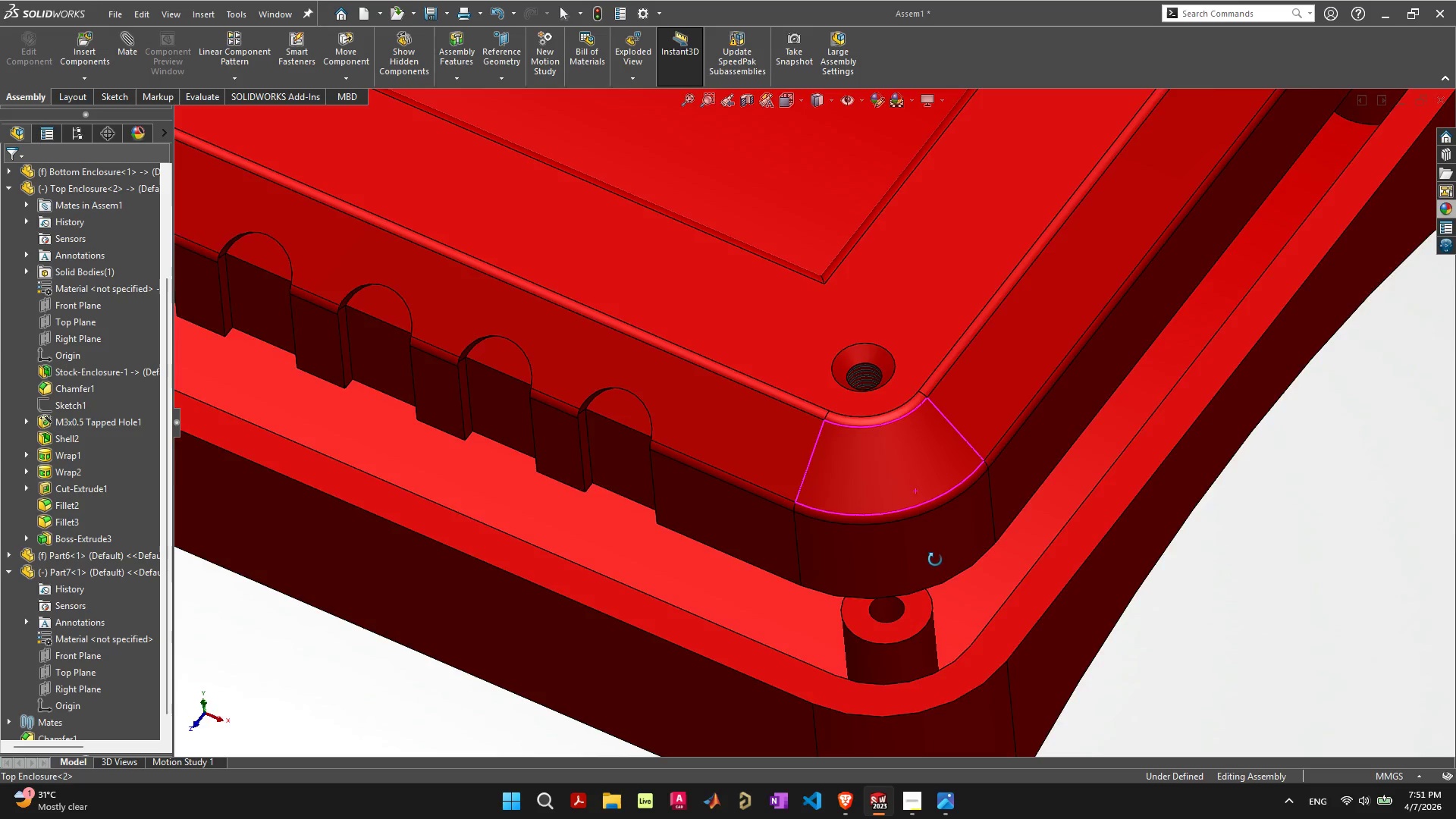 
left_click([894, 401])
 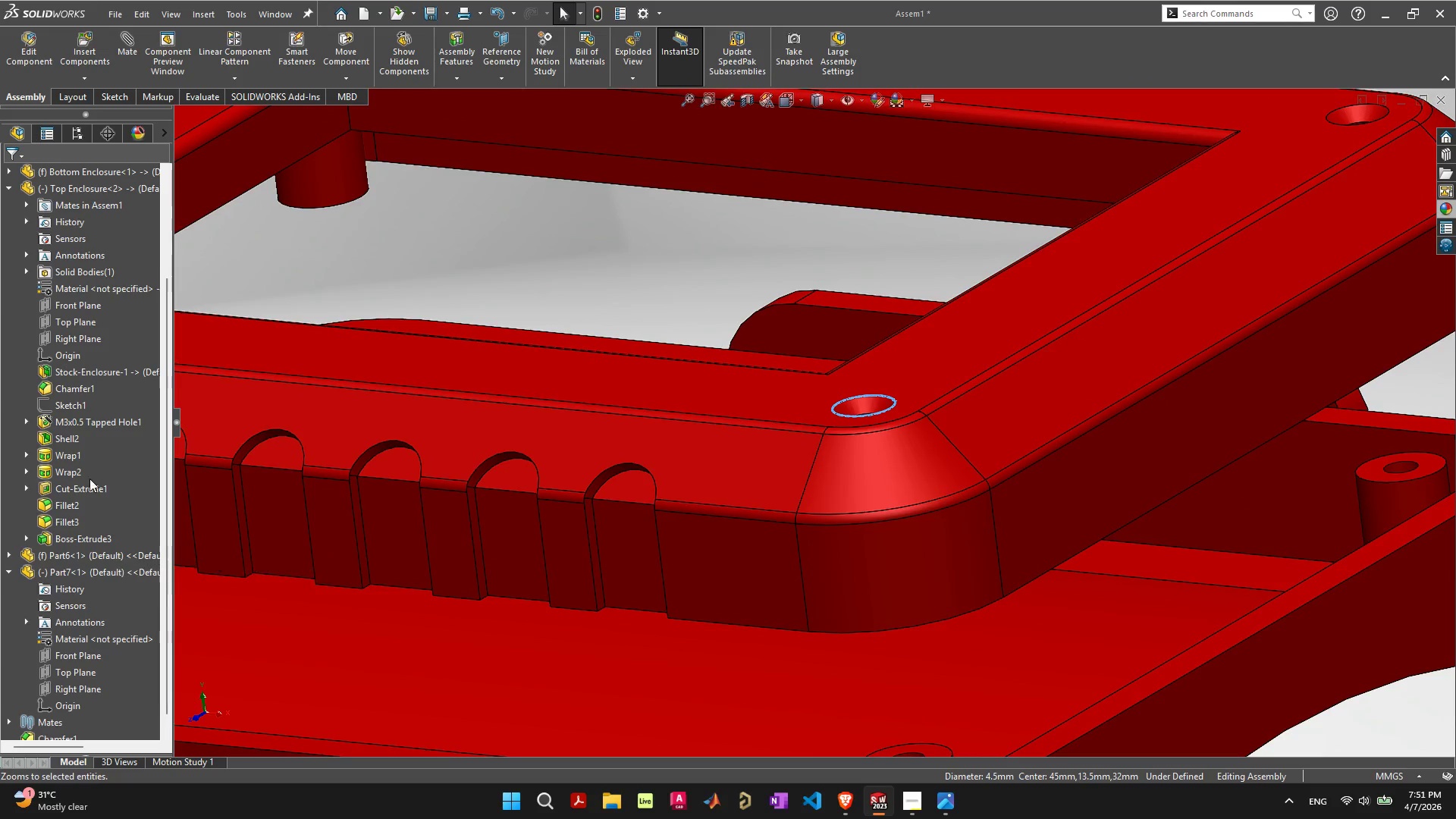 
scroll: coordinate [89, 643], scroll_direction: down, amount: 12.0
 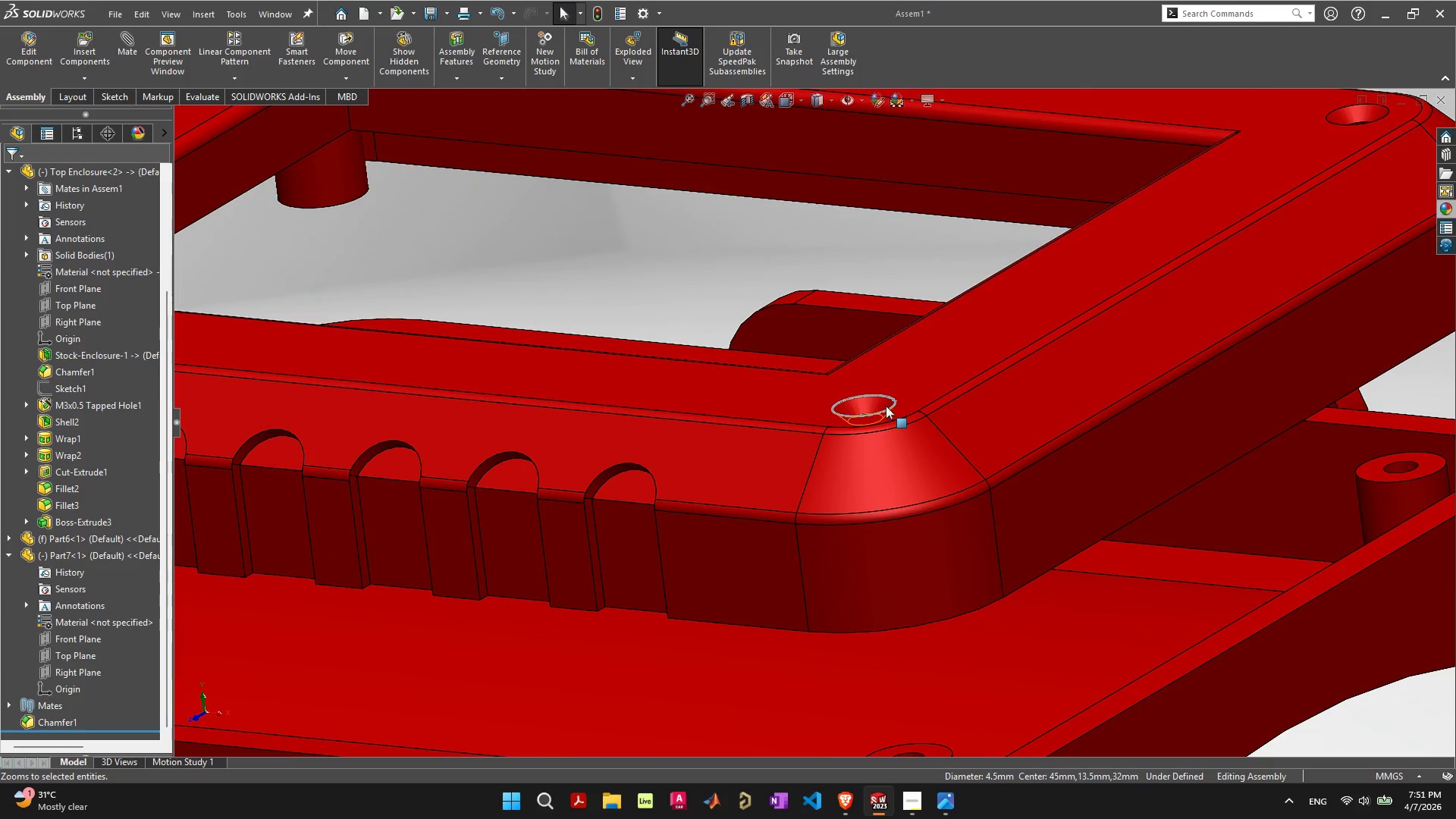 
left_click([886, 406])
 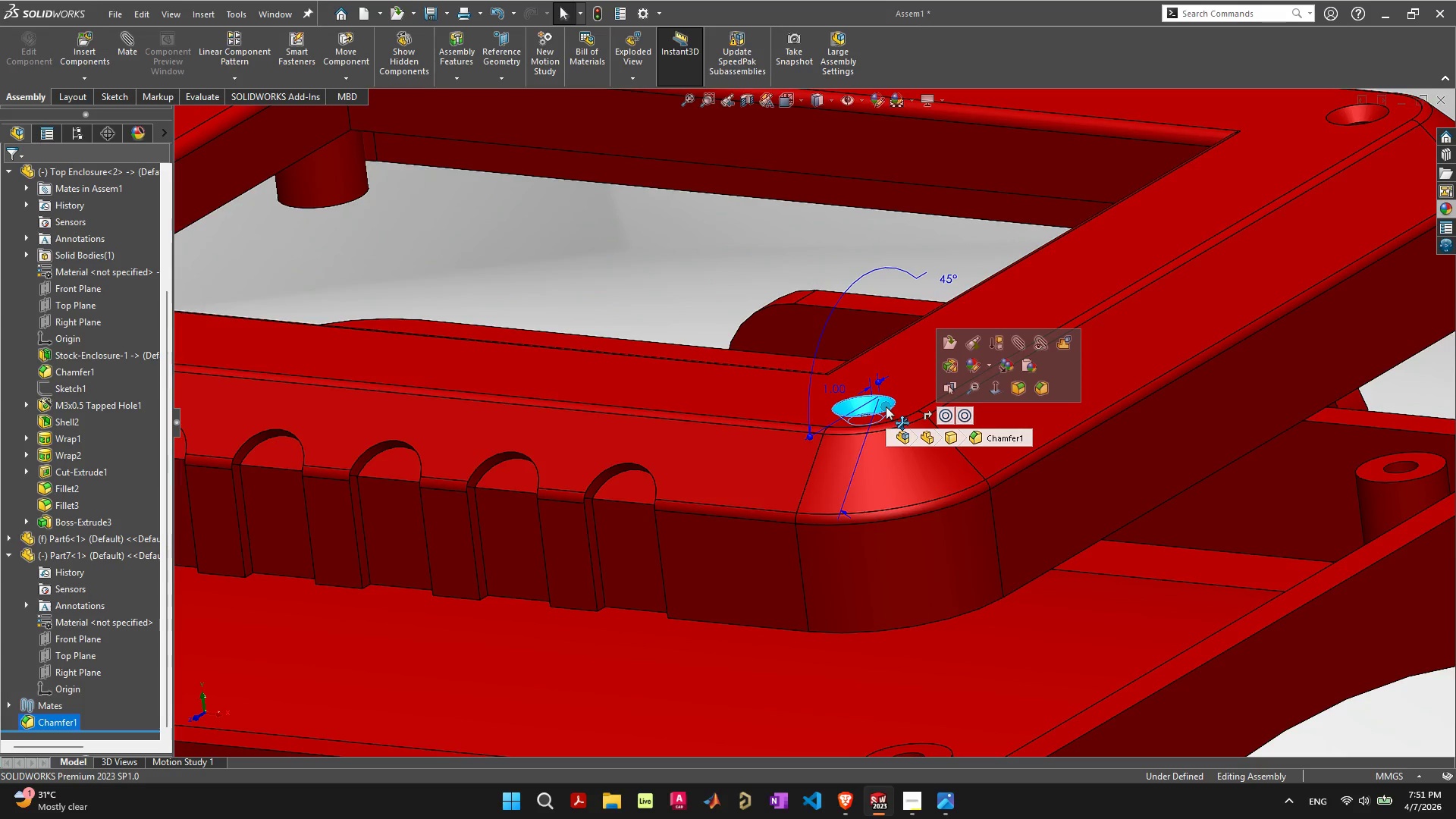 
key(Control+ControlLeft)
 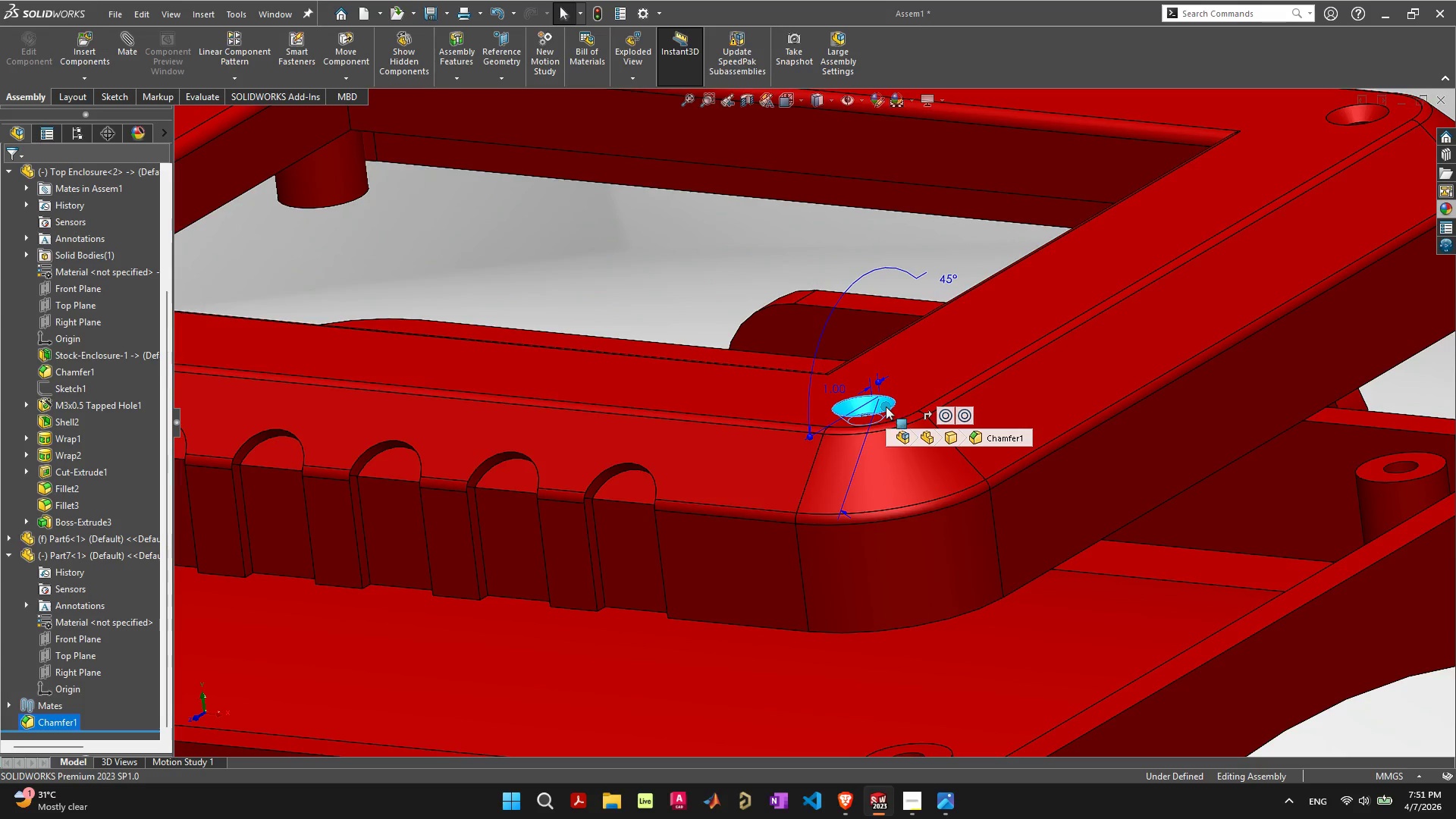 
key(Control+Z)
 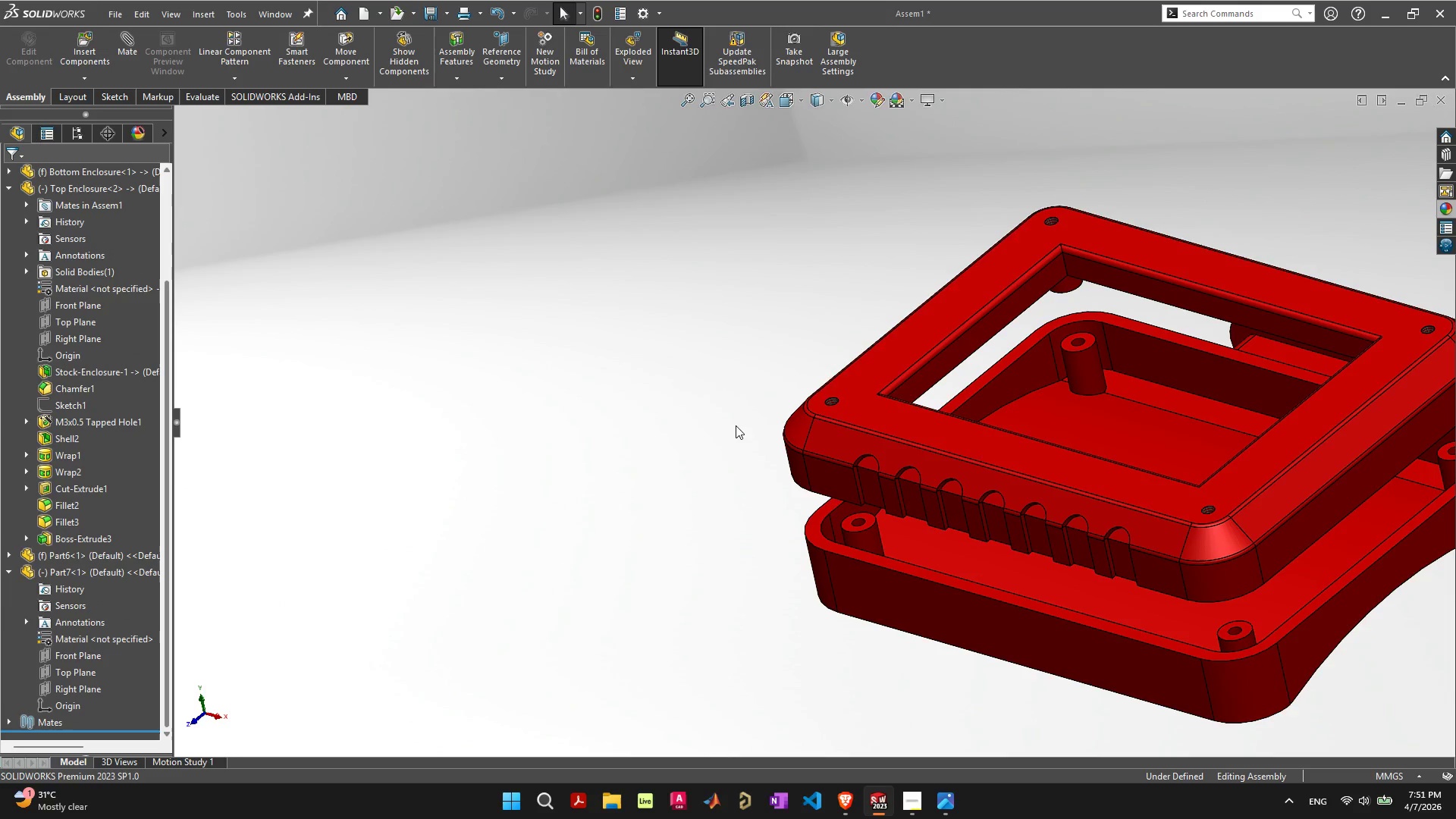 
left_click([889, 419])
 